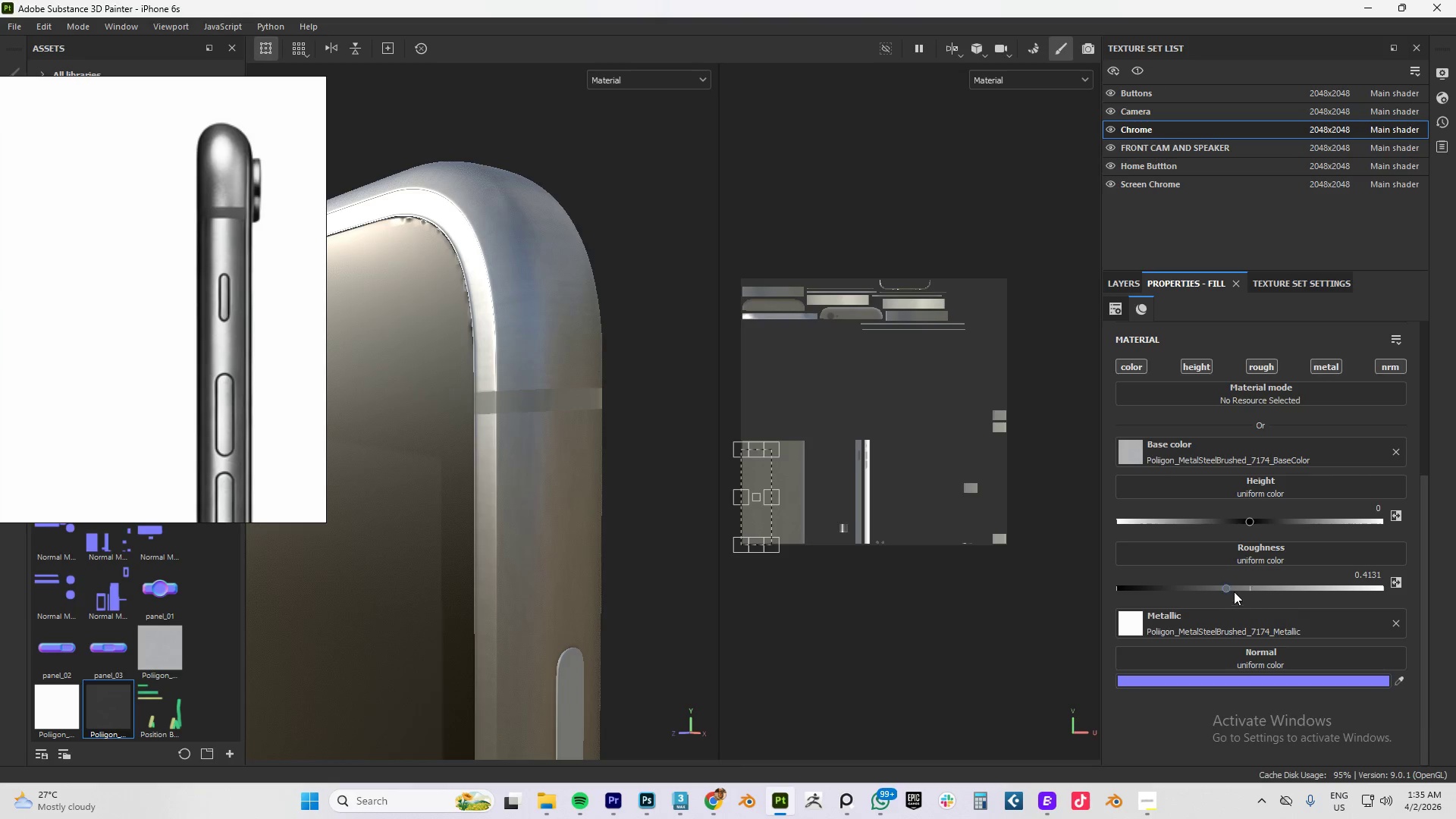 
left_click_drag(start_coordinate=[1225, 589], to_coordinate=[1235, 589])
 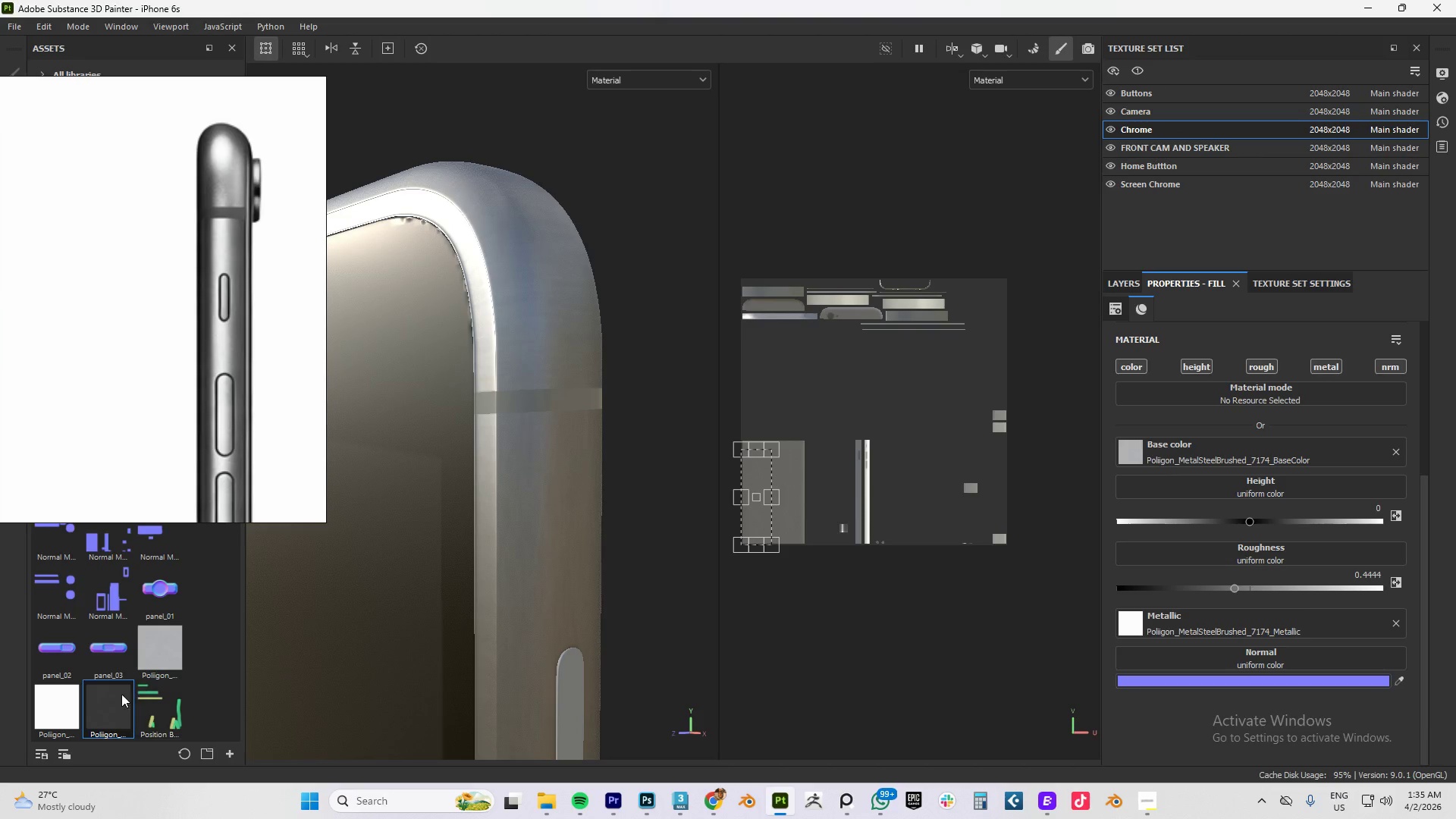 
left_click_drag(start_coordinate=[102, 704], to_coordinate=[1197, 548])
 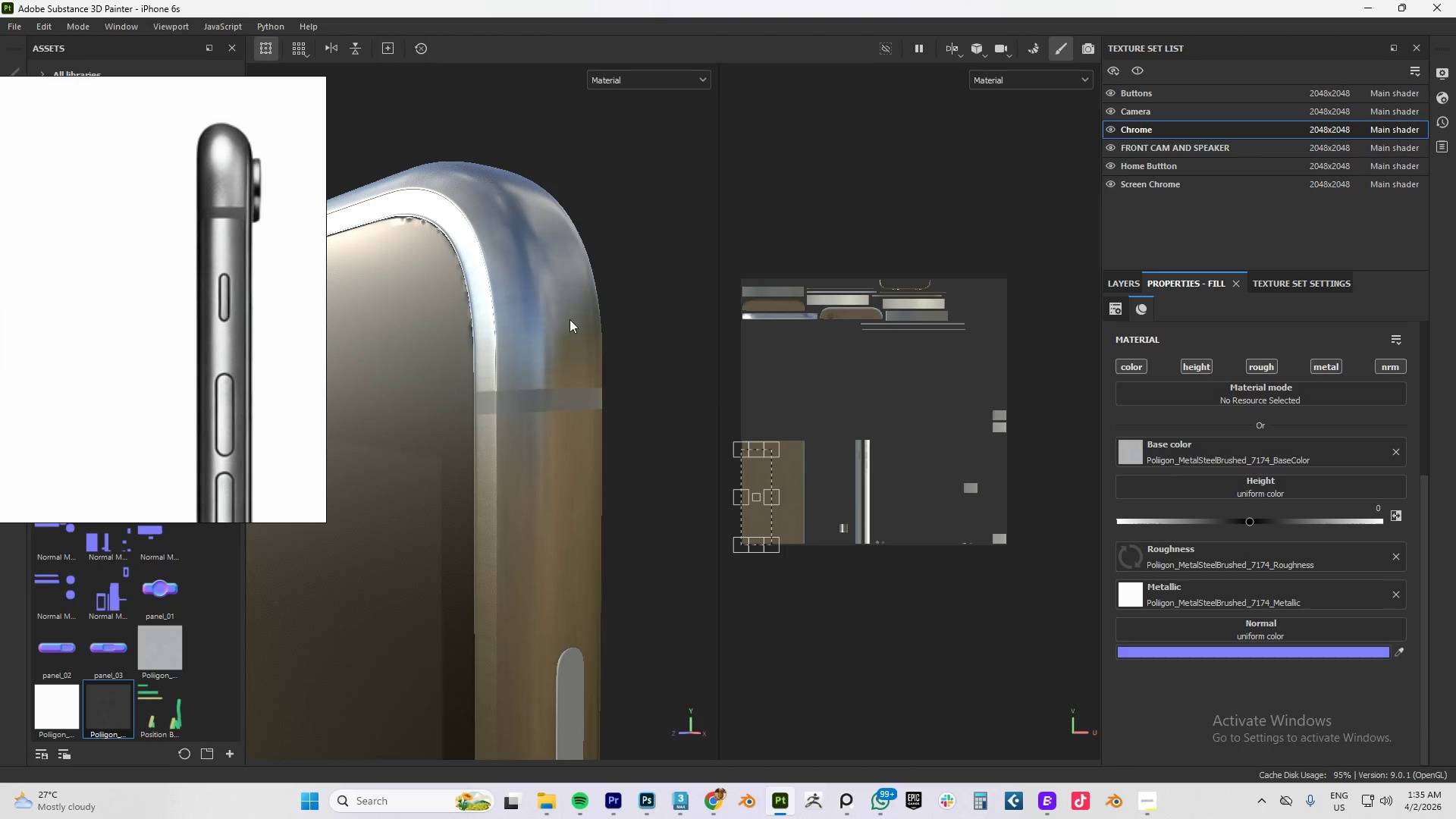 
hold_key(key=AltLeft, duration=0.62)
left_click_drag(start_coordinate=[560, 297], to_coordinate=[402, 344])
 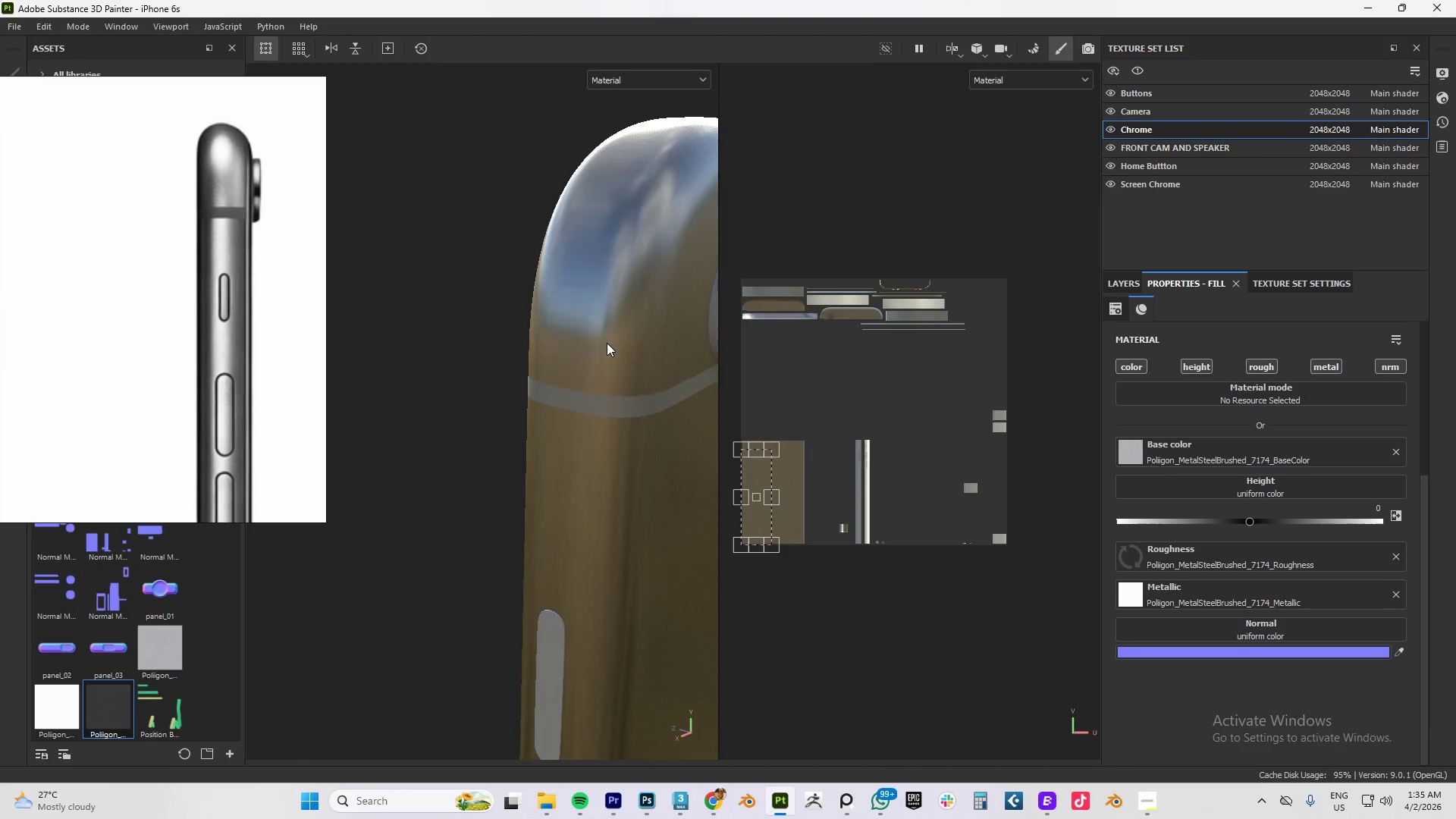 
hold_key(key=AltLeft, duration=1.52)
left_click_drag(start_coordinate=[604, 345], to_coordinate=[970, 331])
 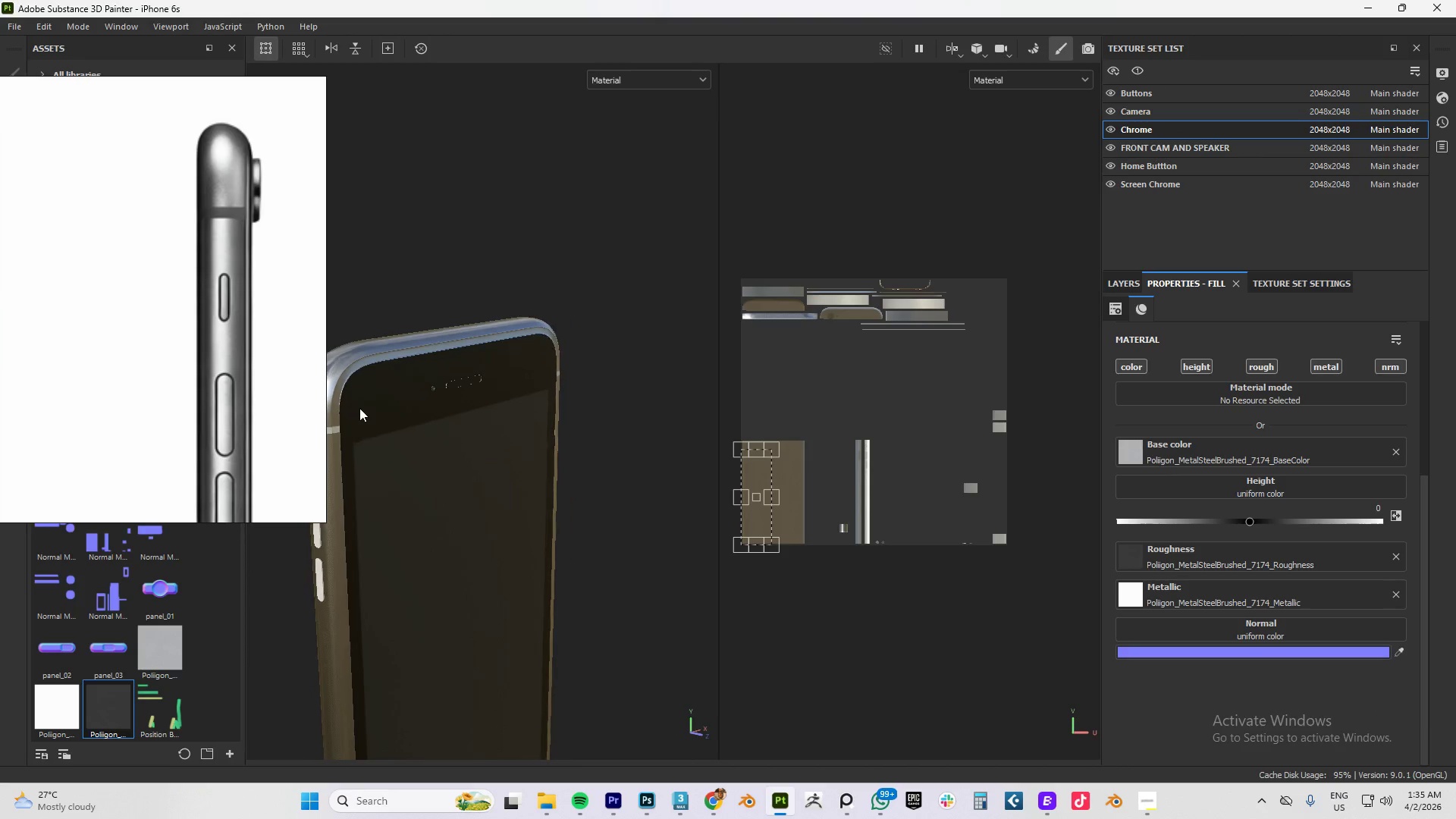 
scroll: coordinate [607, 343], scroll_direction: down, amount: 15.0
 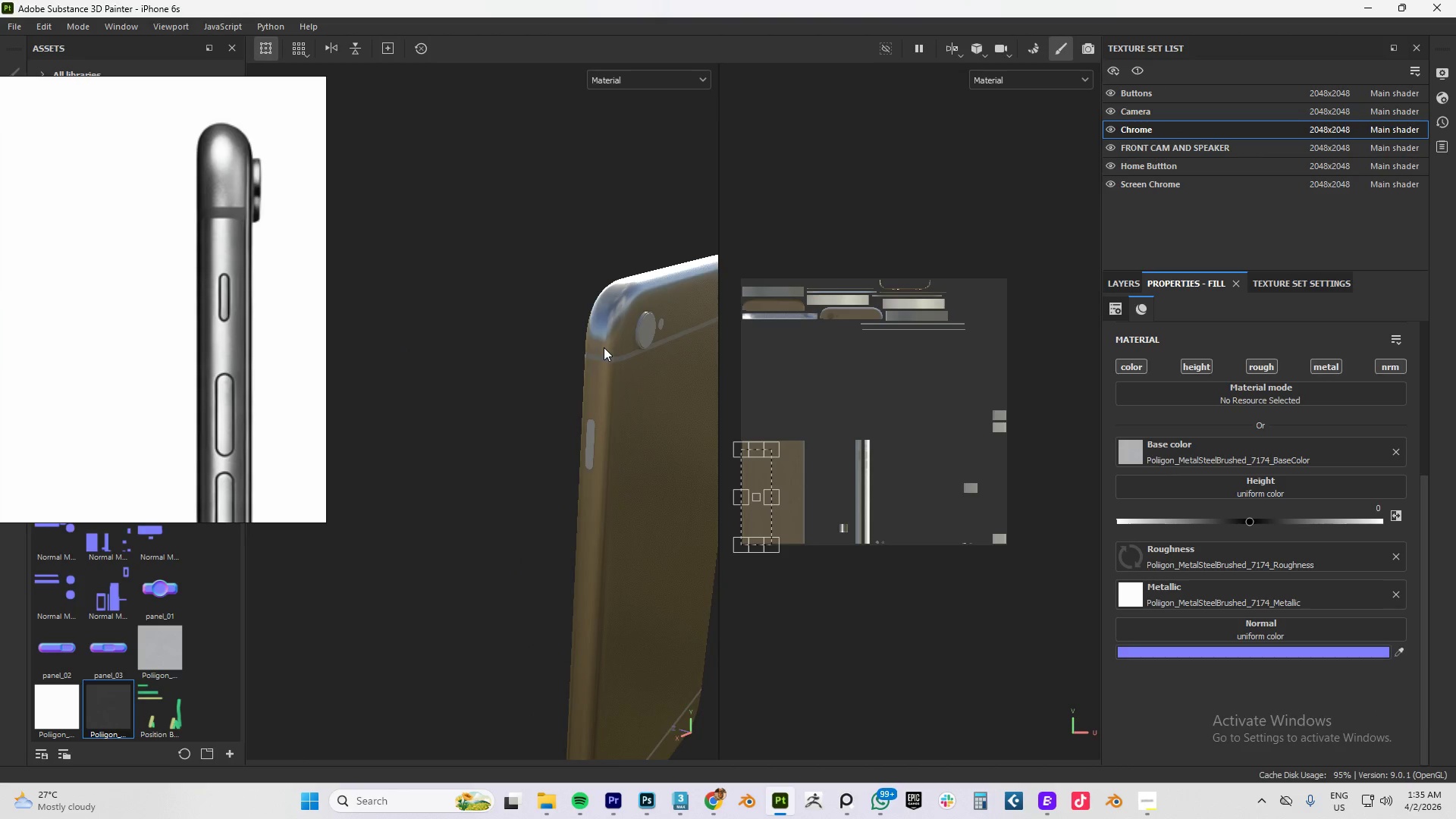 
key(Alt+AltLeft)
 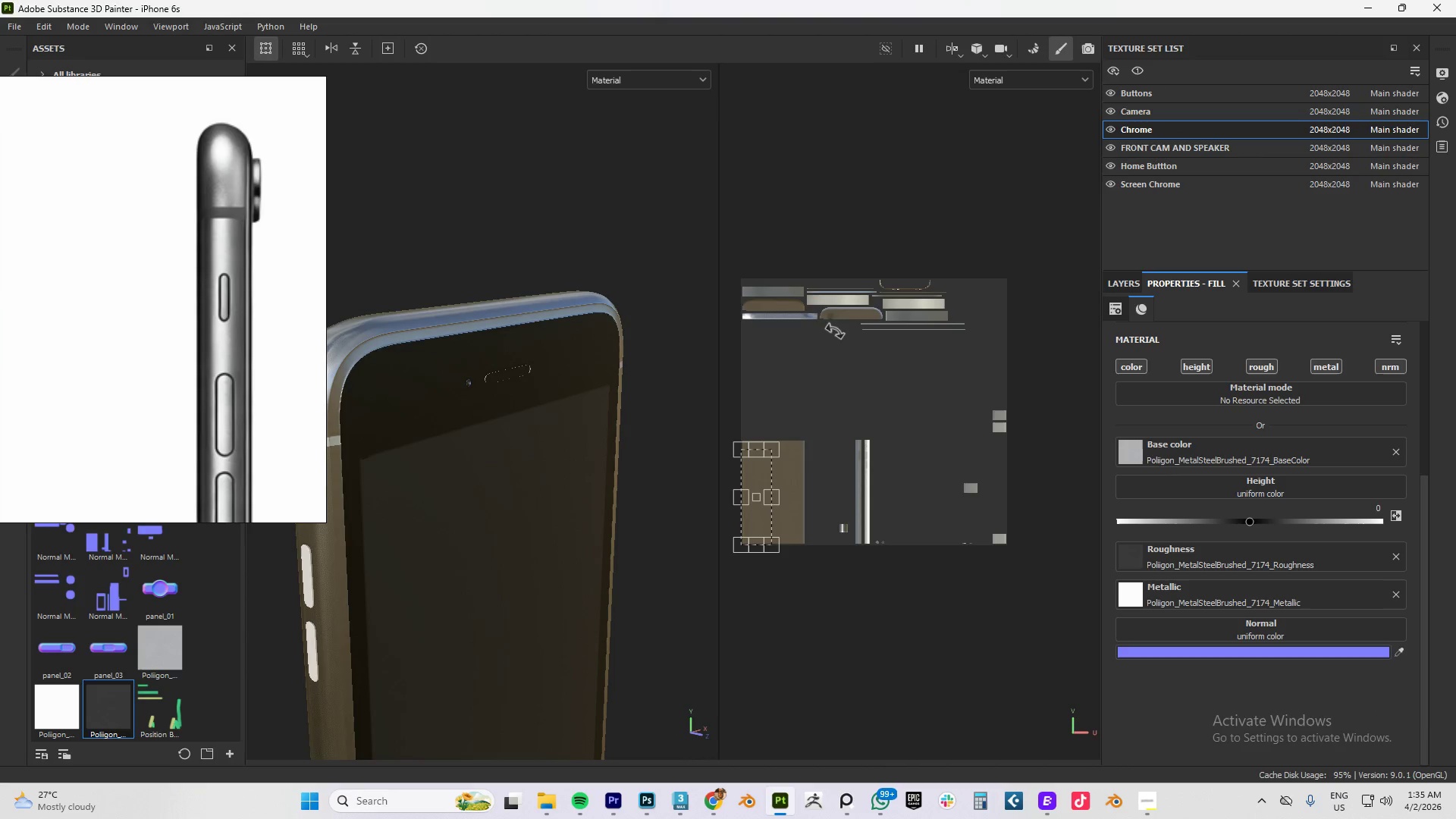 
key(Alt+AltLeft)
 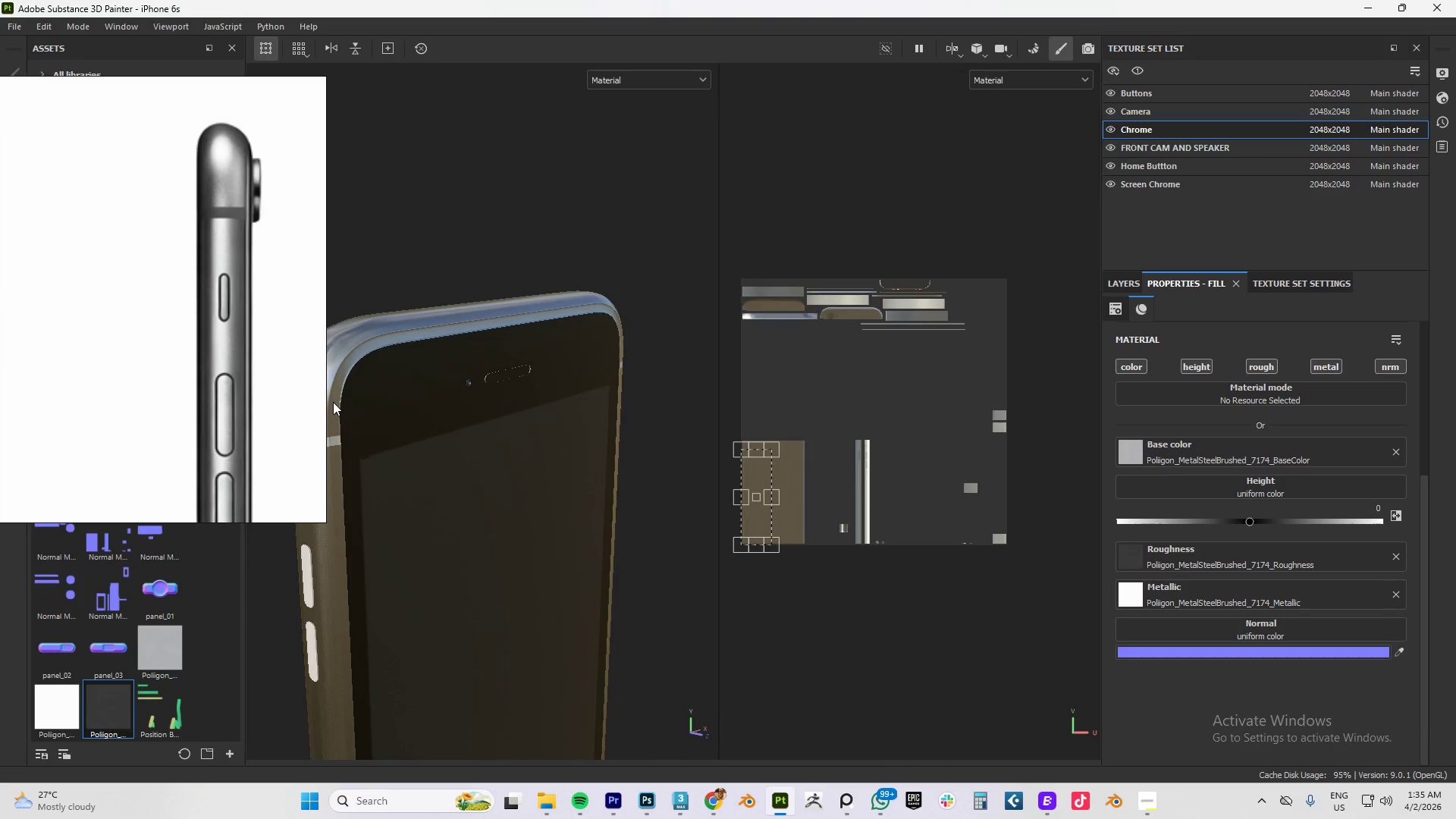 
hold_key(key=AltLeft, duration=0.62)
 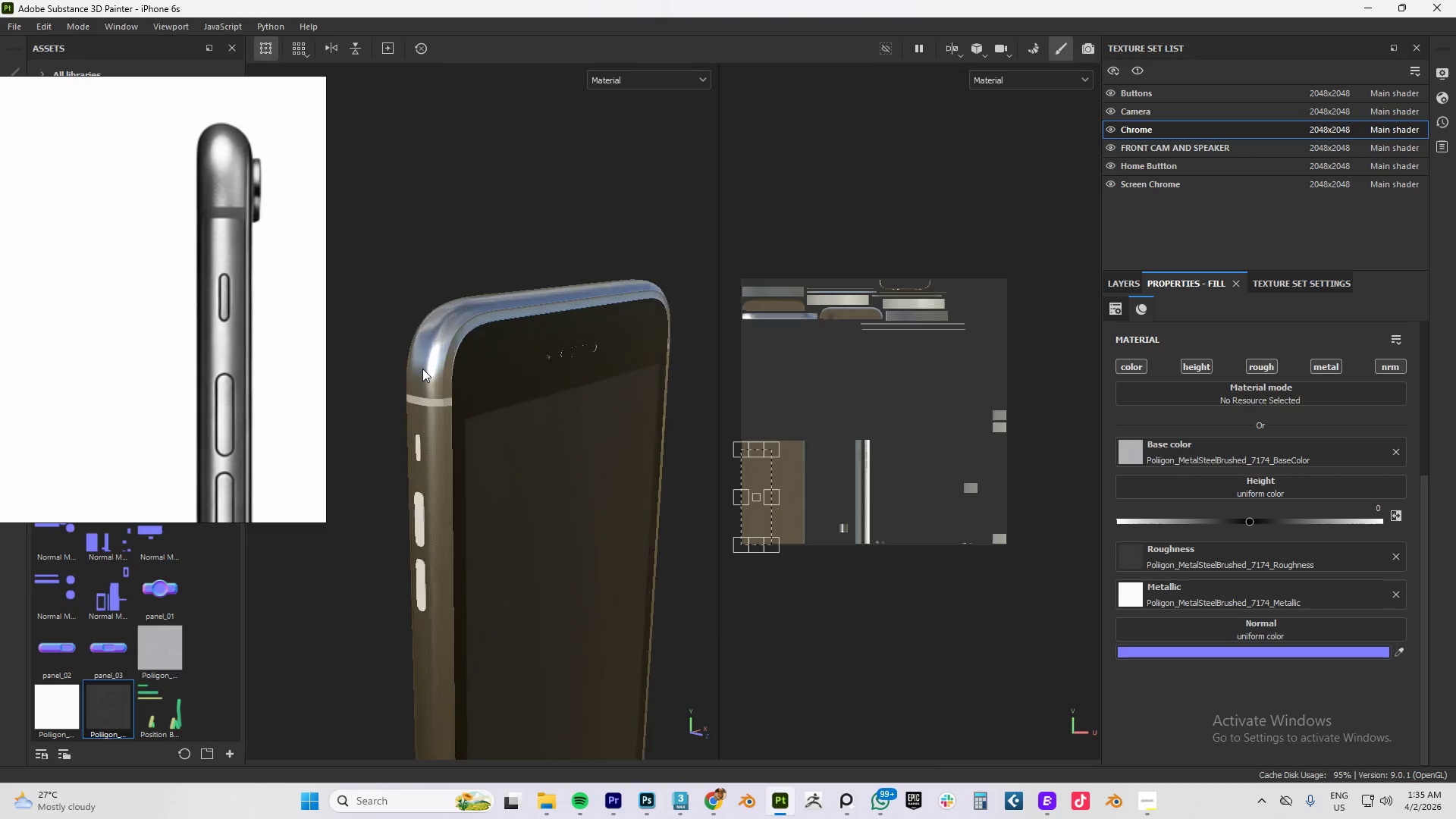 
scroll: coordinate [344, 406], scroll_direction: down, amount: 4.0
 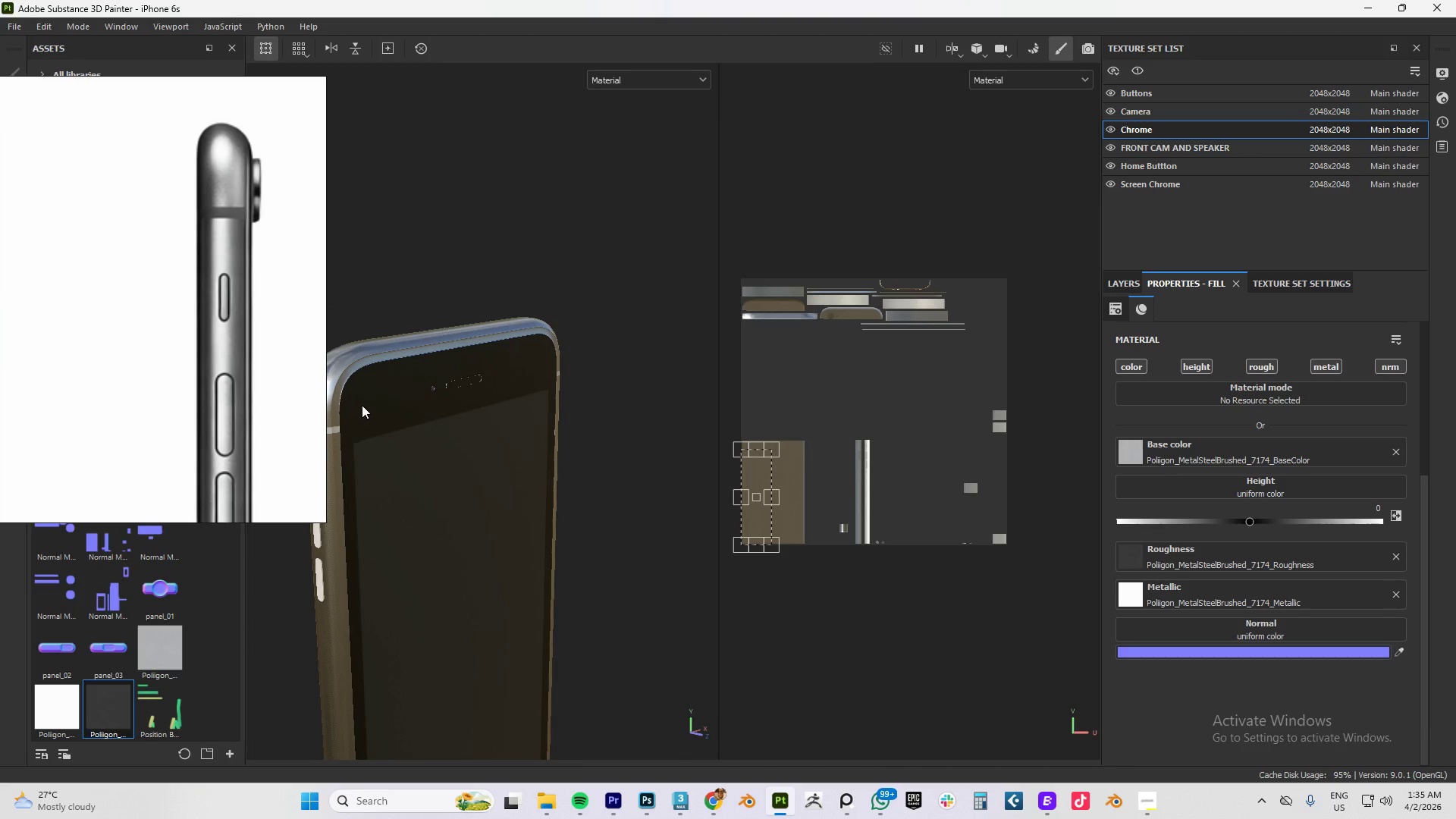 
hold_key(key=AltLeft, duration=1.5)
 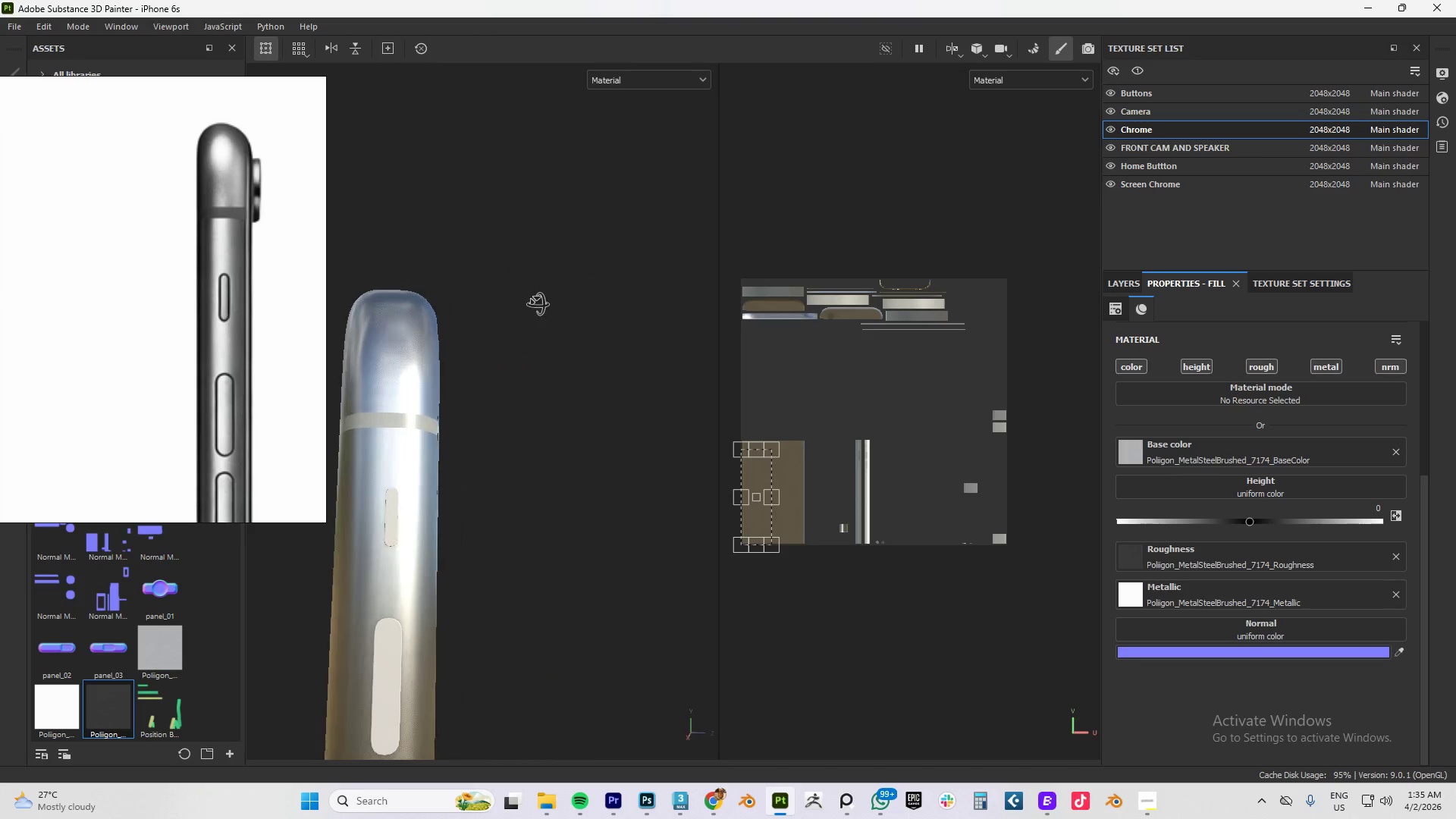 
scroll: coordinate [464, 377], scroll_direction: up, amount: 8.0
 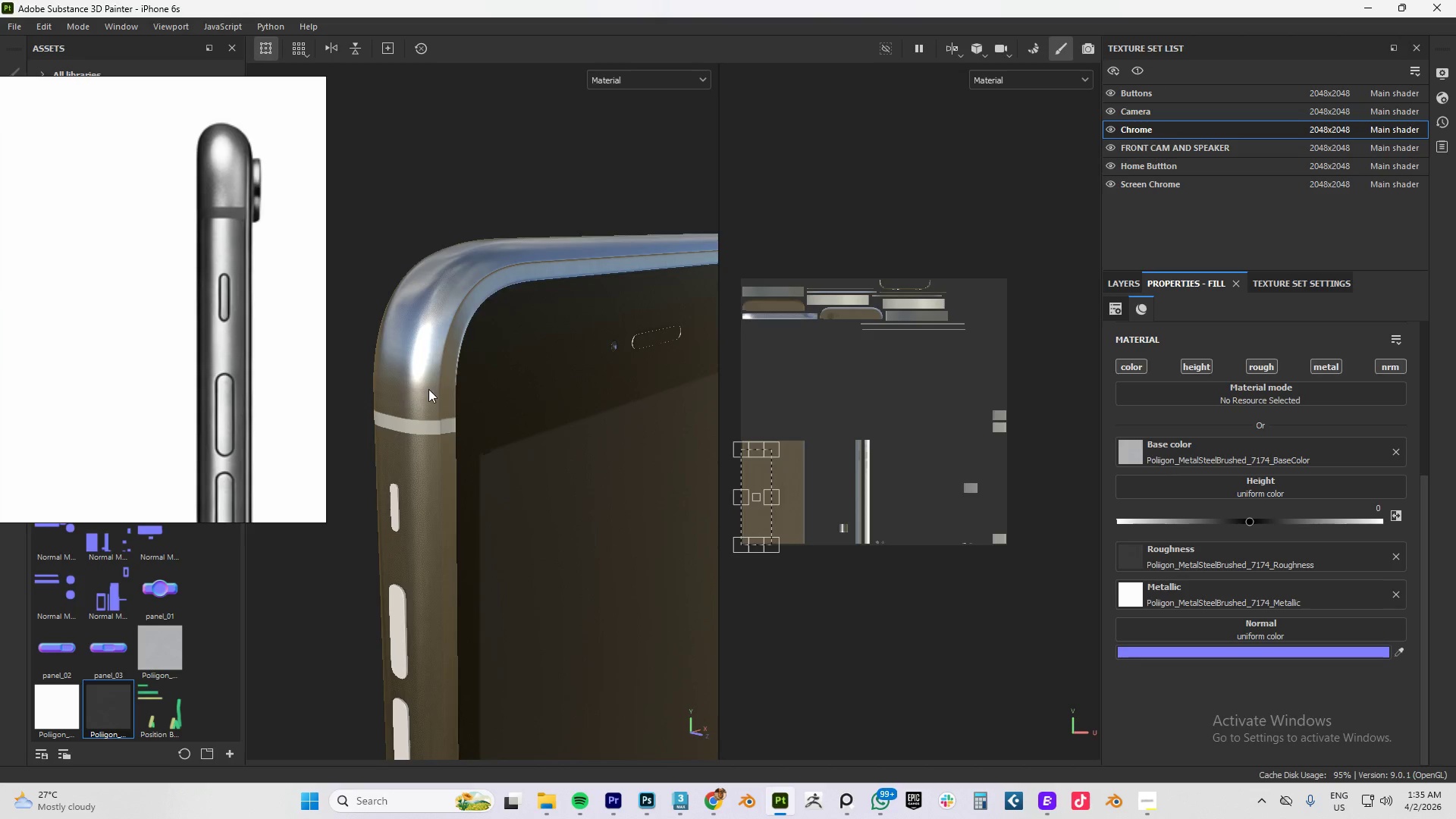 
left_click_drag(start_coordinate=[437, 388], to_coordinate=[557, 321])
 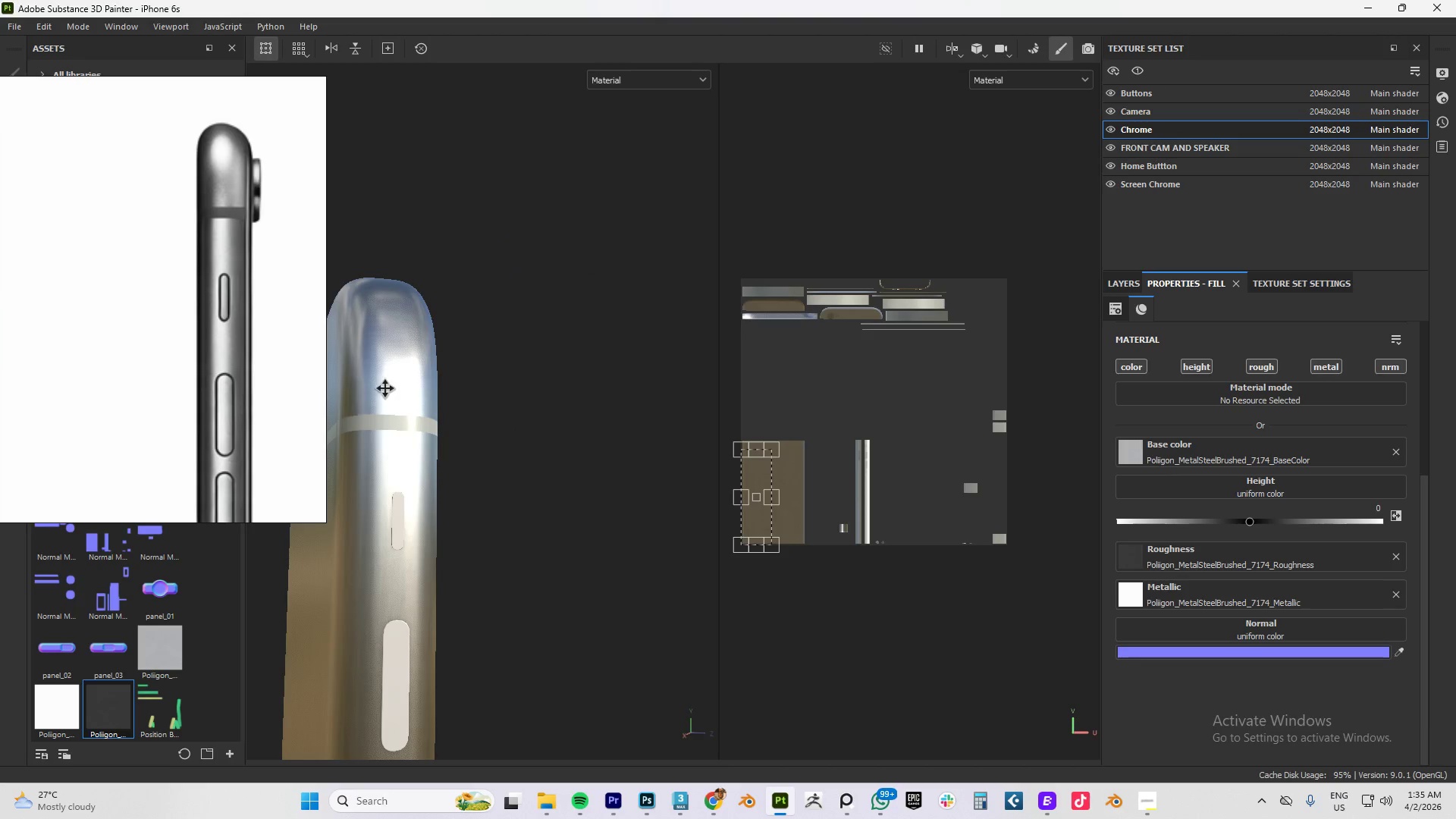 
hold_key(key=AltLeft, duration=1.52)
 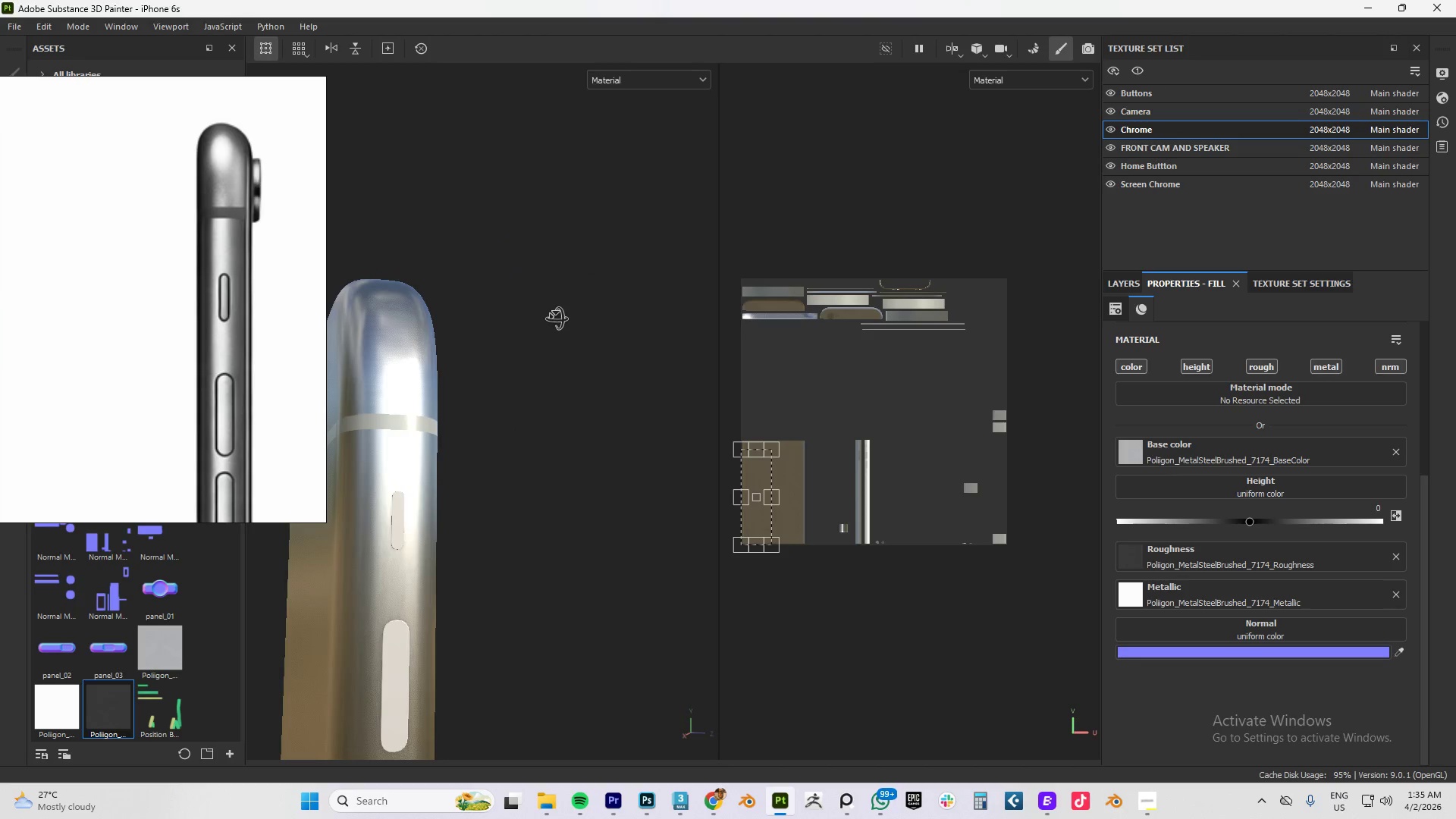 
hold_key(key=AltLeft, duration=0.67)
 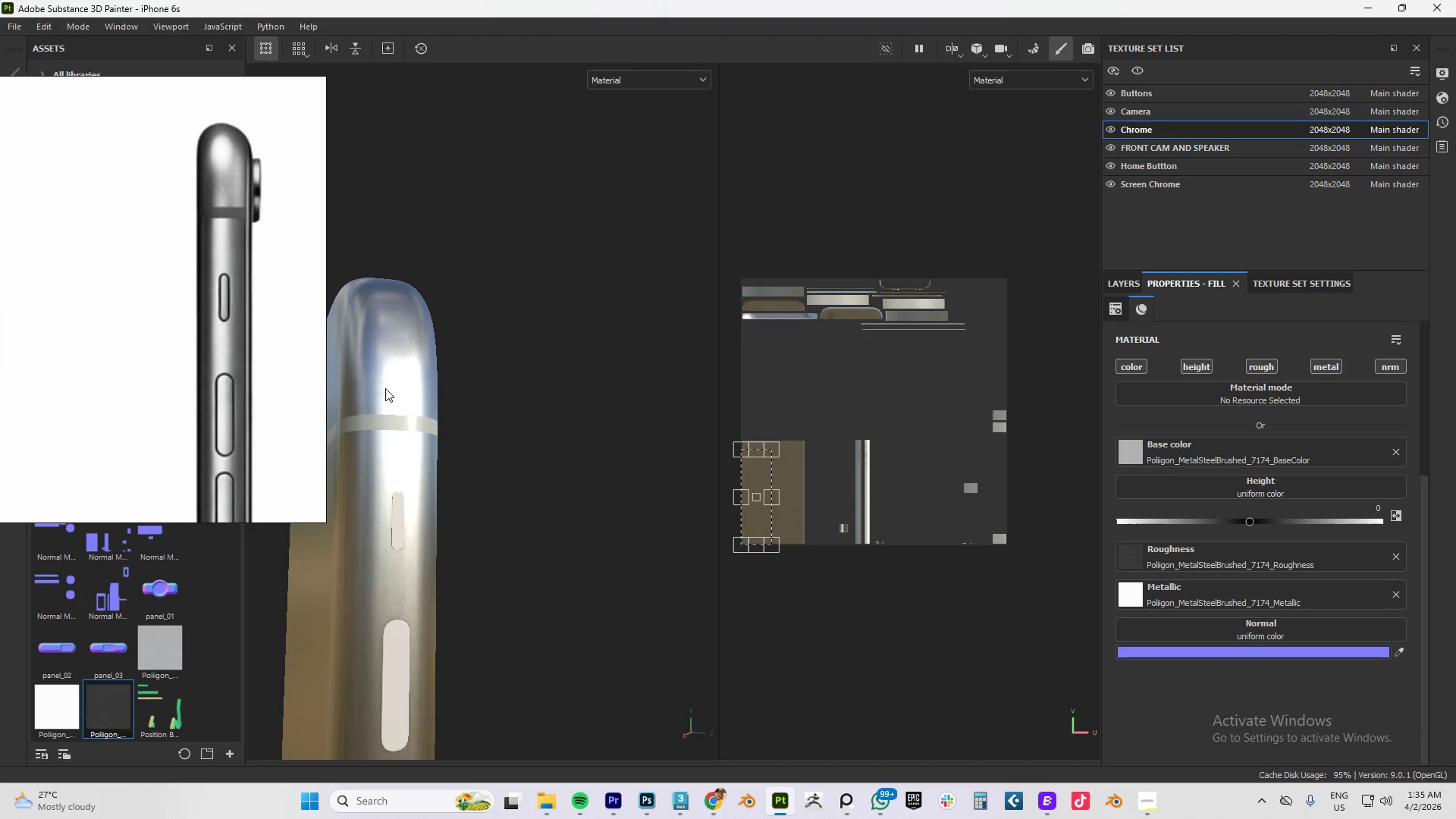 
hold_key(key=AltLeft, duration=0.73)
 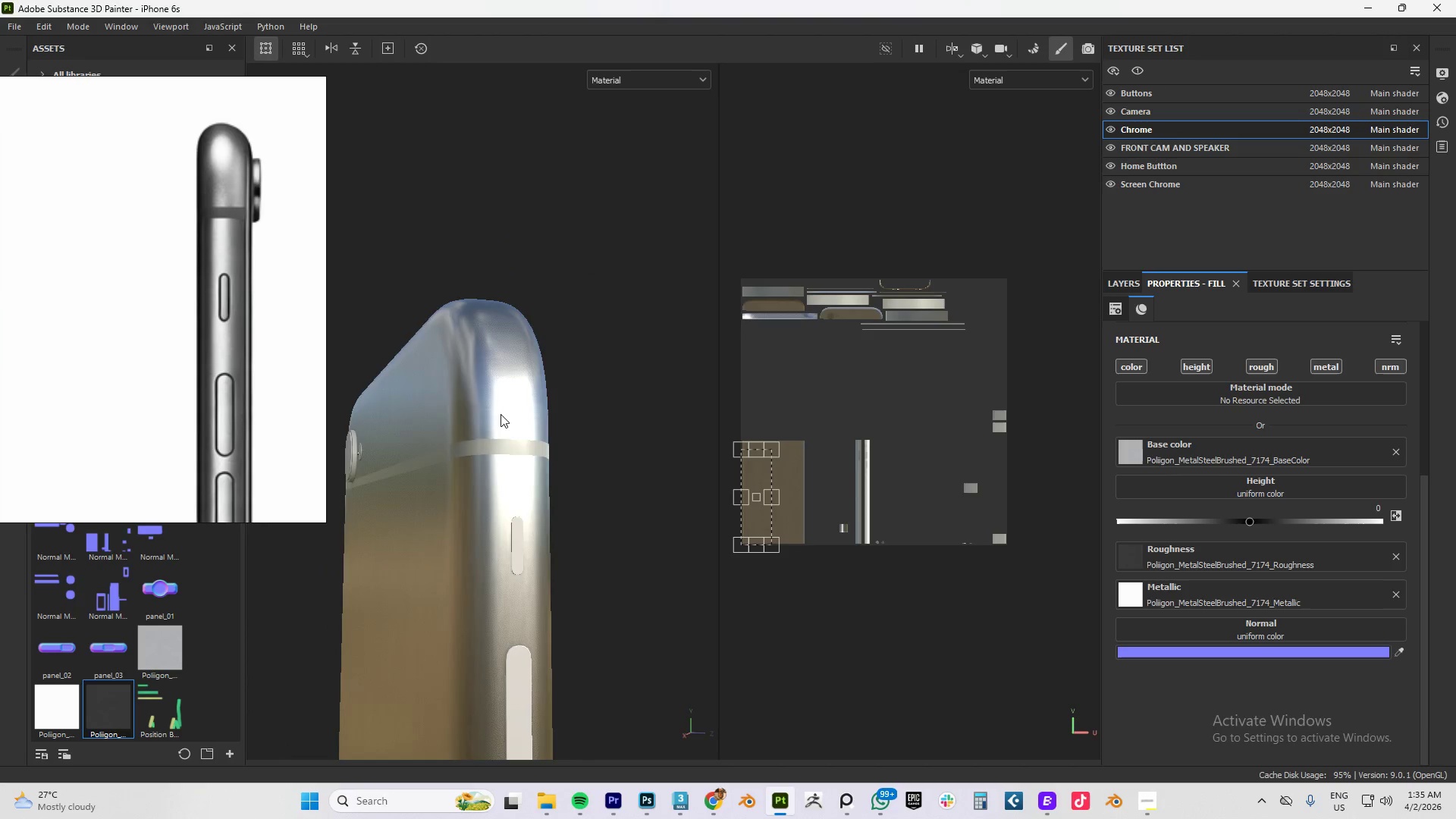 
hold_key(key=AltLeft, duration=1.5)
left_click_drag(start_coordinate=[500, 414], to_coordinate=[476, 435])
 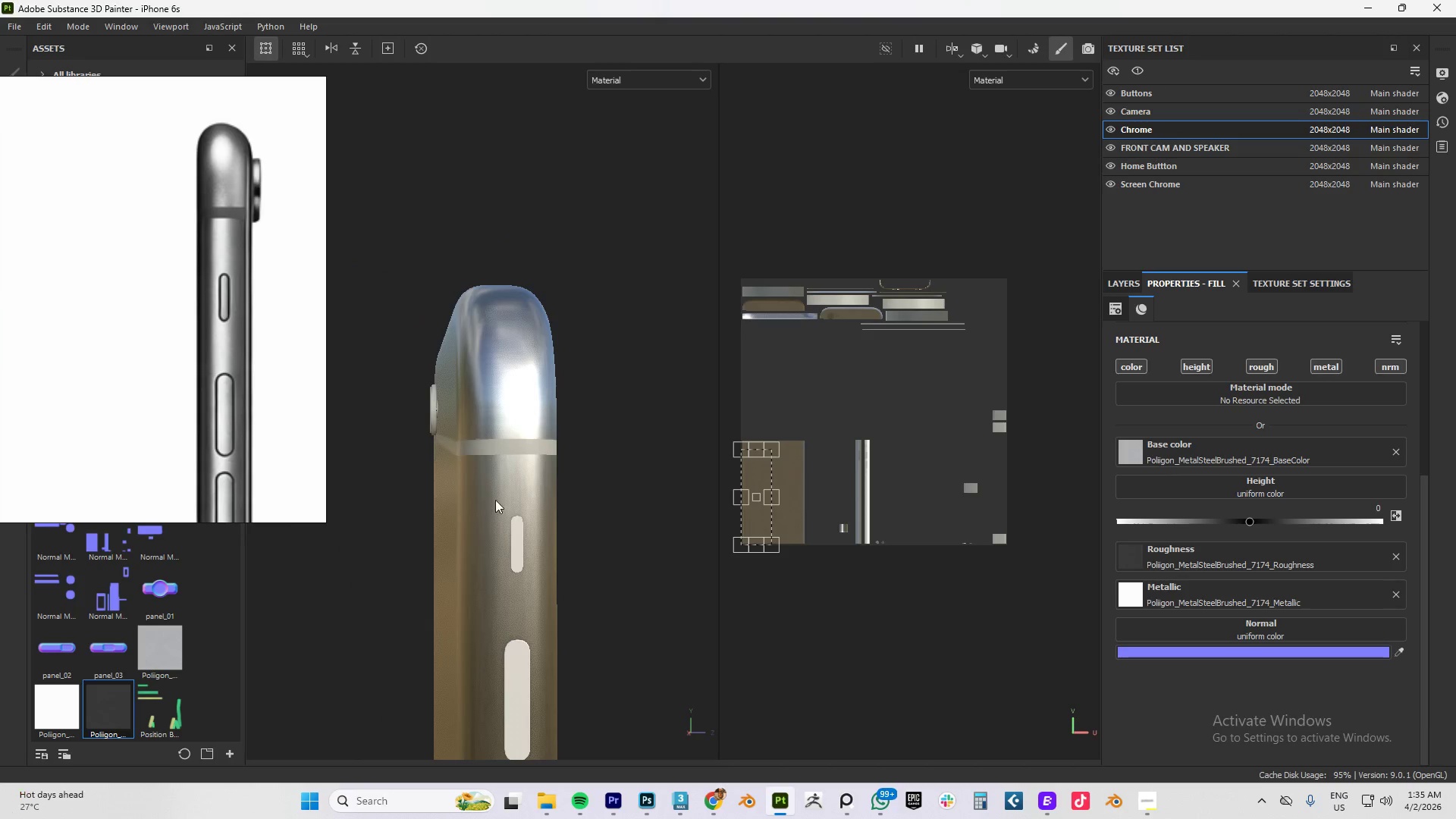 
hold_key(key=AltLeft, duration=1.34)
 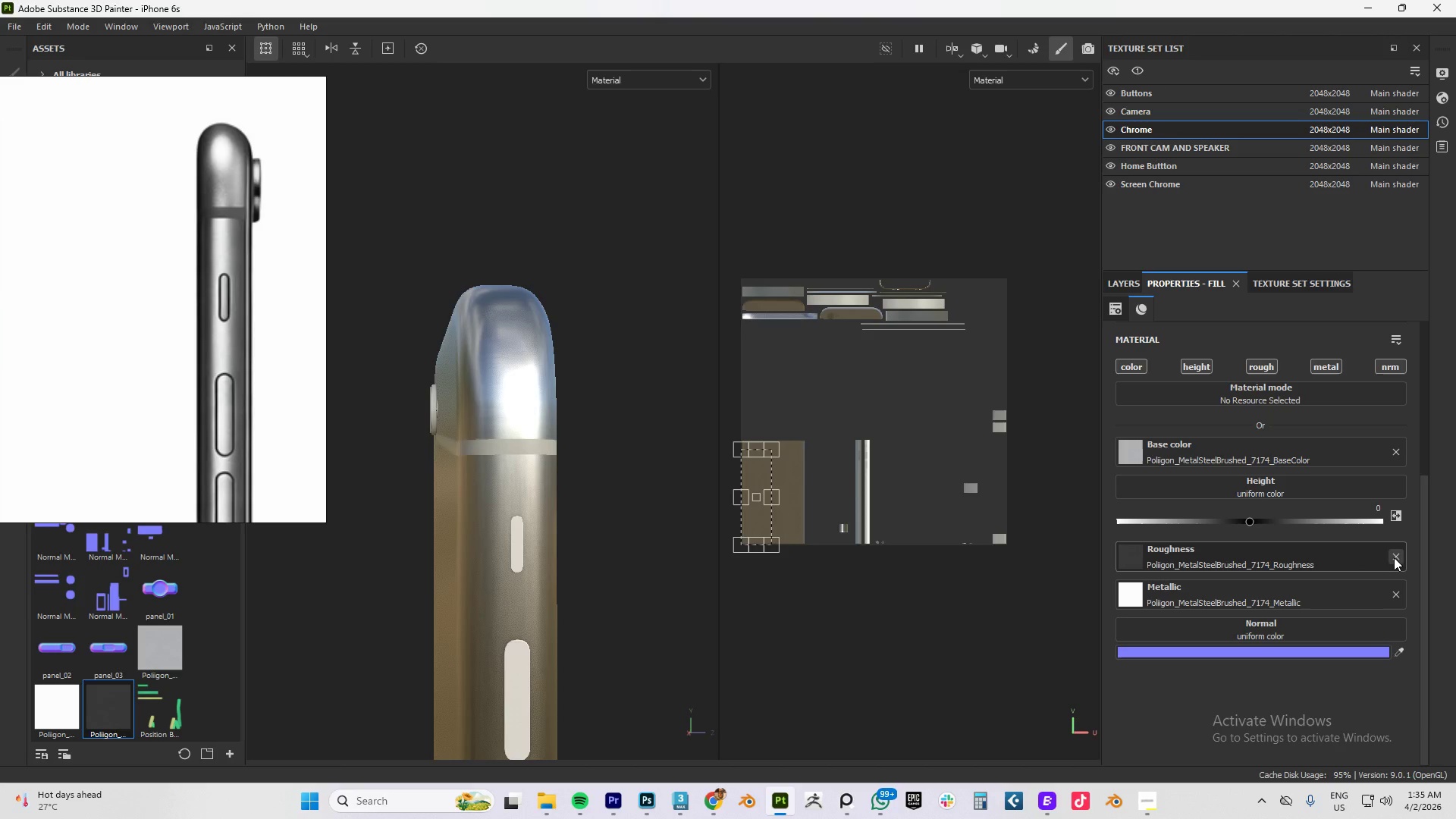 
wait(5.55)
 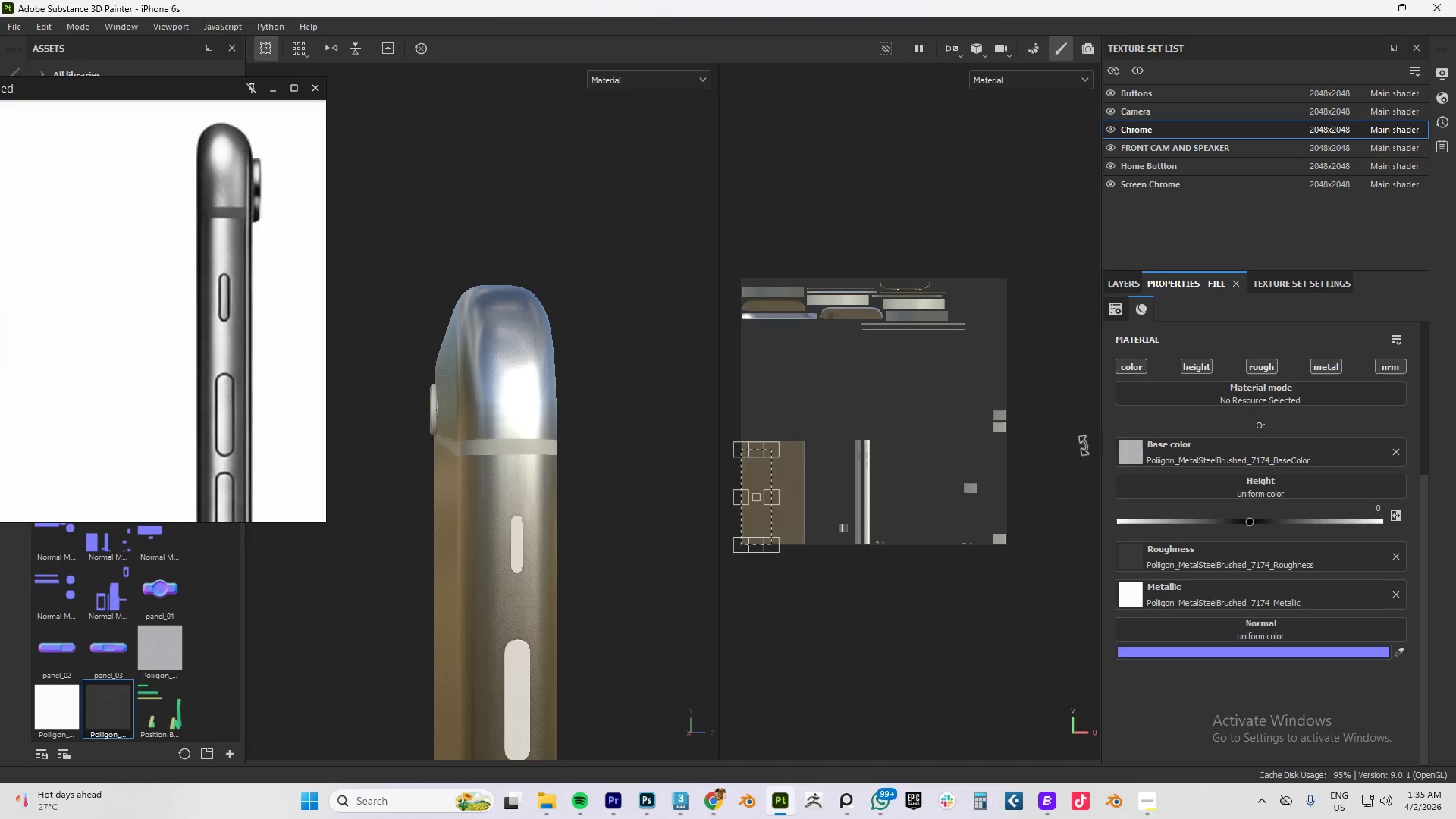 
left_click([1397, 554])
 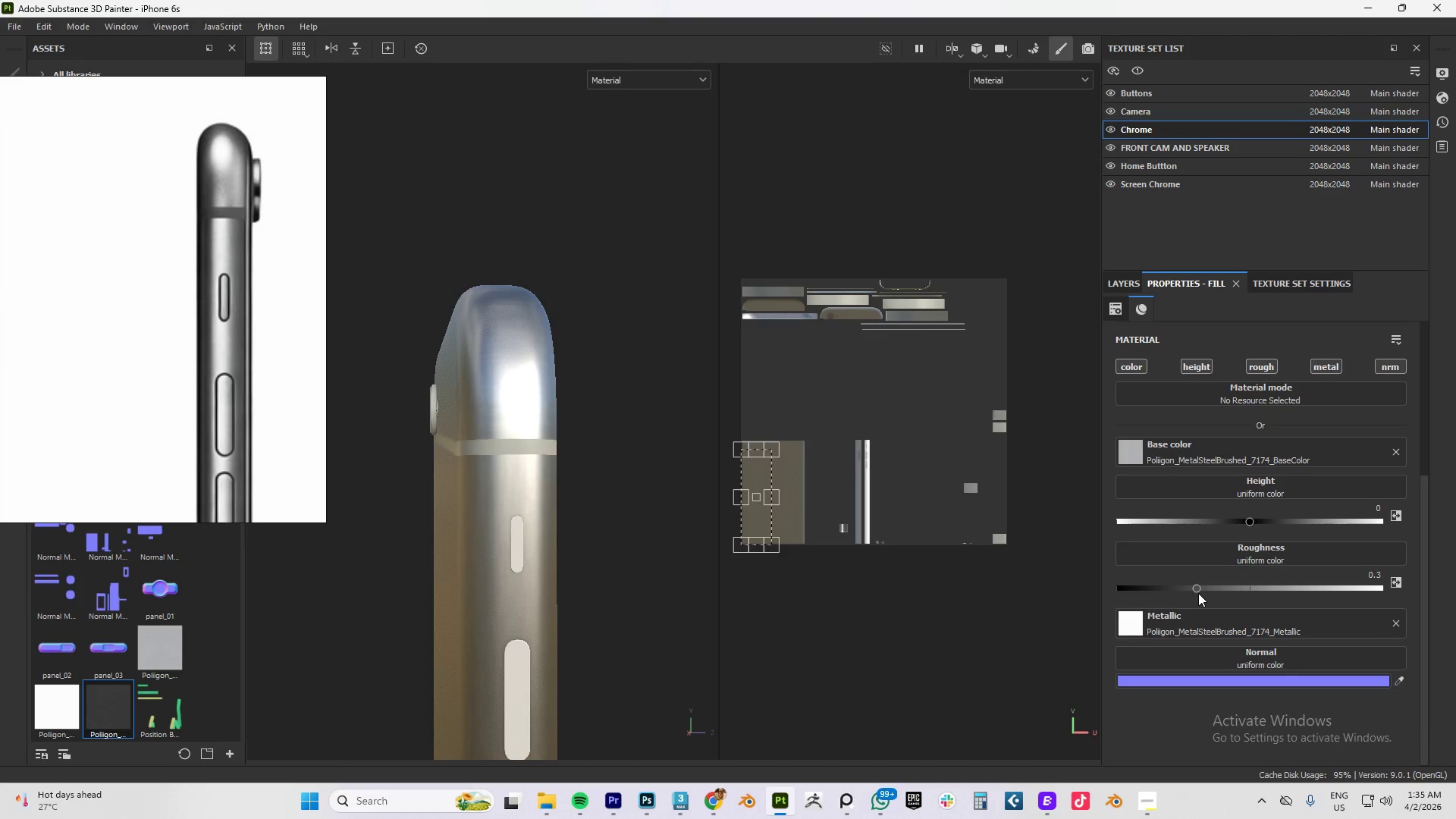 
left_click_drag(start_coordinate=[1197, 588], to_coordinate=[1242, 588])
 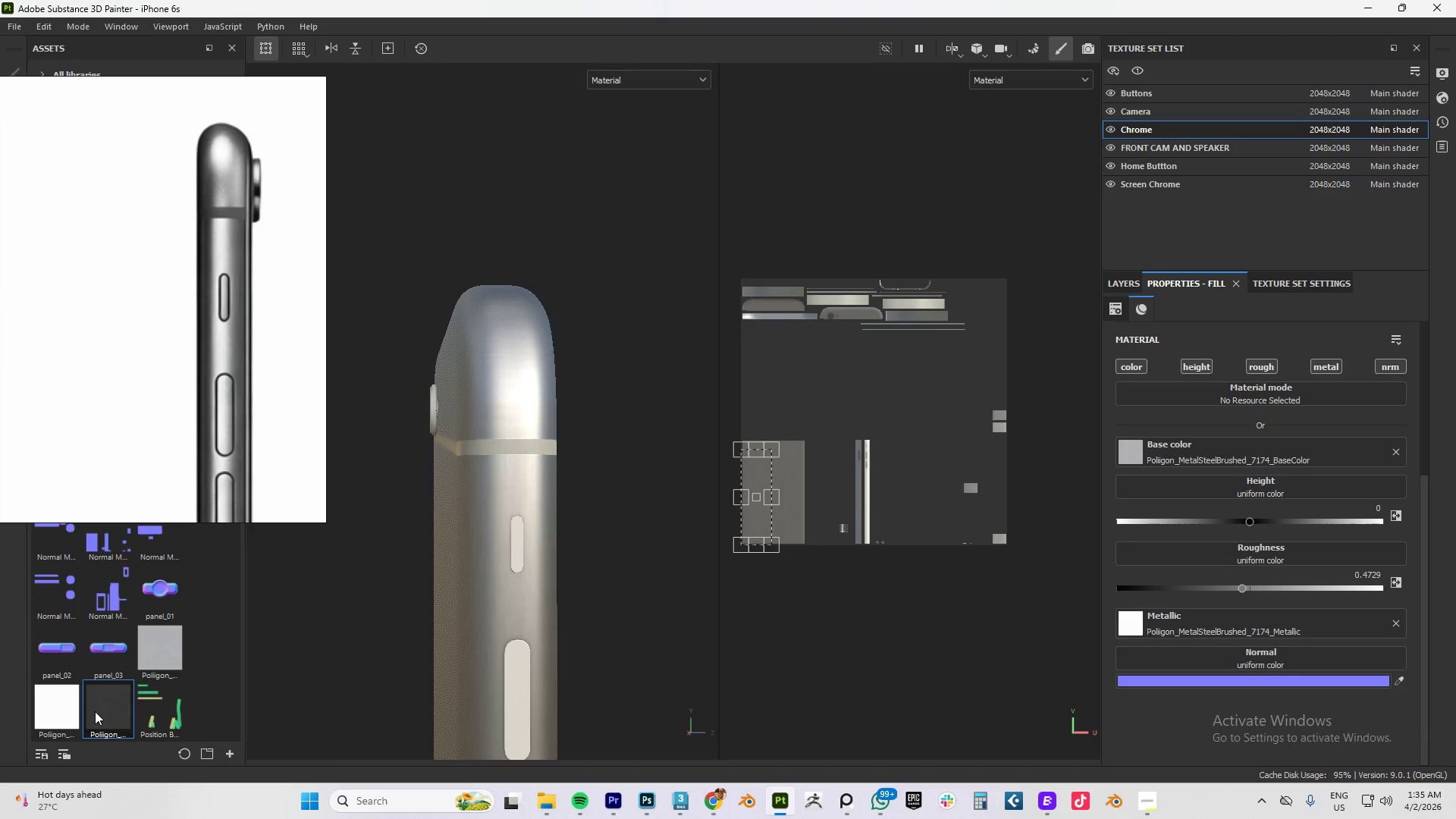 
left_click_drag(start_coordinate=[95, 711], to_coordinate=[1235, 554])
 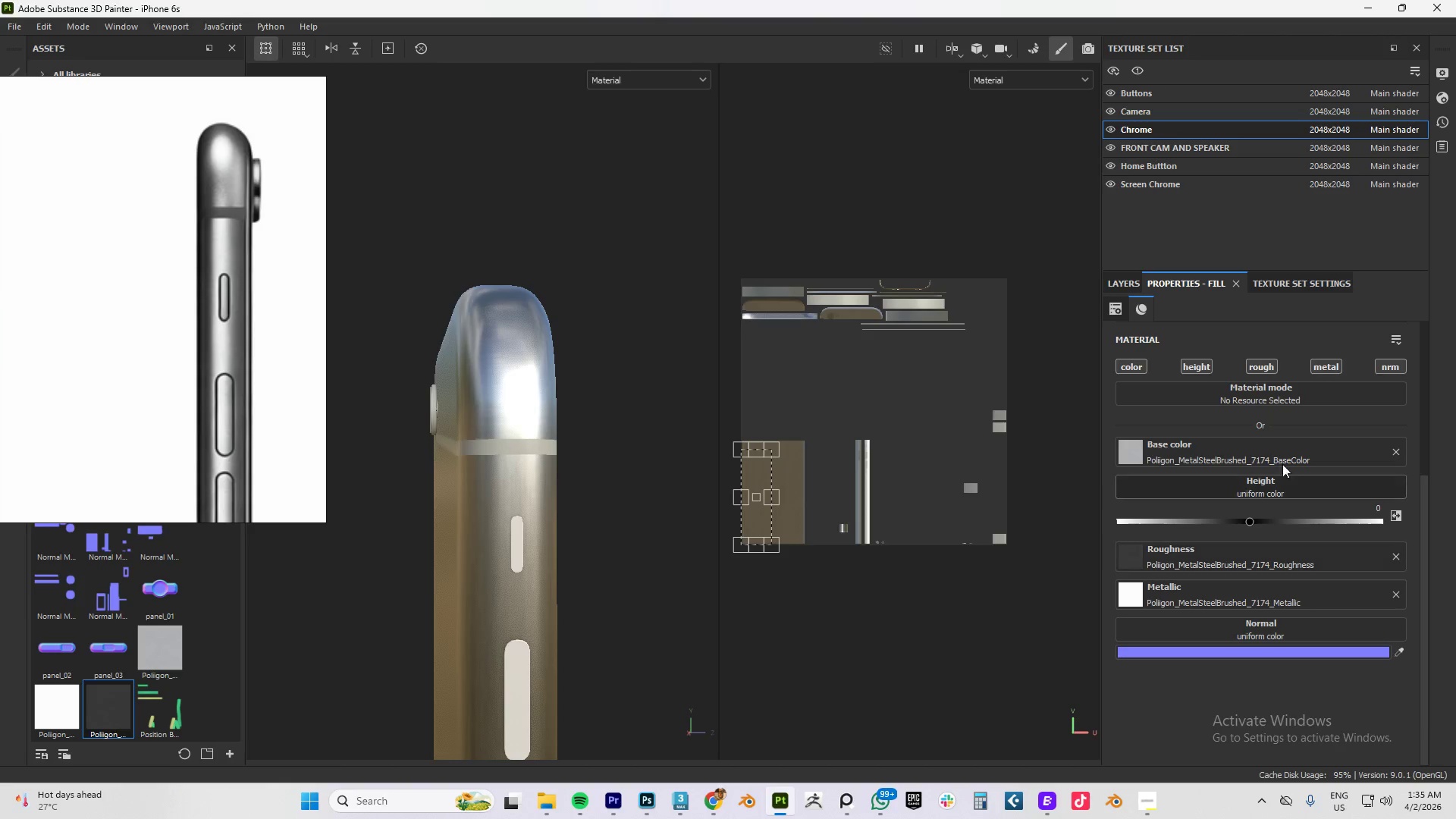 
left_click([1304, 281])
 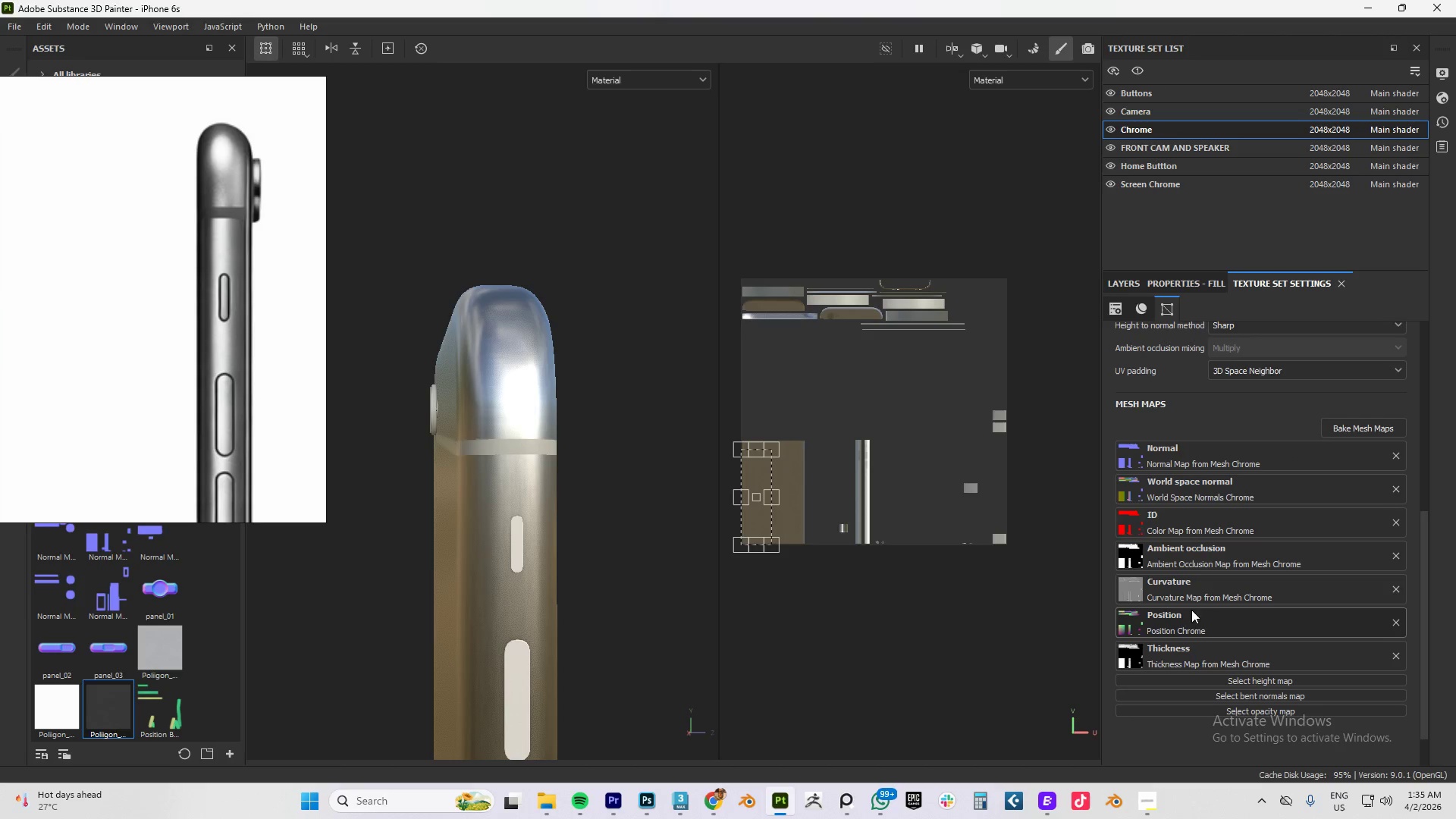 
scroll: coordinate [1212, 585], scroll_direction: none, amount: 0.0
 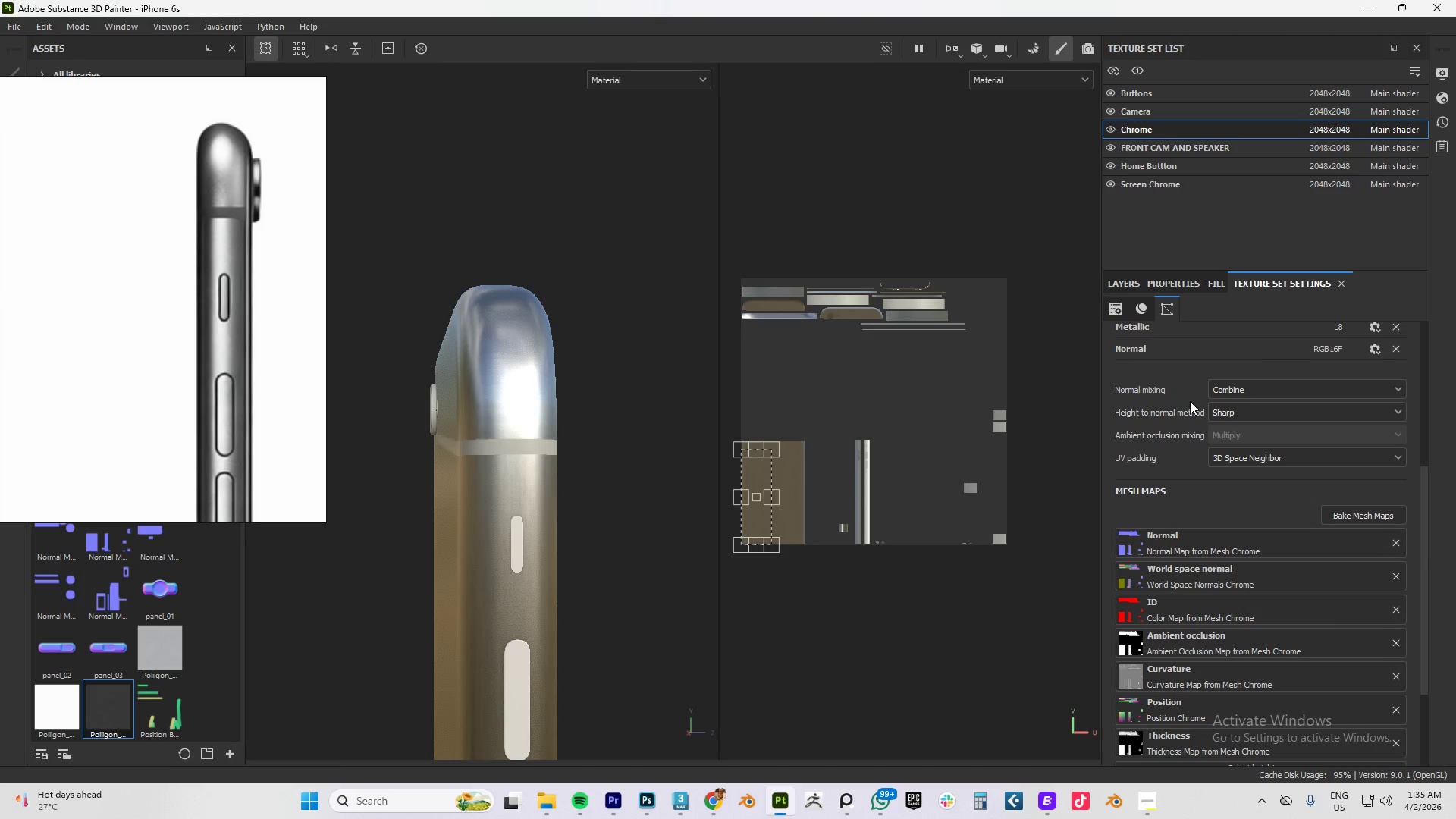 
left_click([1167, 282])
 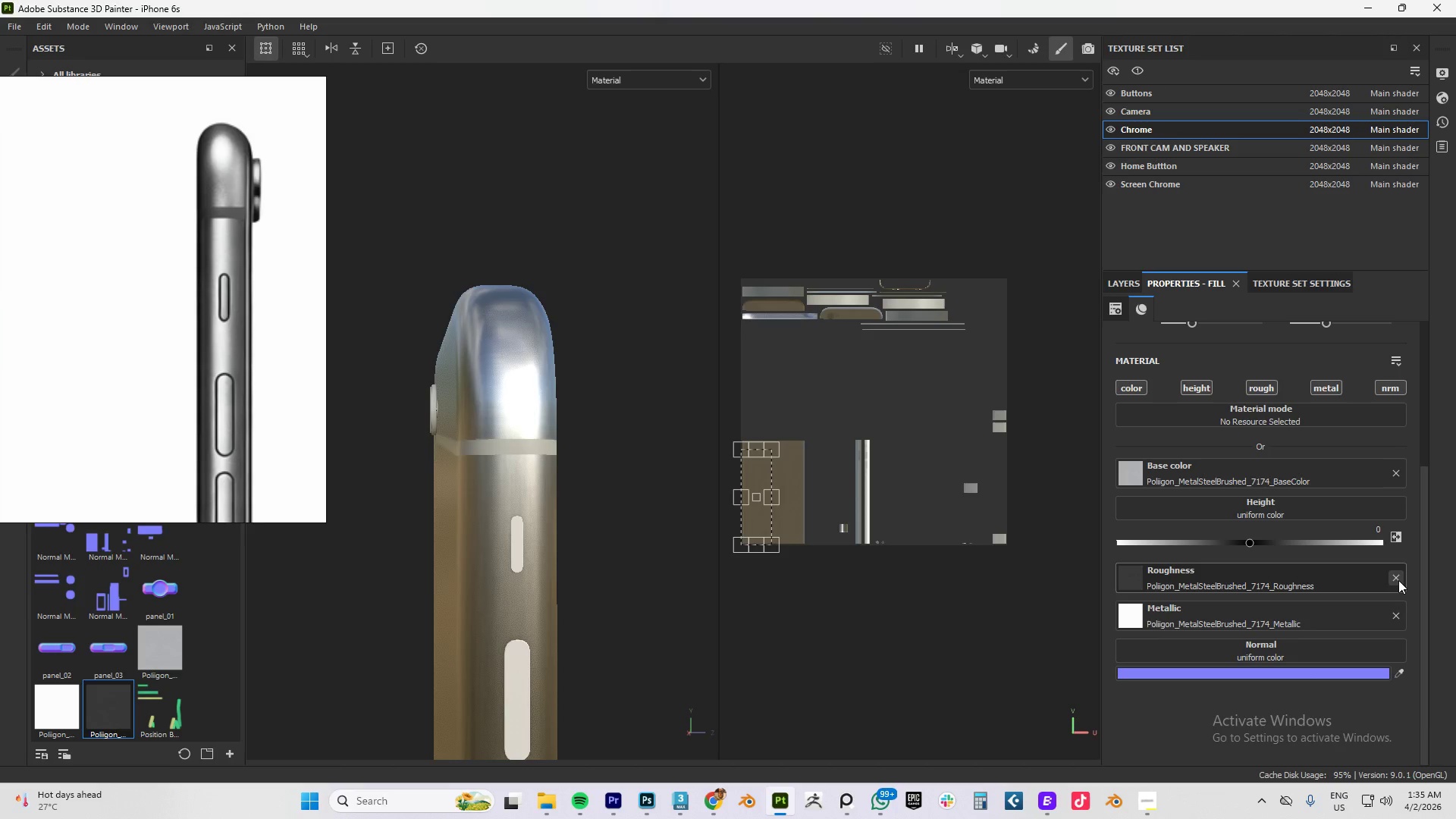 
left_click([1398, 577])
 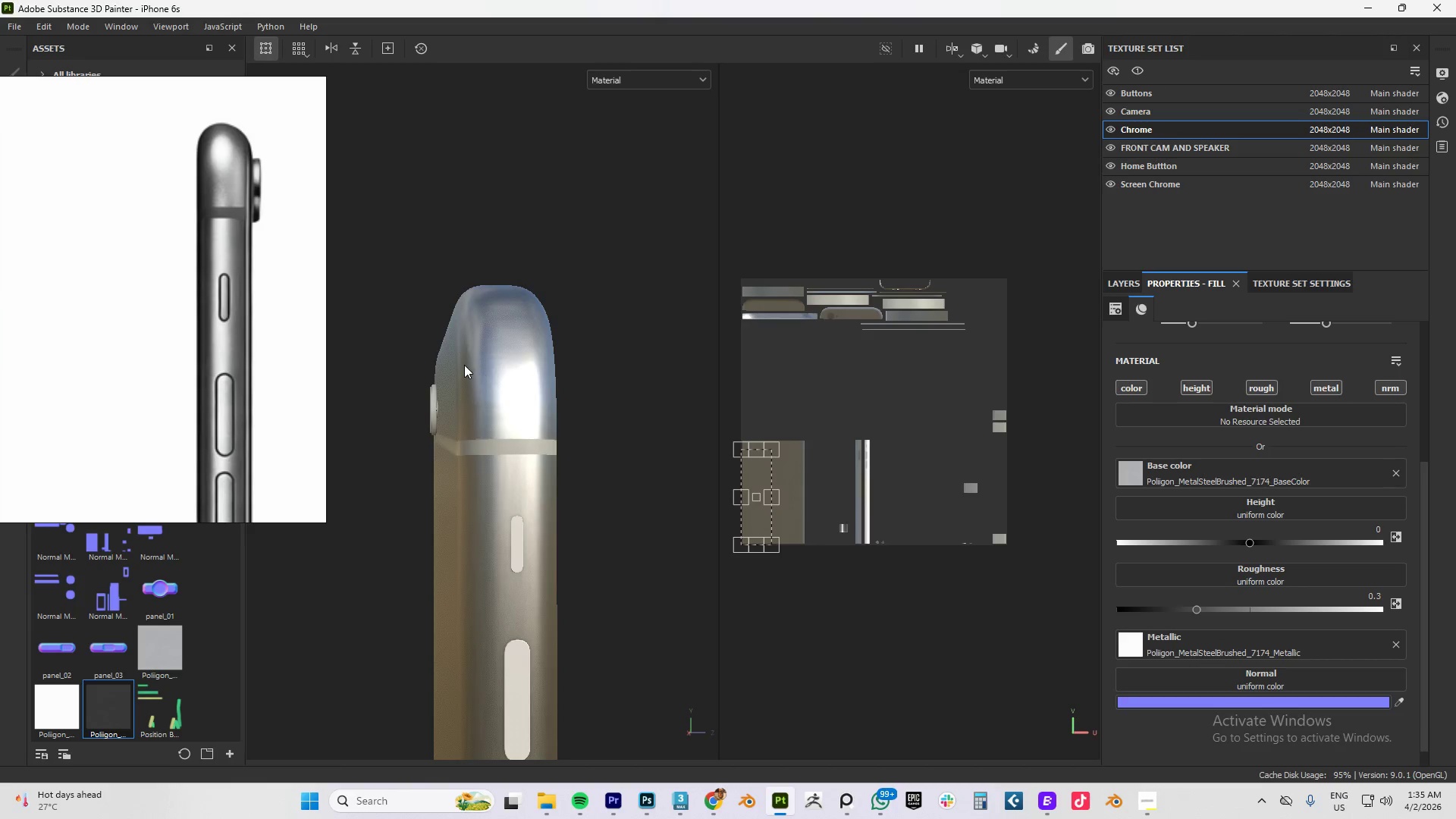 
scroll: coordinate [301, 347], scroll_direction: down, amount: 8.0
 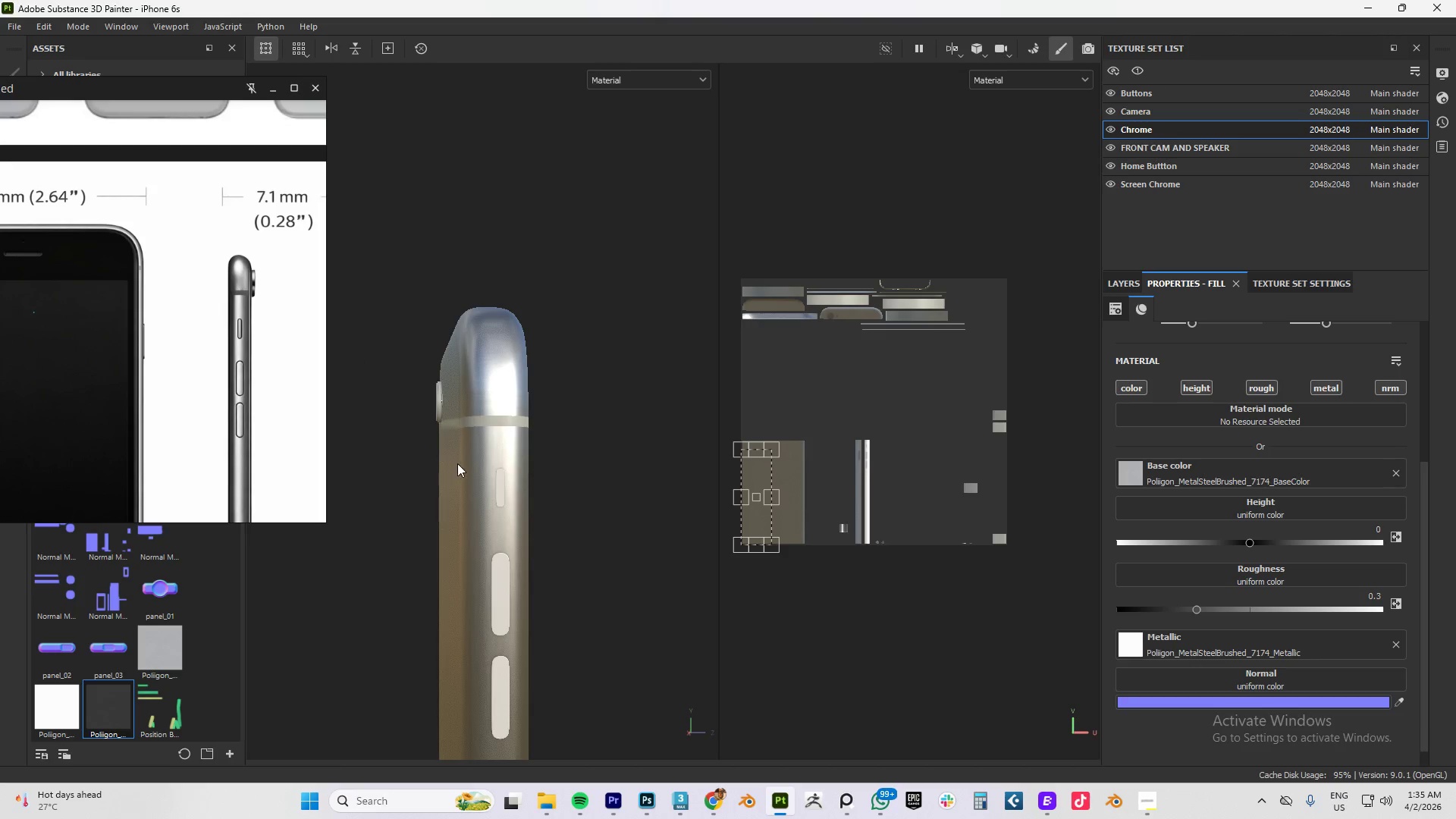 
key(Alt+AltLeft)
 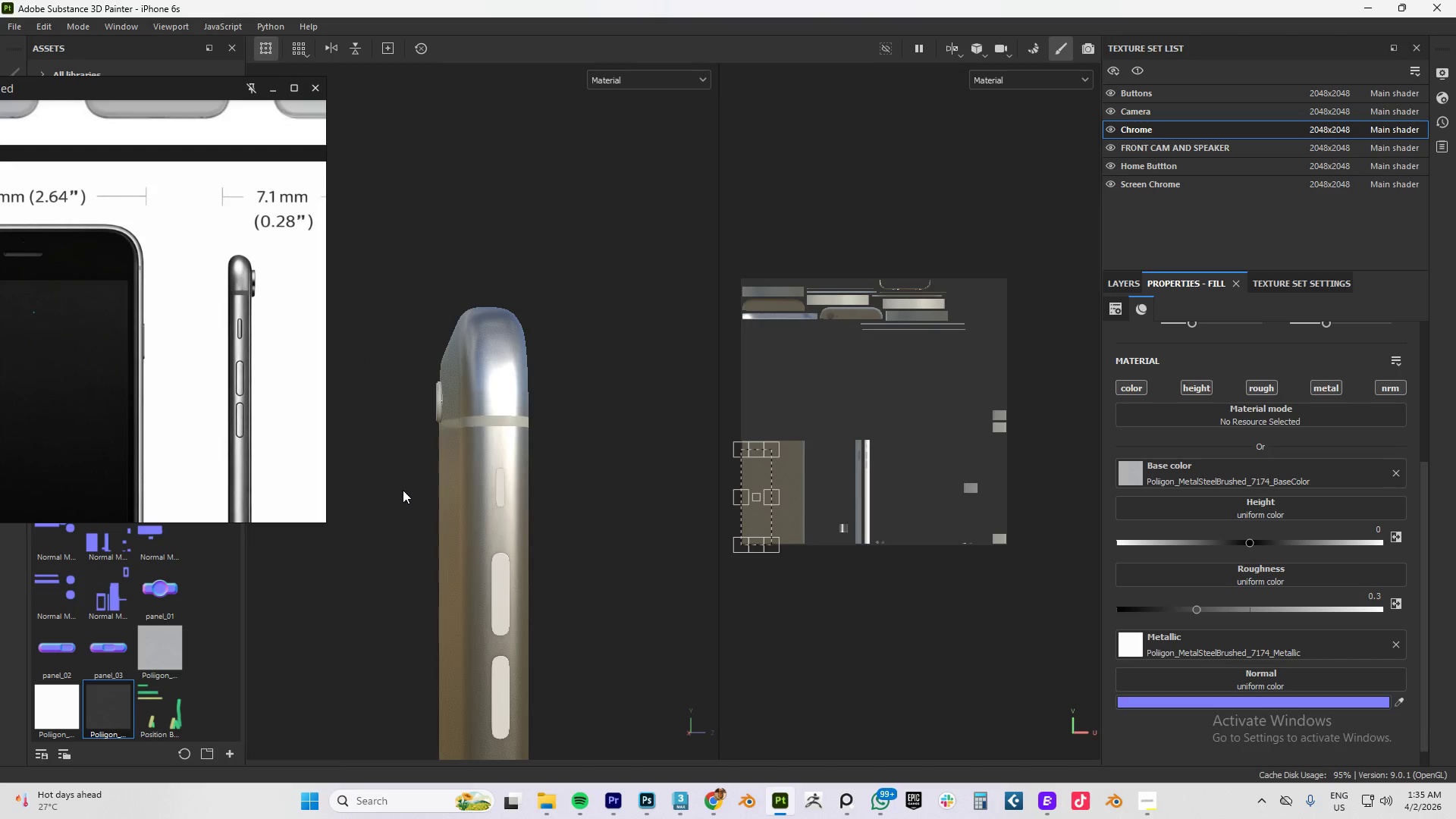 
key(Alt+Tab)
 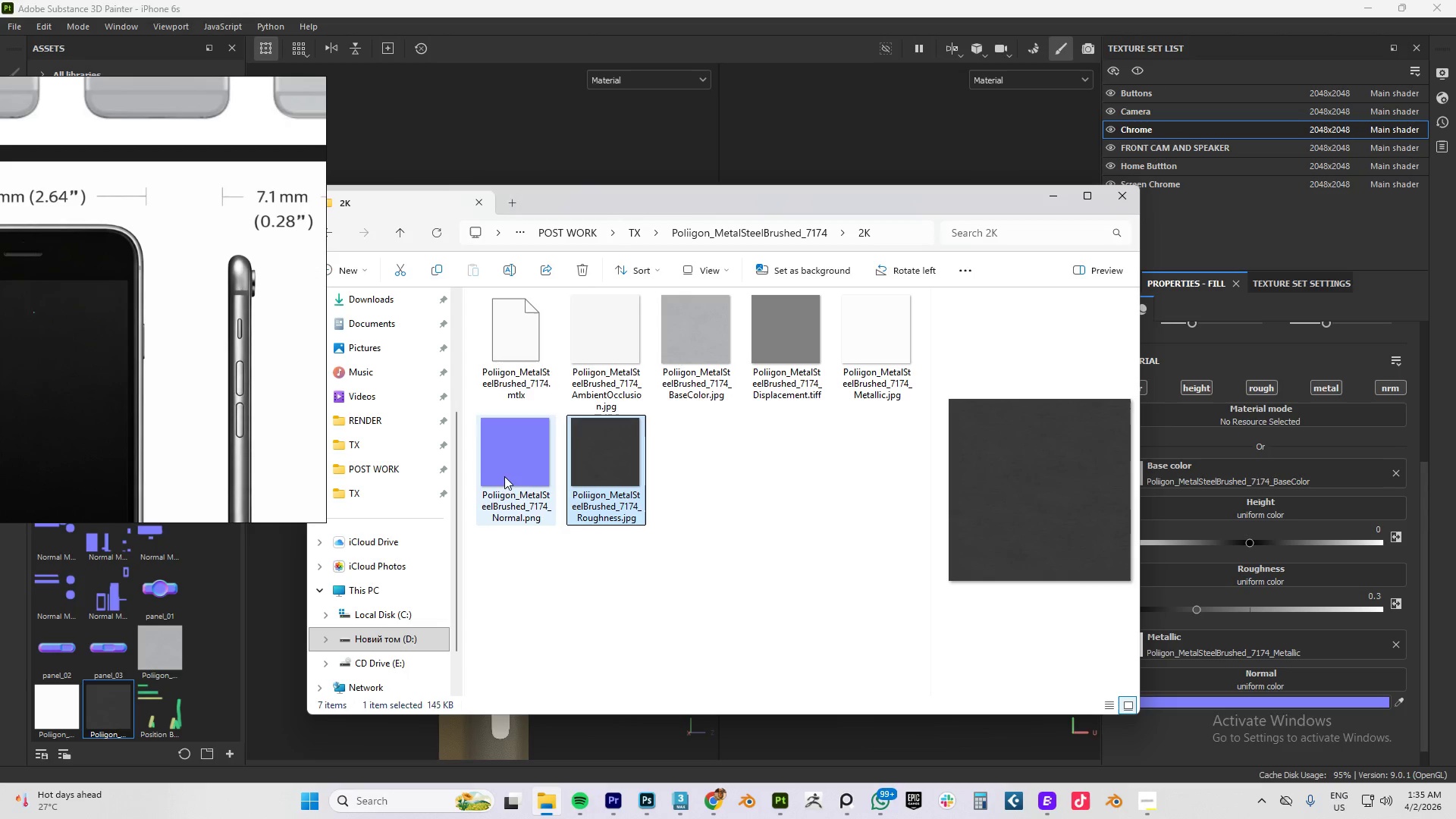 
left_click_drag(start_coordinate=[507, 470], to_coordinate=[61, 704])
 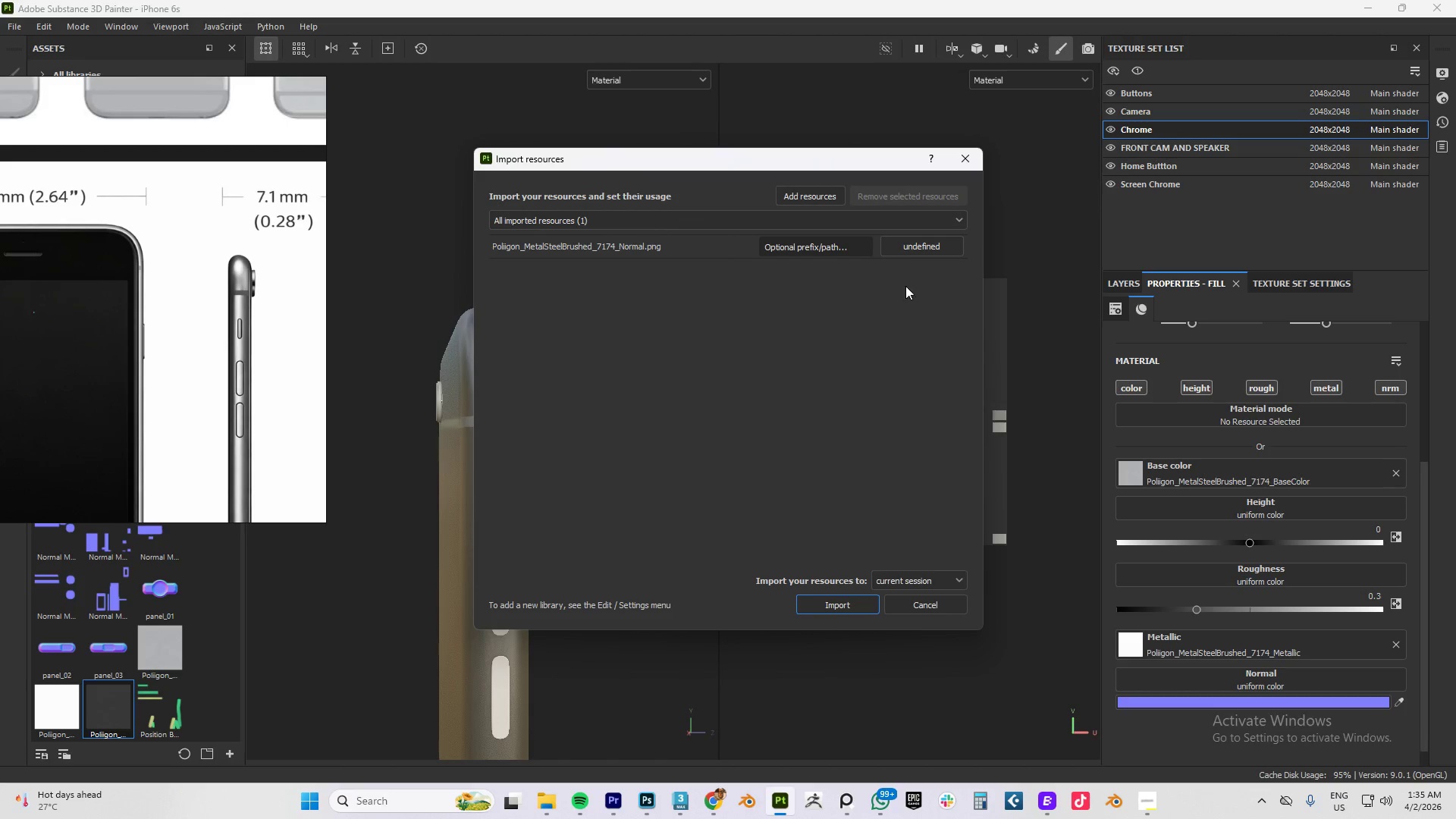 
left_click([914, 244])
 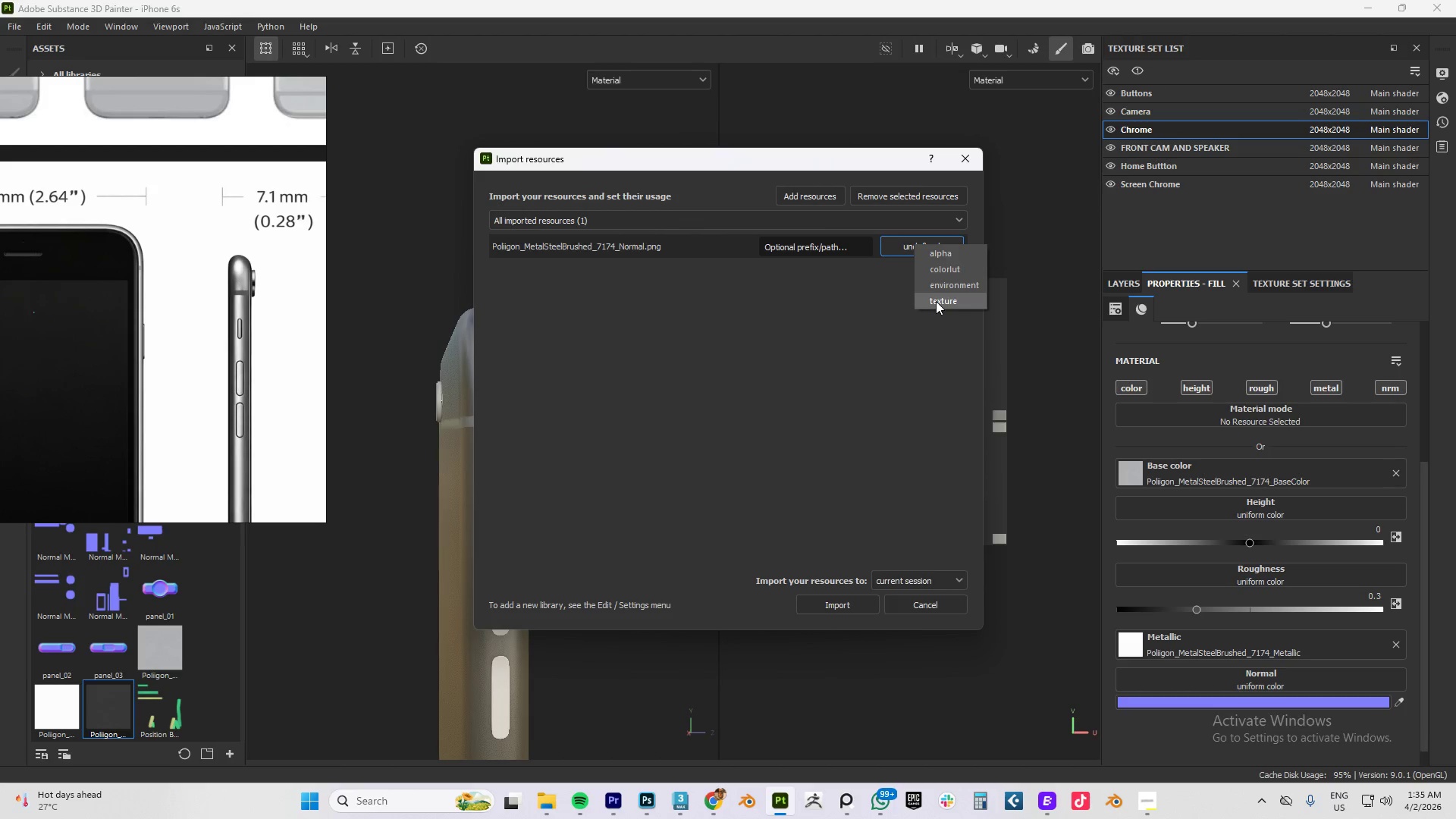 
left_click([936, 301])
 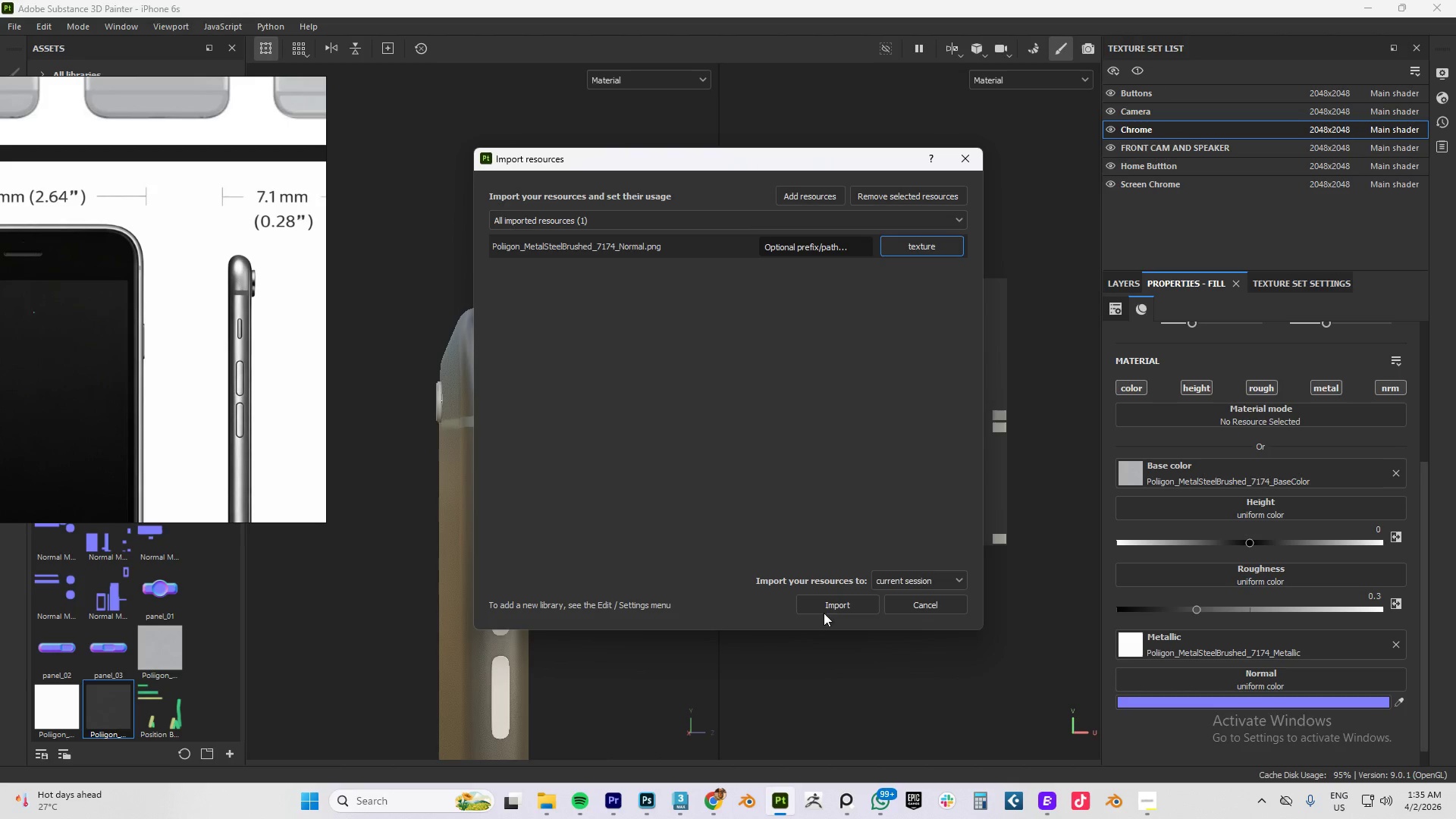 
left_click([830, 604])
 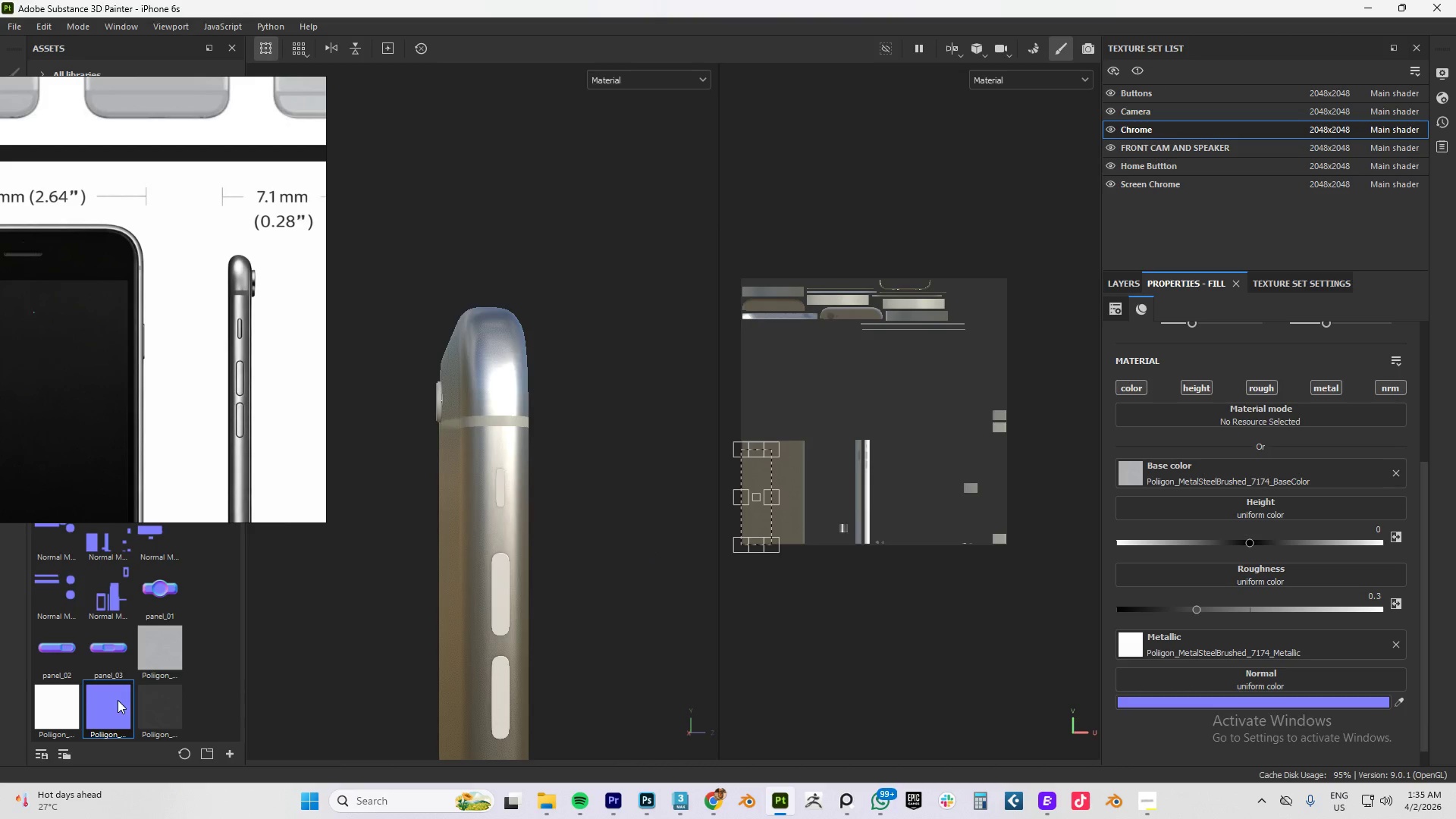 
left_click_drag(start_coordinate=[109, 708], to_coordinate=[1248, 673])
 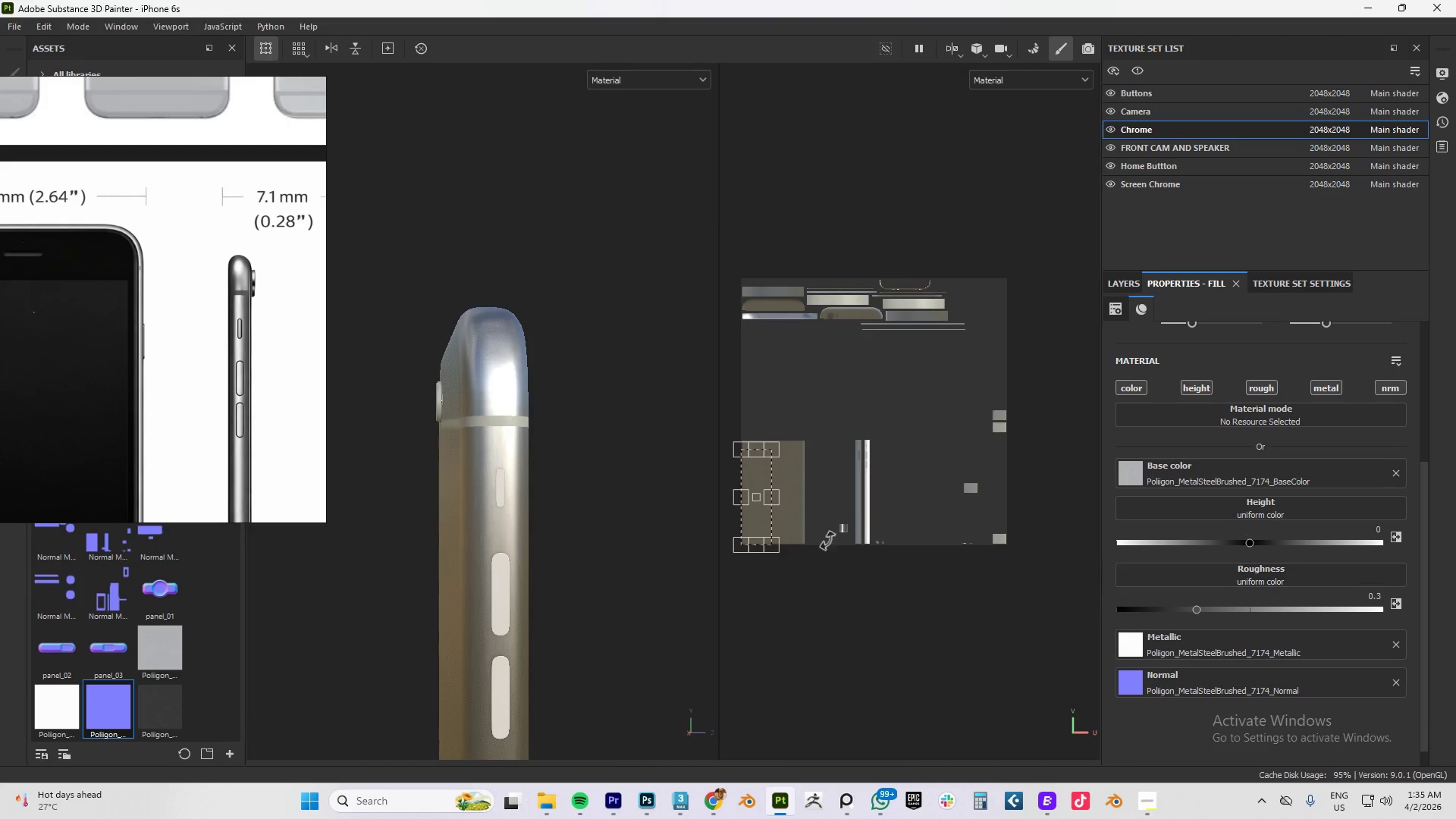 
hold_key(key=AltLeft, duration=1.02)
left_click_drag(start_coordinate=[501, 414], to_coordinate=[405, 416])
 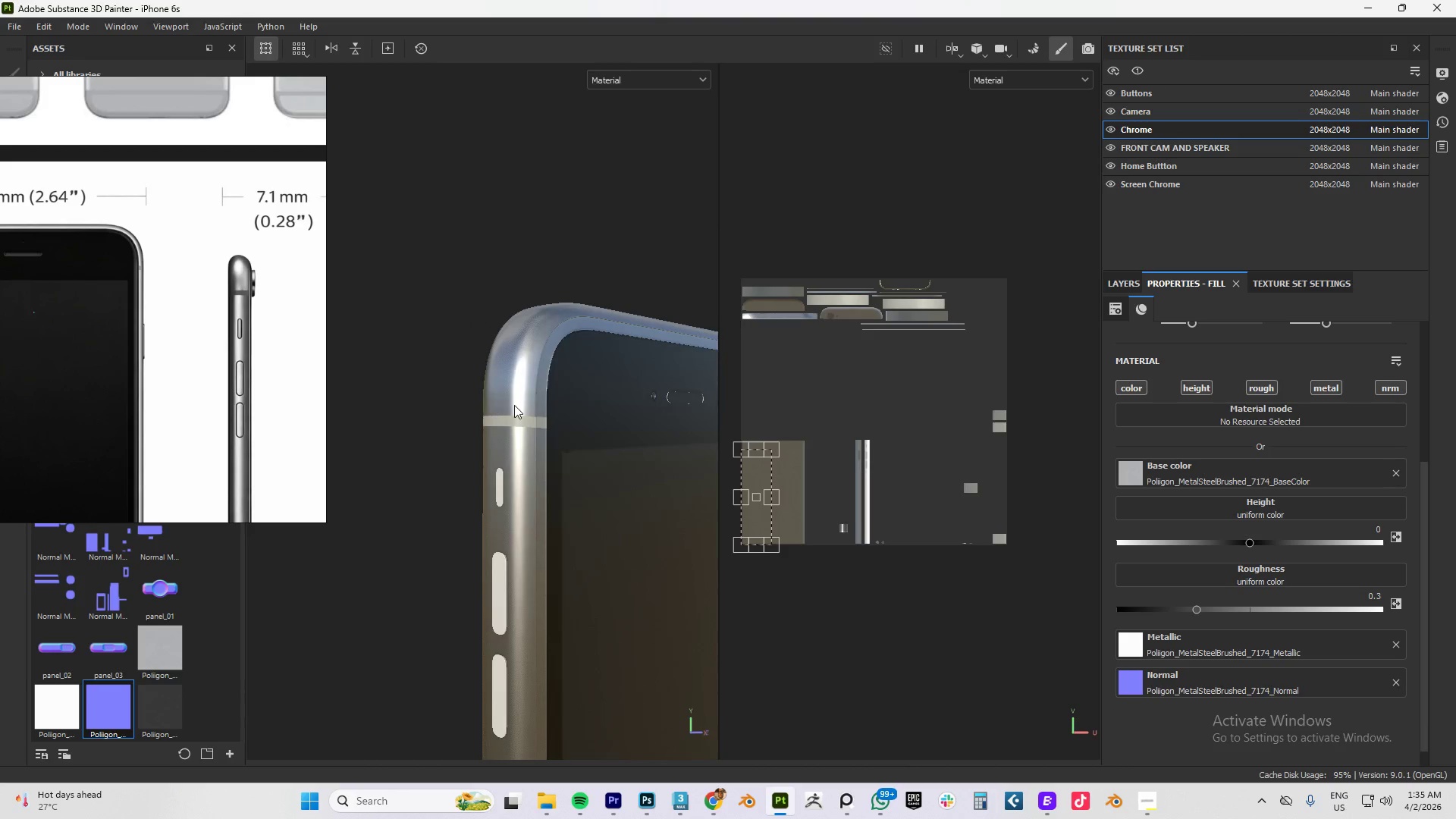 
hold_key(key=AltLeft, duration=1.5)
left_click_drag(start_coordinate=[589, 406], to_coordinate=[608, 422])
 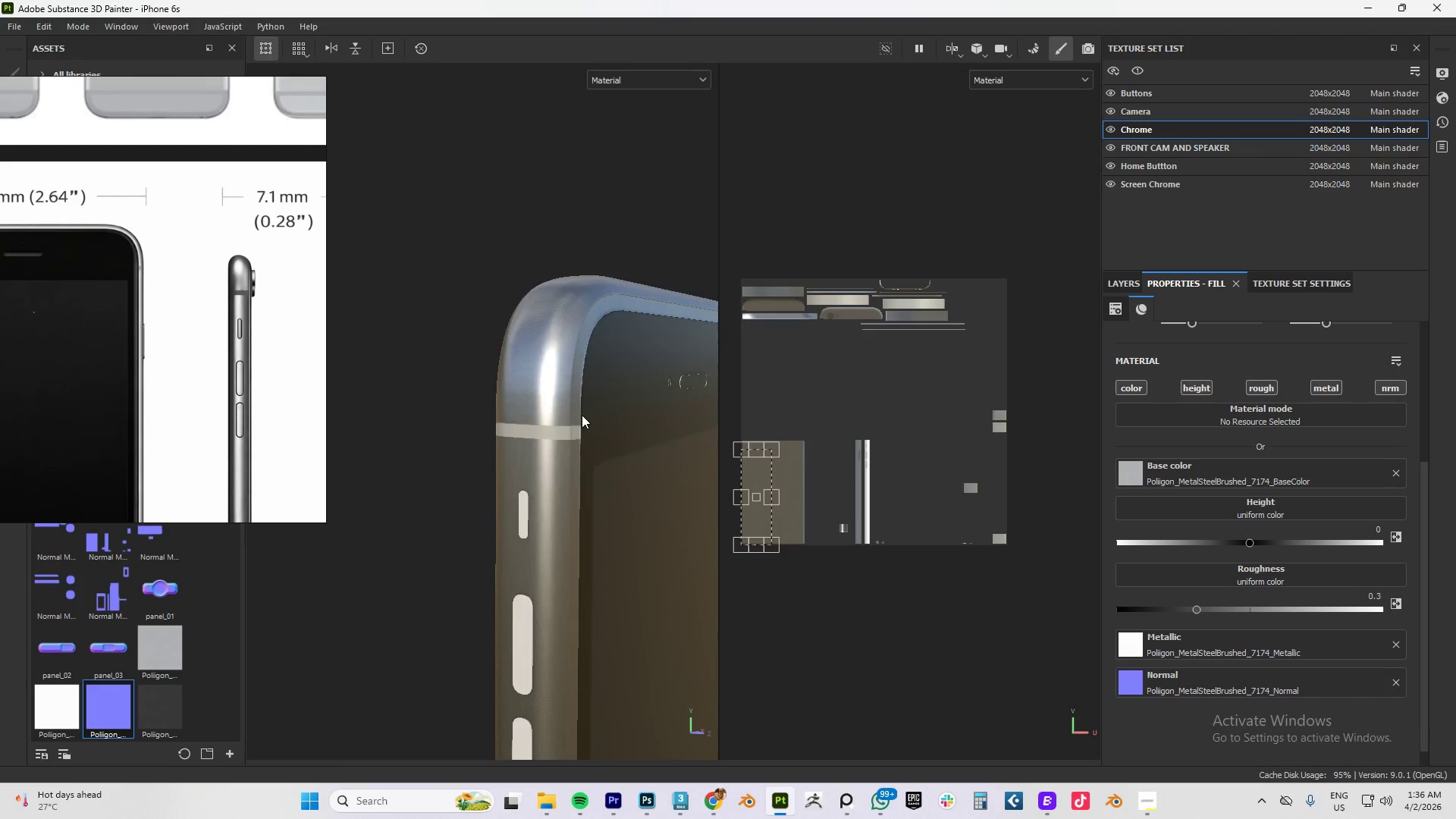 
scroll: coordinate [526, 404], scroll_direction: up, amount: 7.0
 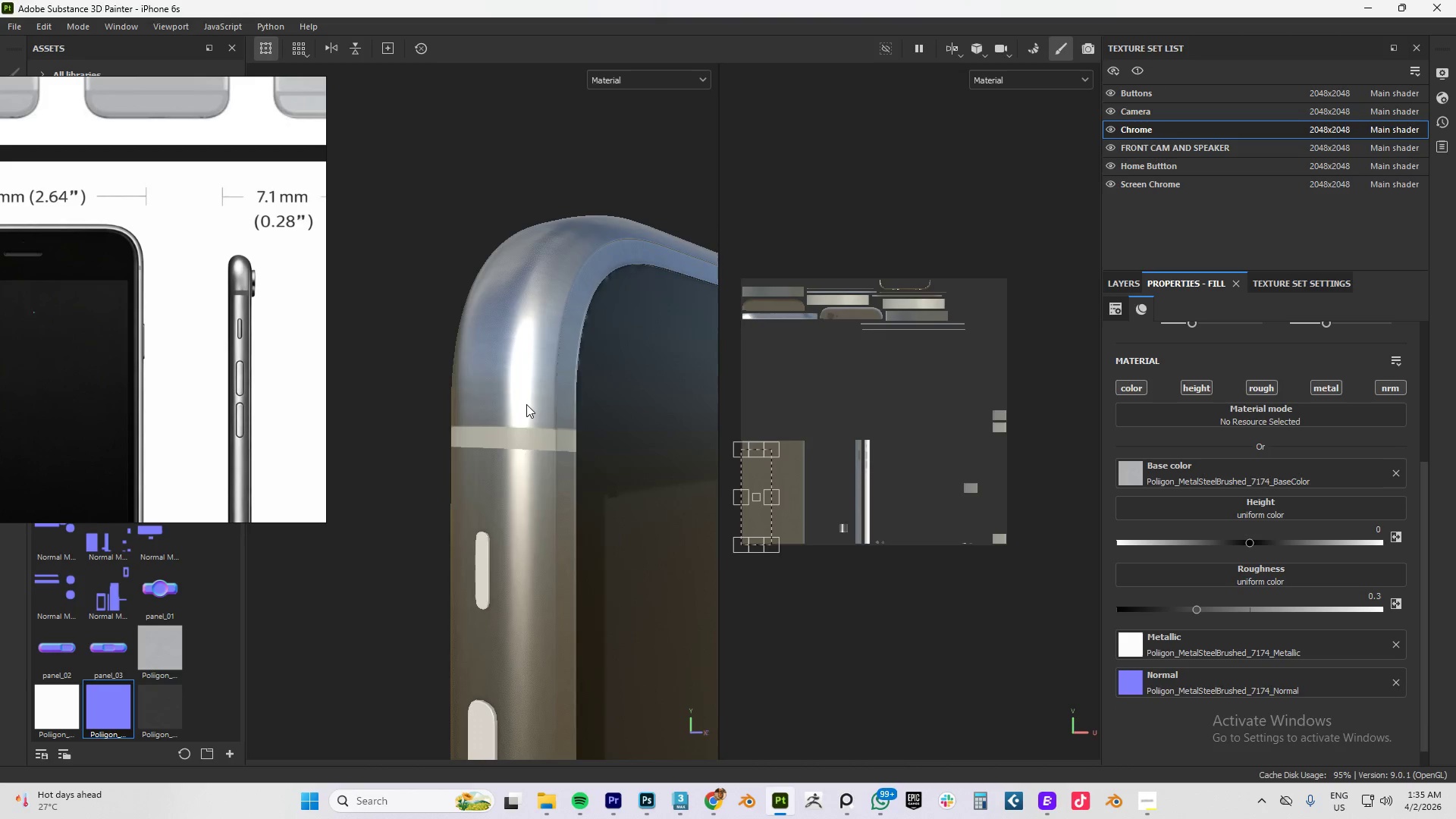 
hold_key(key=AltLeft, duration=1.51)
 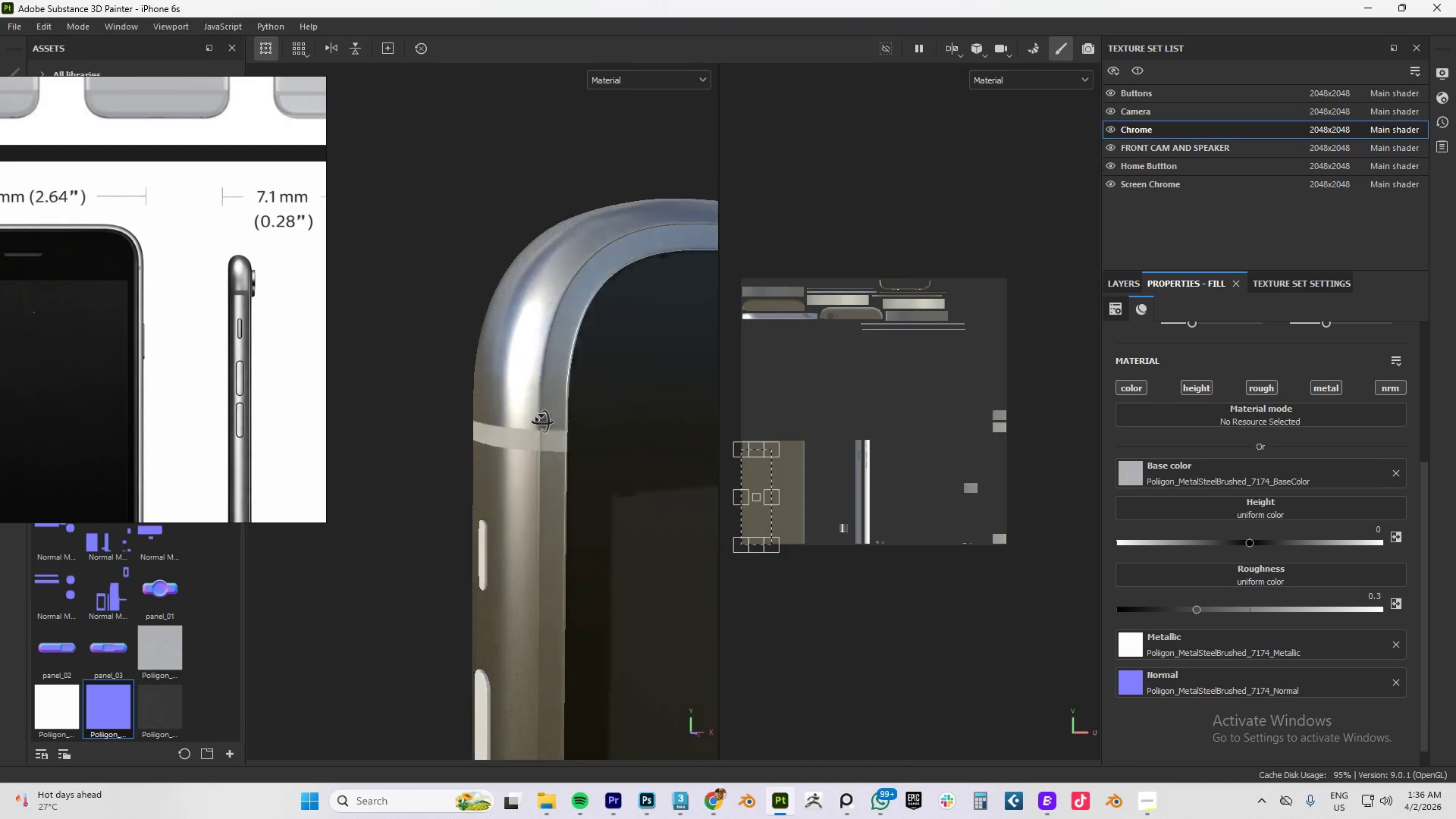 
hold_key(key=AltLeft, duration=1.19)
 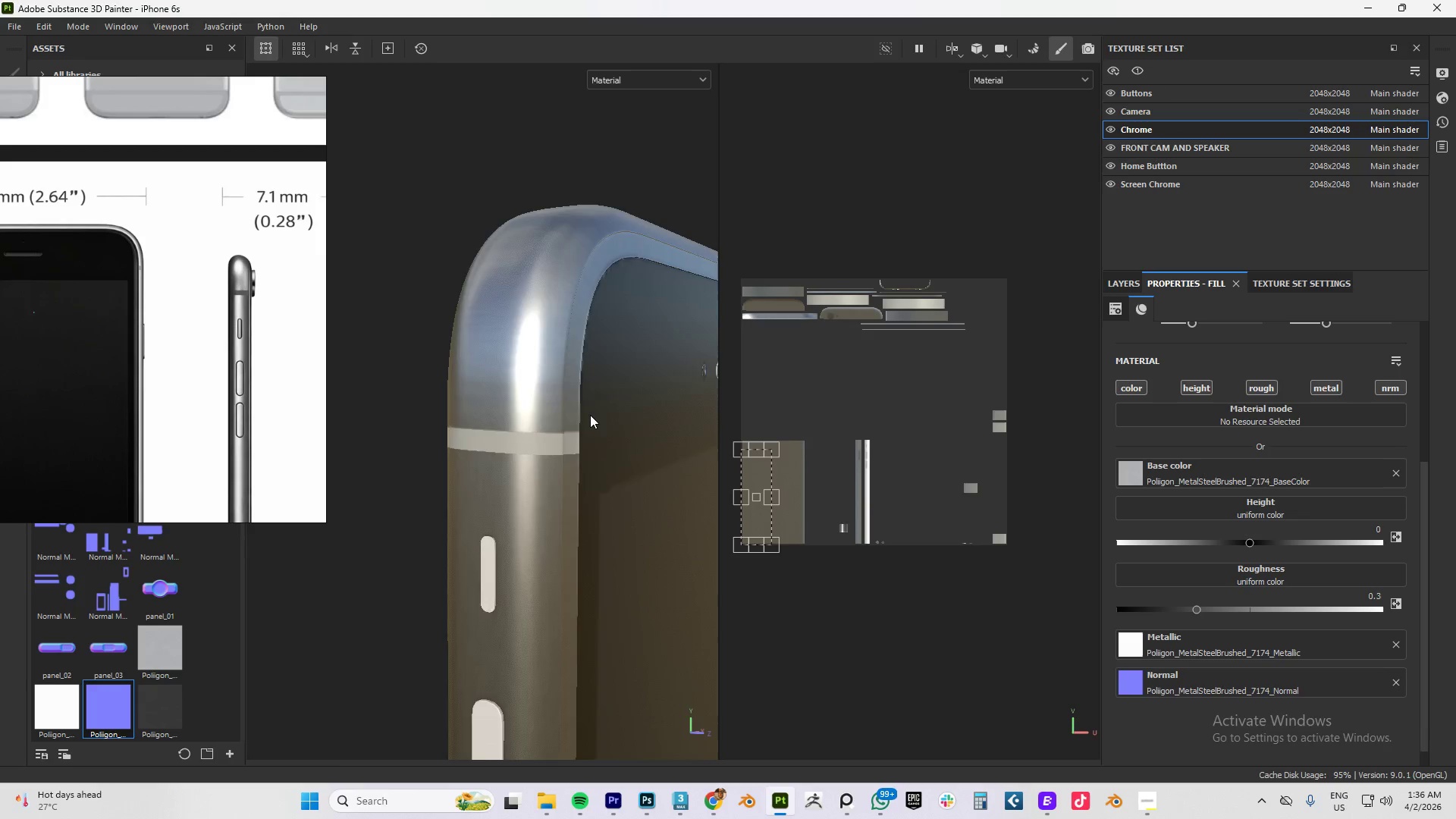 
hold_key(key=AltLeft, duration=0.98)
 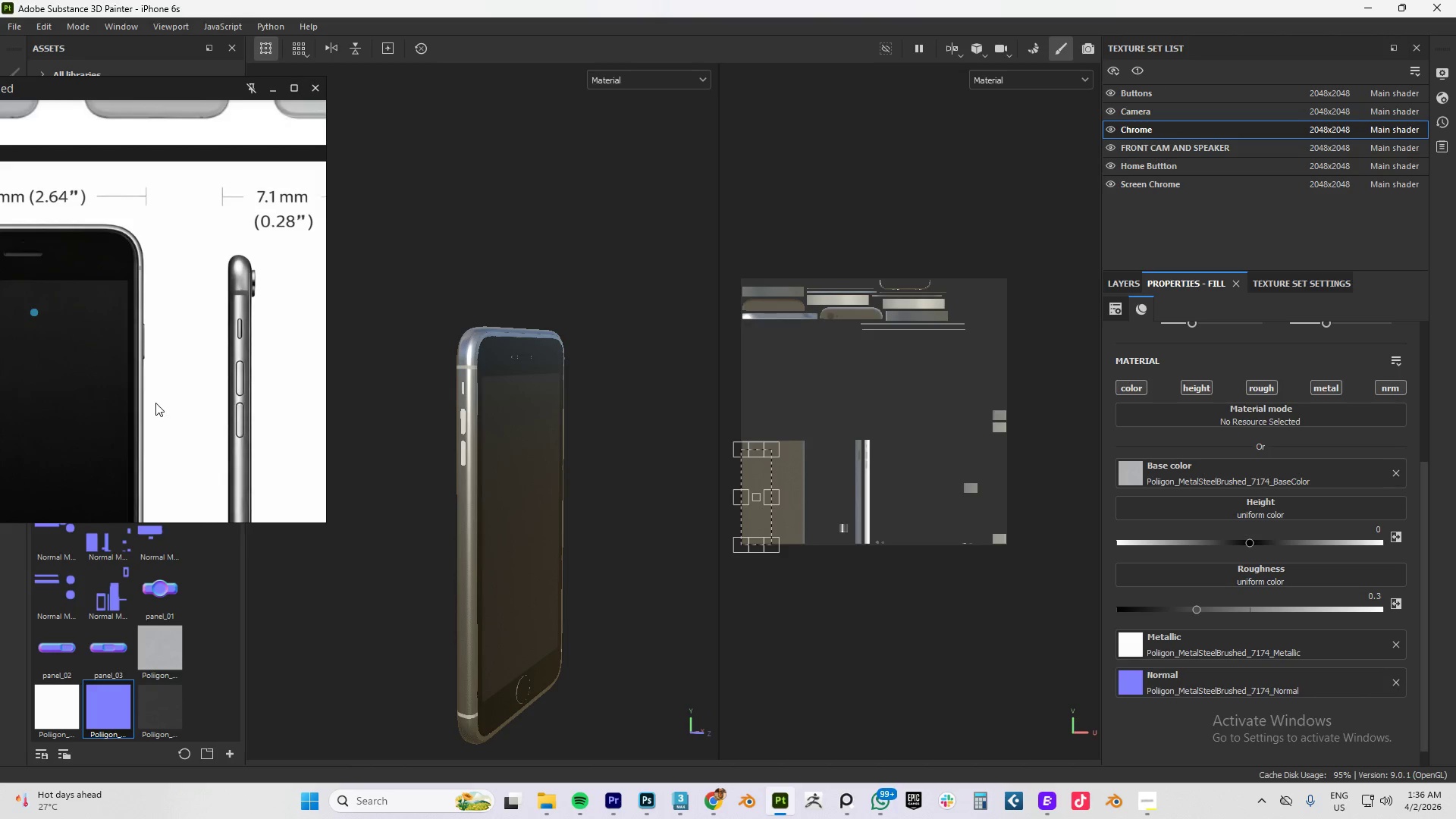 
scroll: coordinate [155, 403], scroll_direction: down, amount: 25.0
 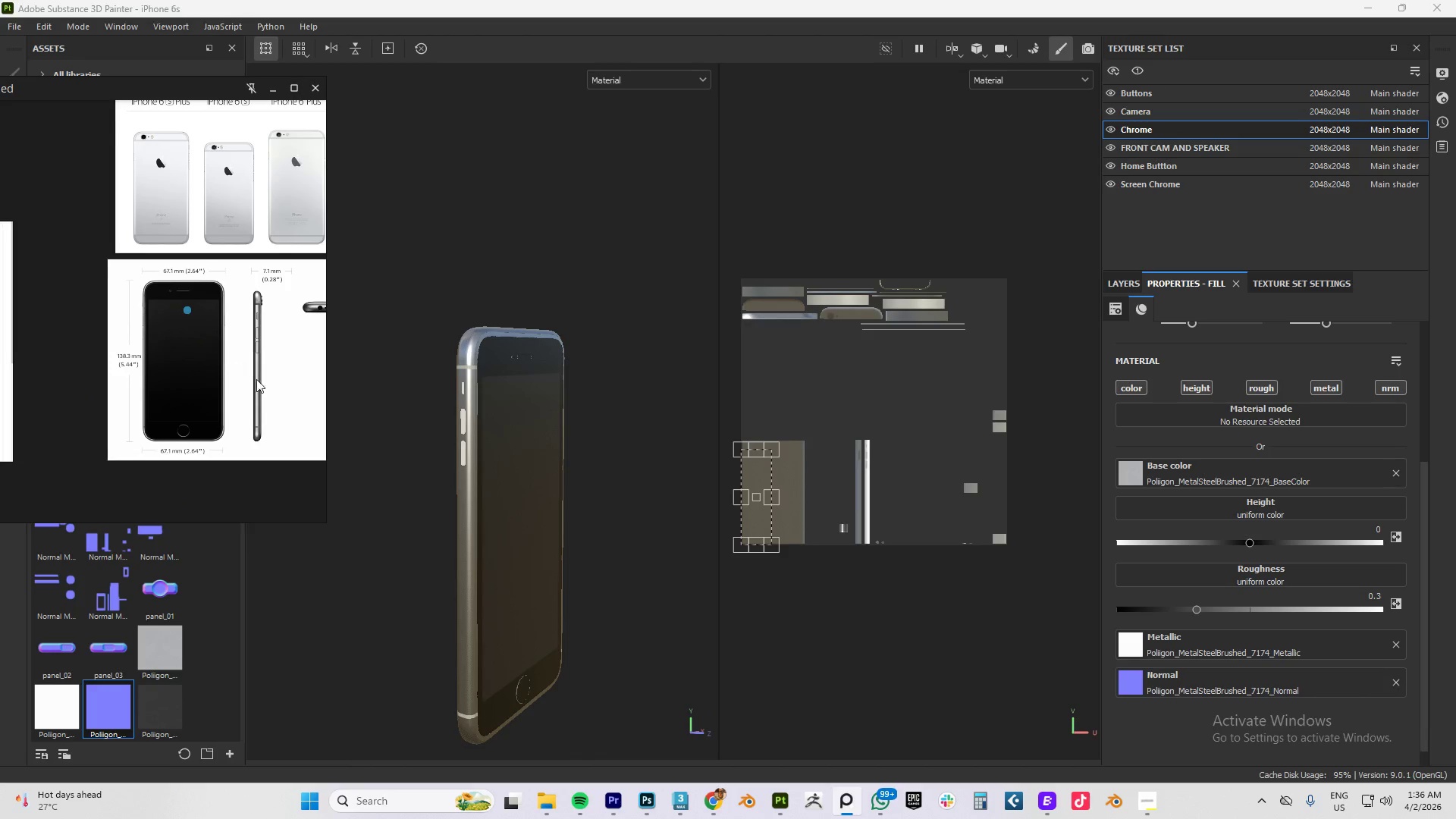 
scroll: coordinate [257, 383], scroll_direction: up, amount: 4.0
 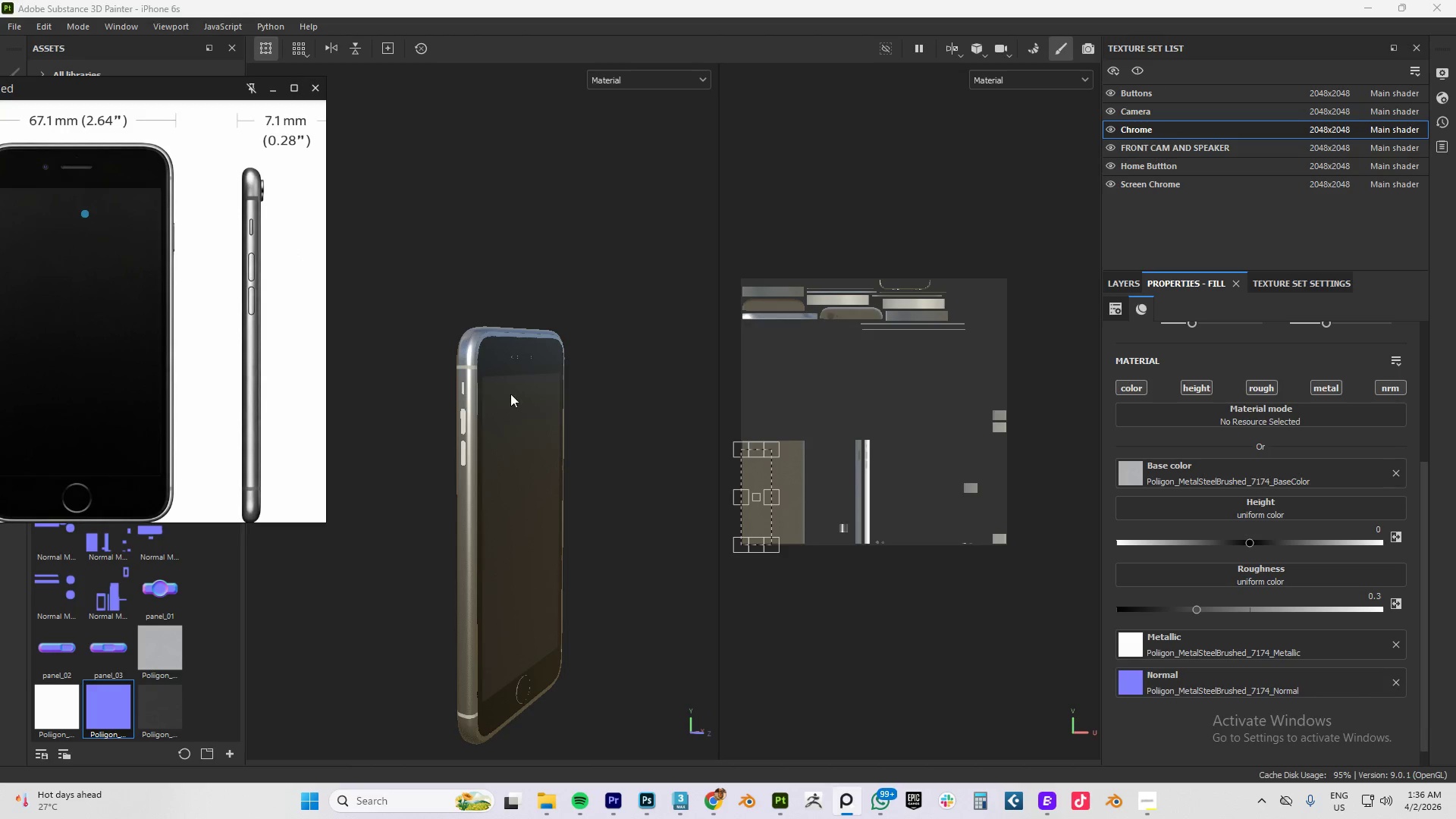 
key(Alt+AltLeft)
 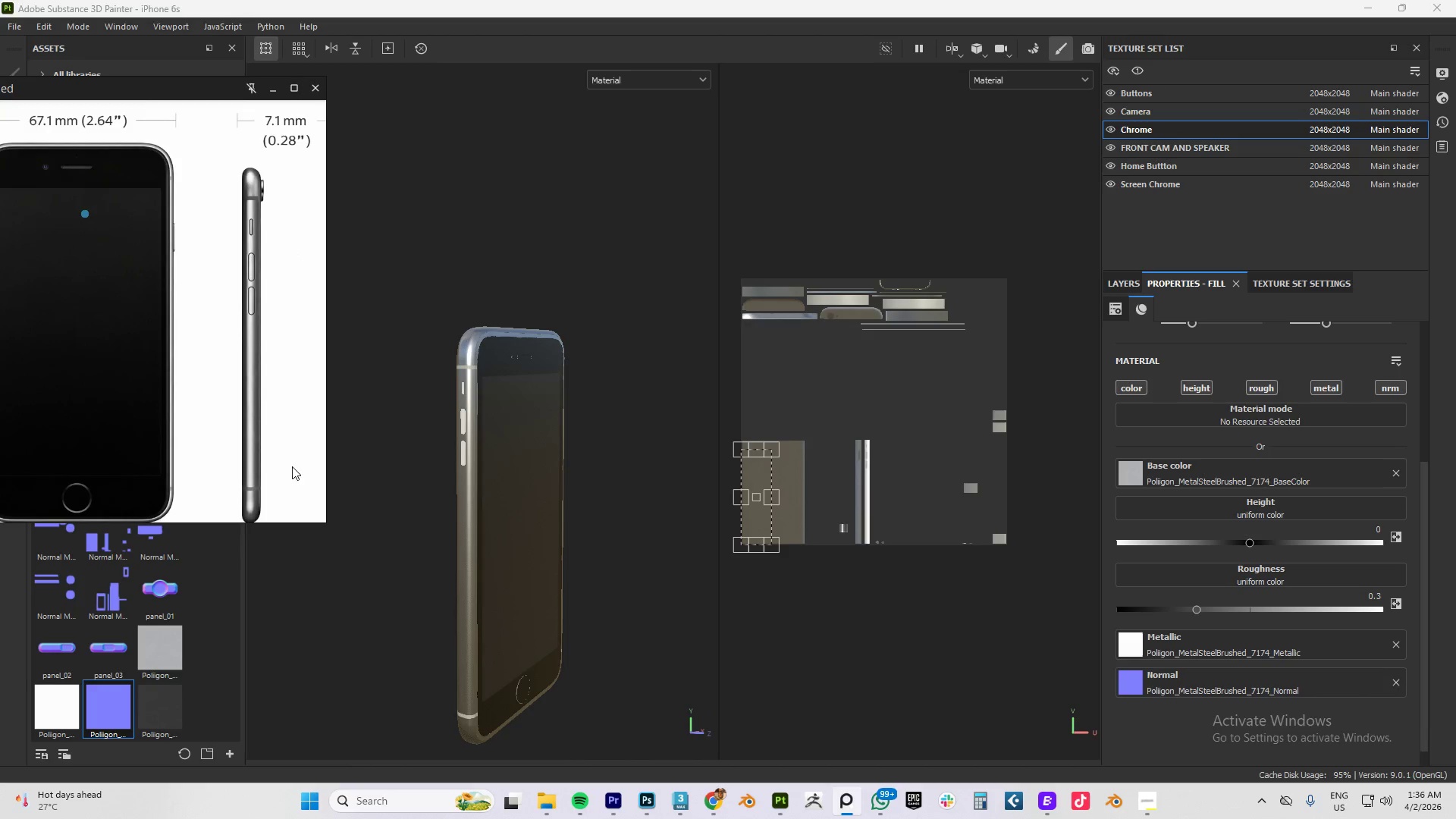 
scroll: coordinate [225, 479], scroll_direction: up, amount: 9.0
 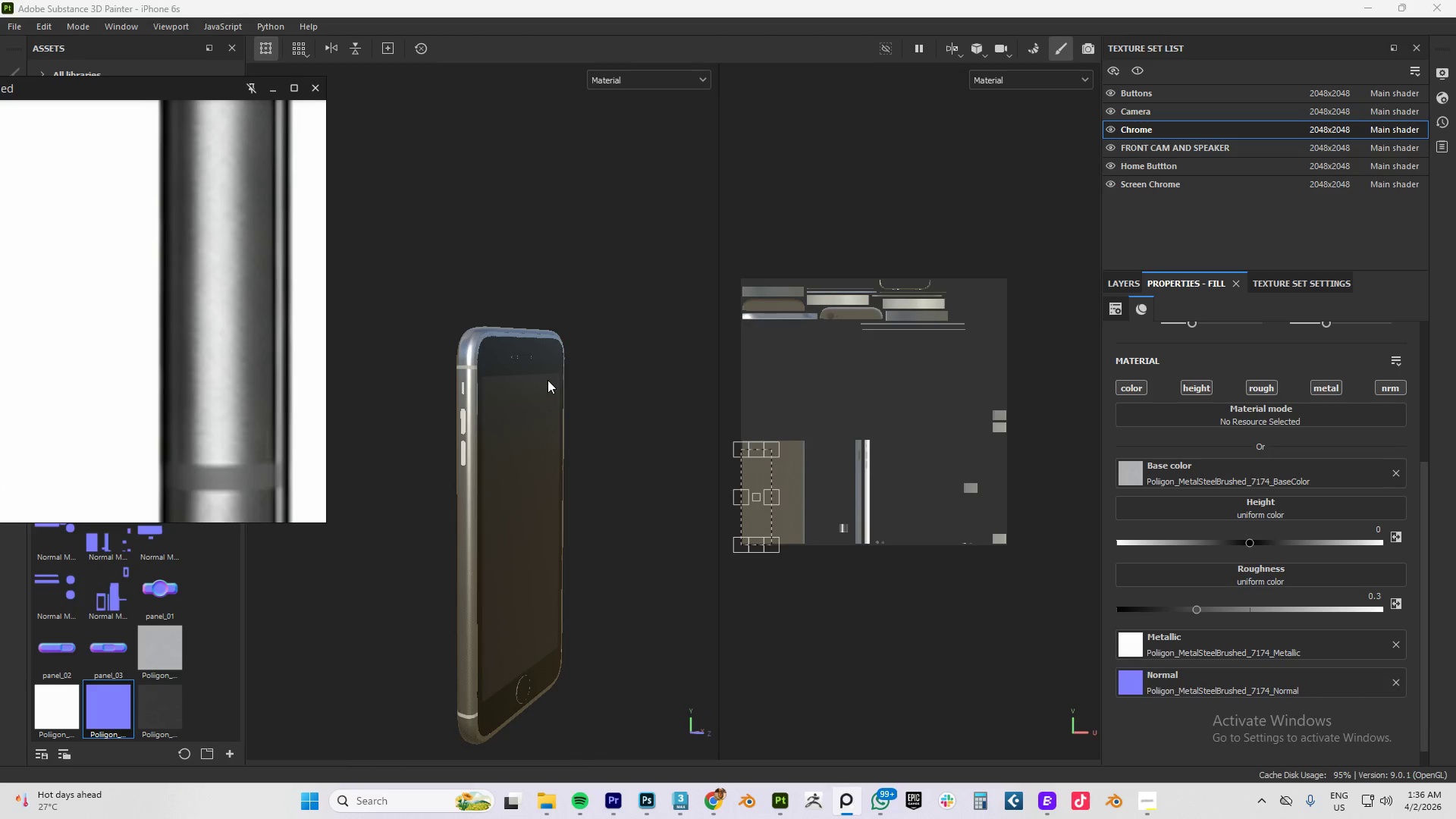 
hold_key(key=AltLeft, duration=1.0)
 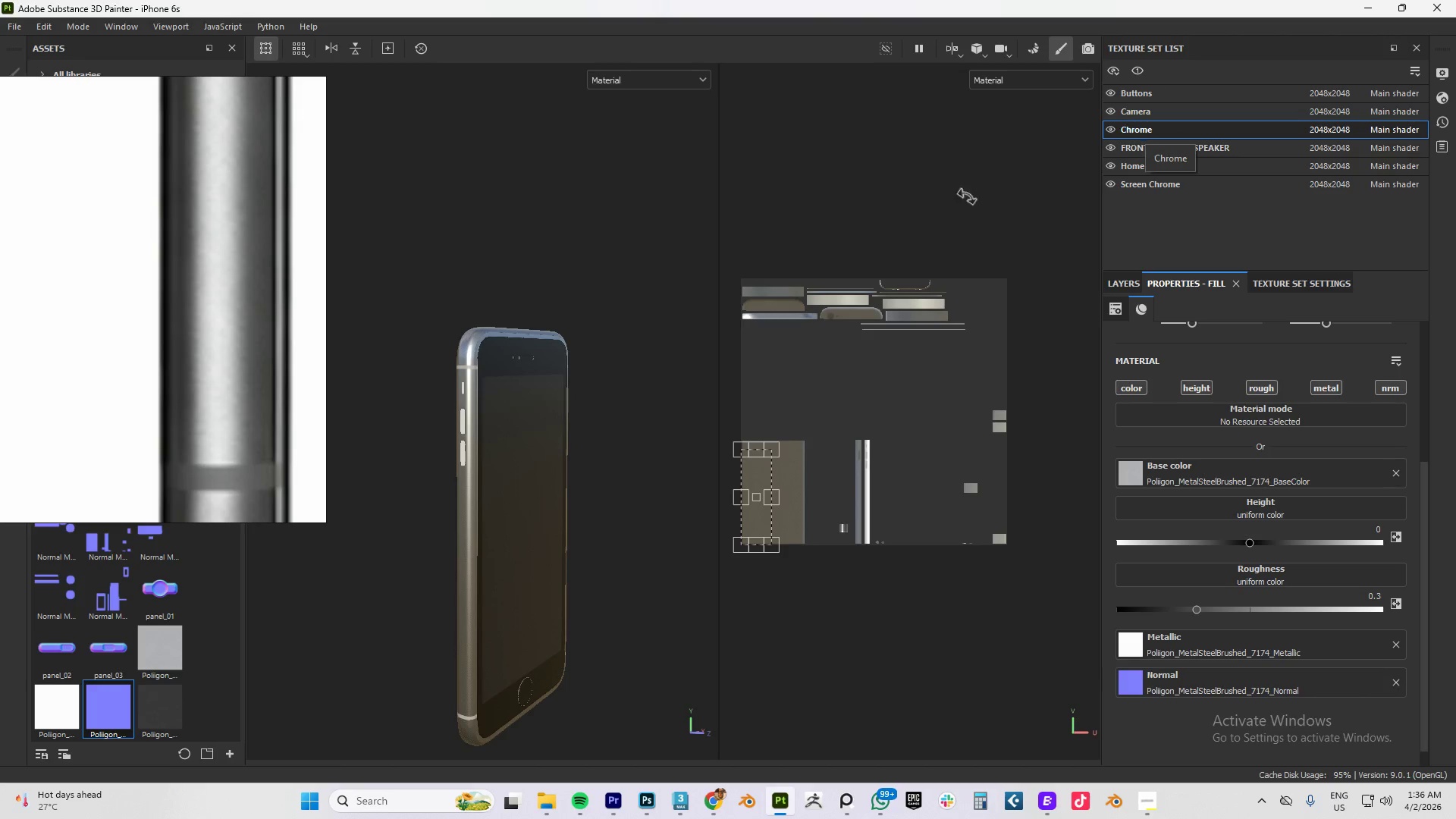 
left_click([1115, 285])
 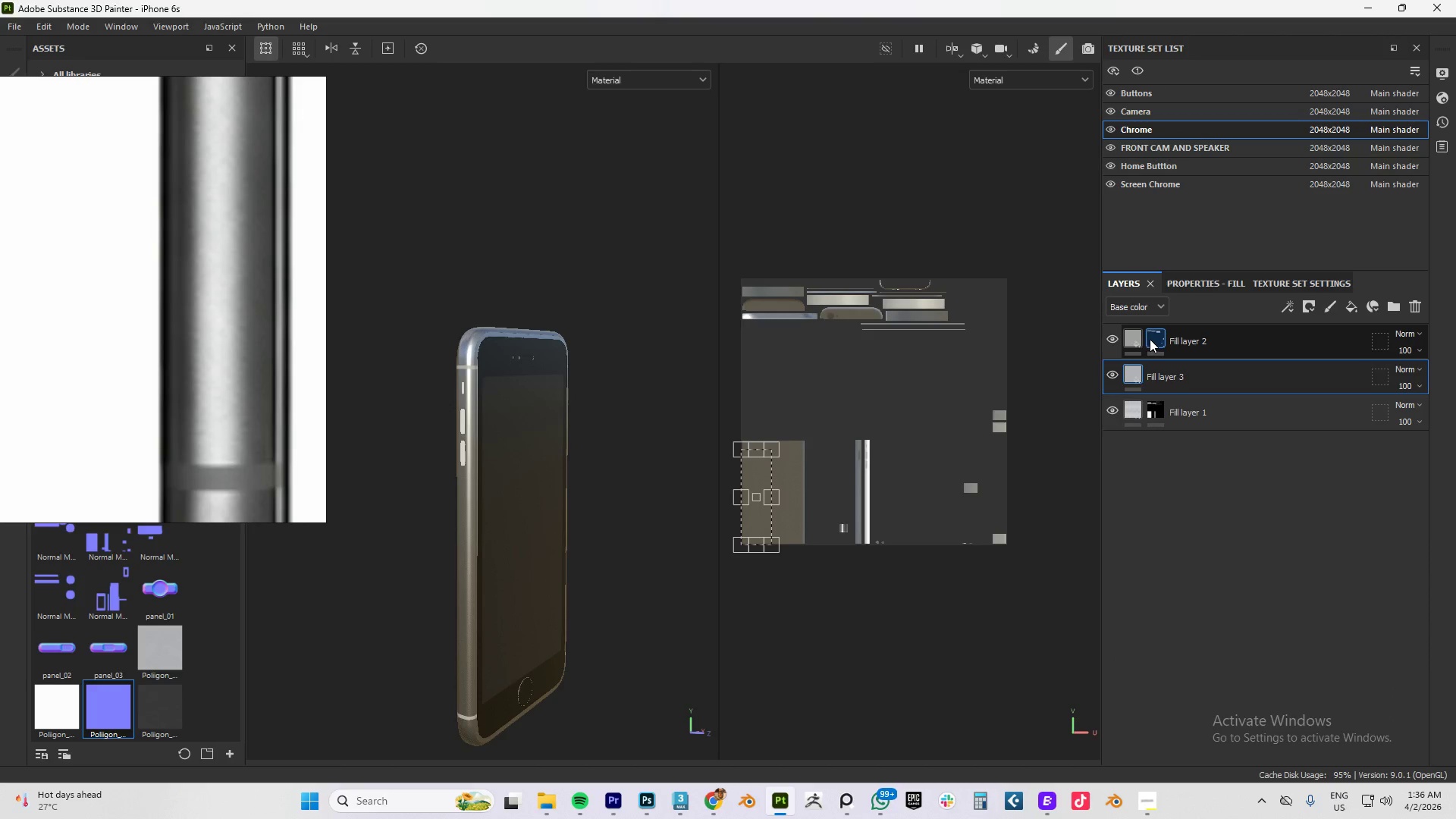 
left_click([1150, 339])
 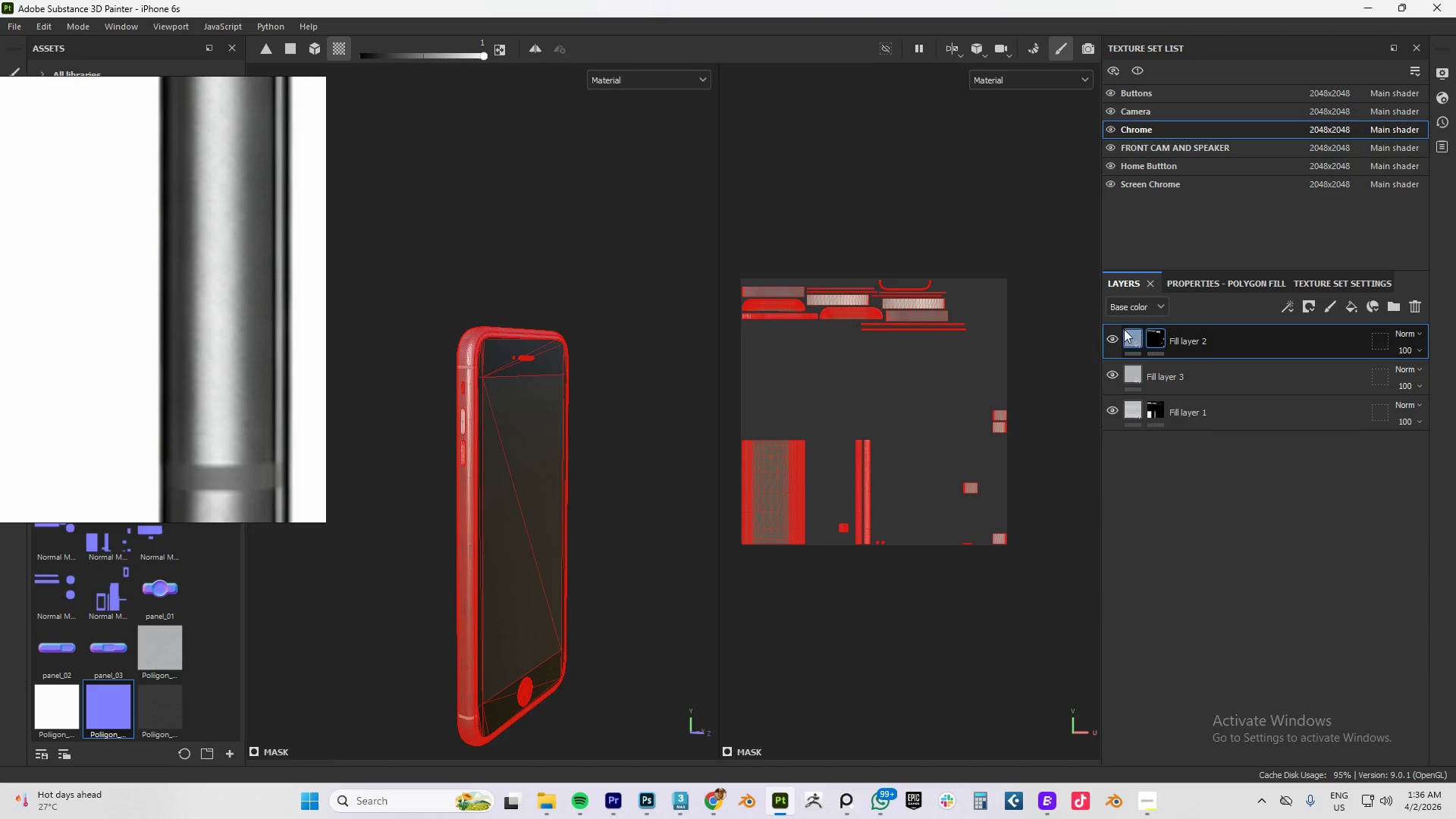 
left_click([1127, 337])
 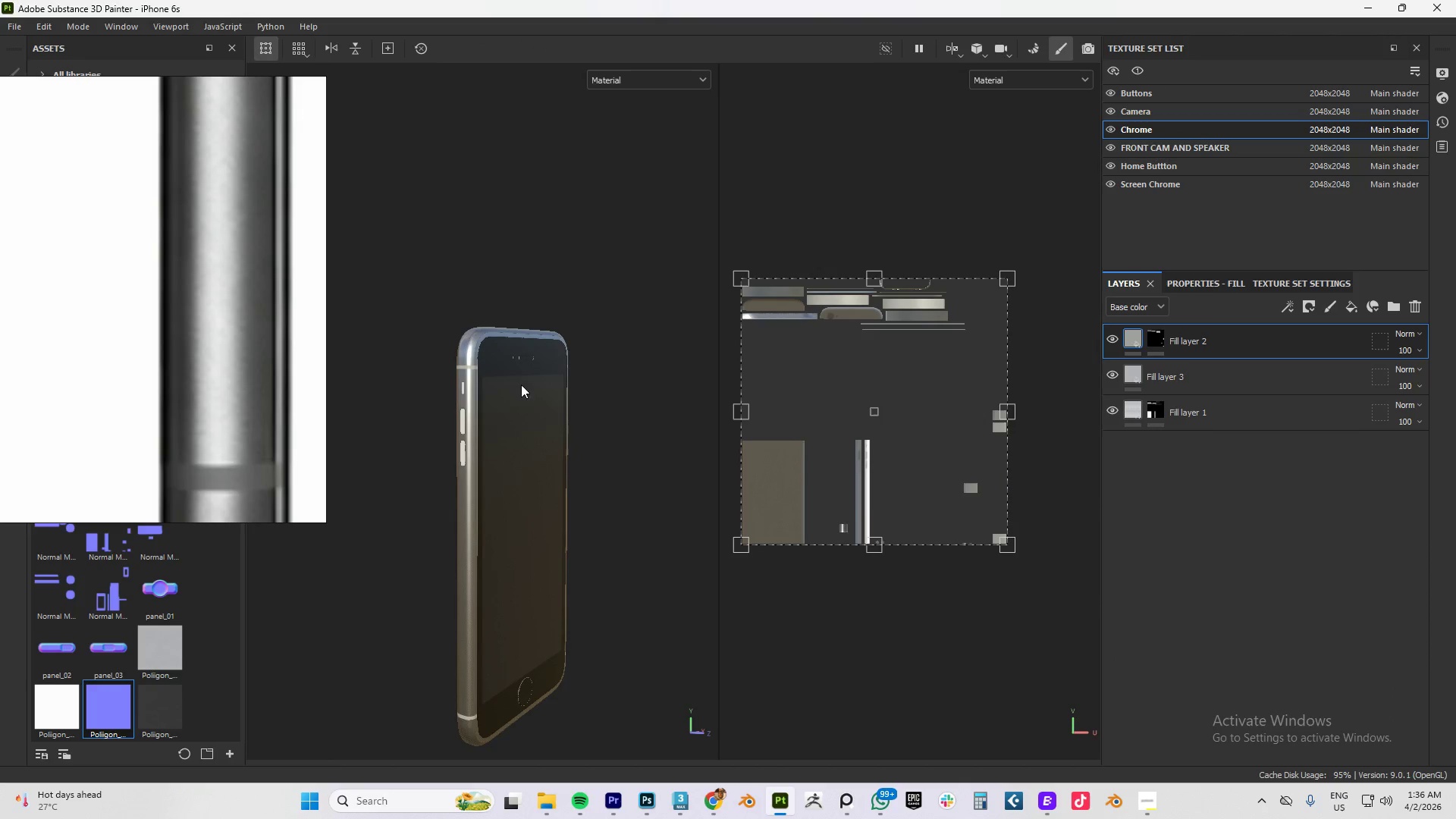 
scroll: coordinate [481, 372], scroll_direction: up, amount: 17.0
 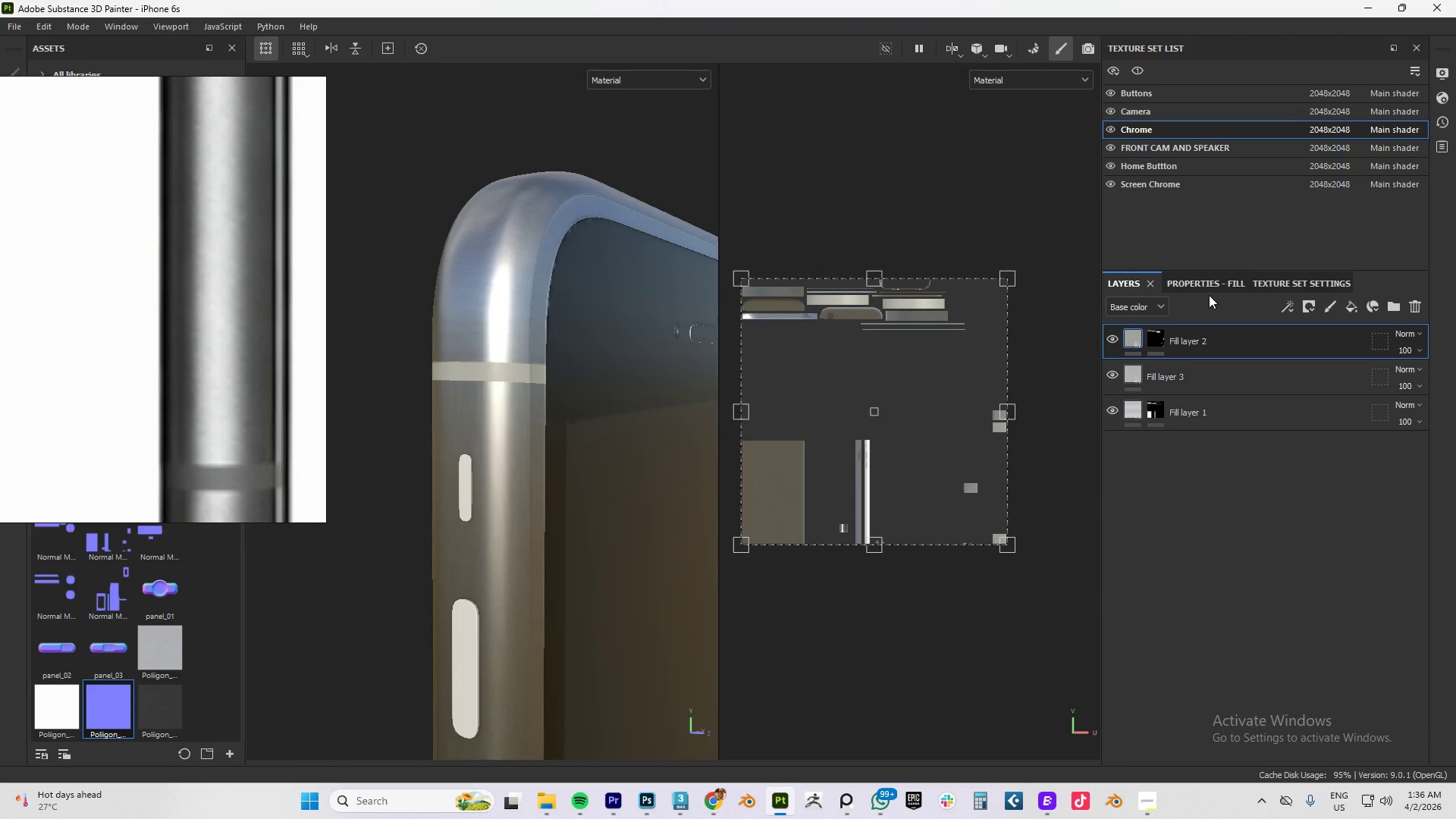 
left_click([1200, 284])
 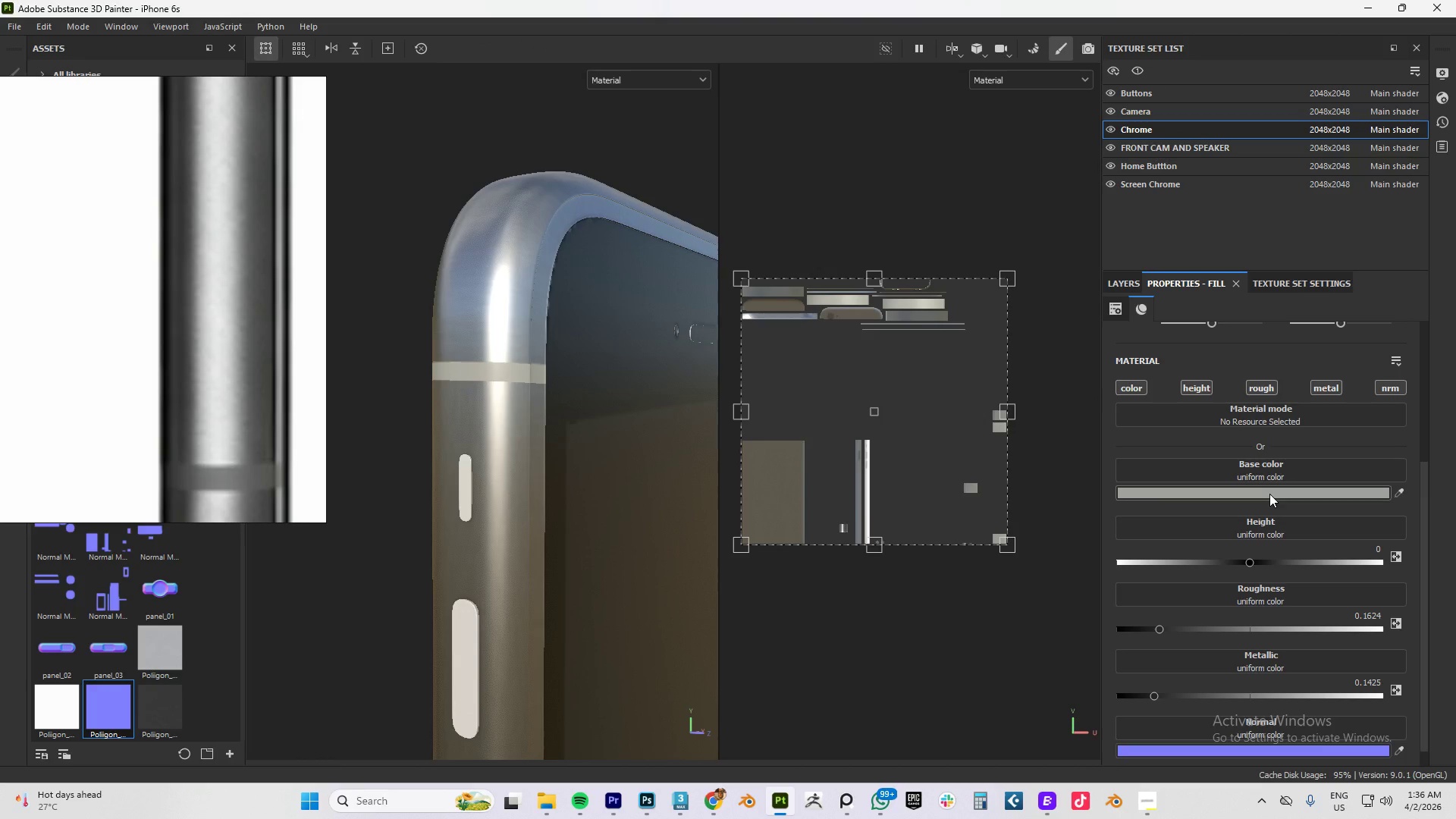 
left_click([1269, 494])
 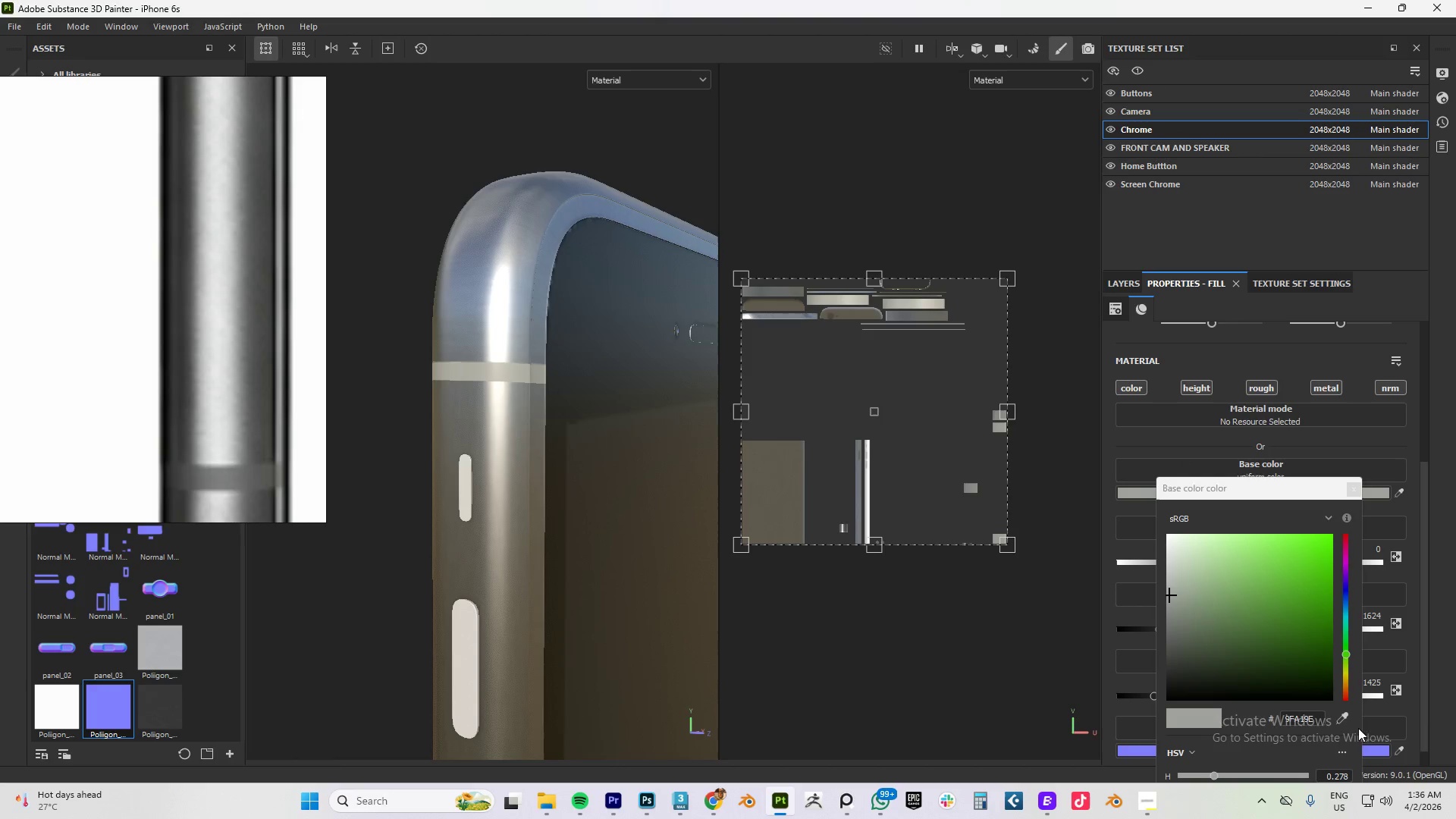 
left_click([1344, 718])
 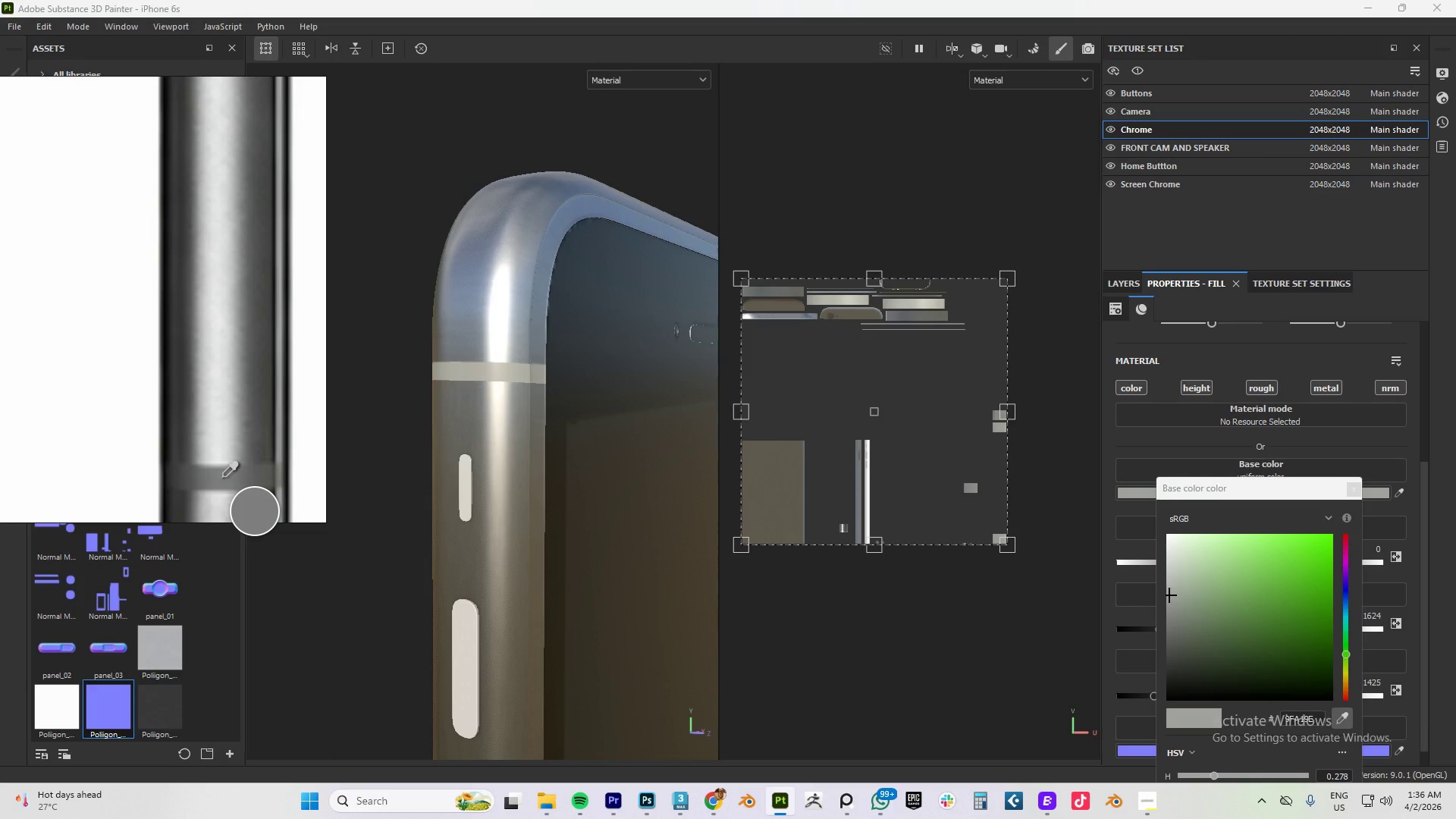 
left_click([221, 478])
 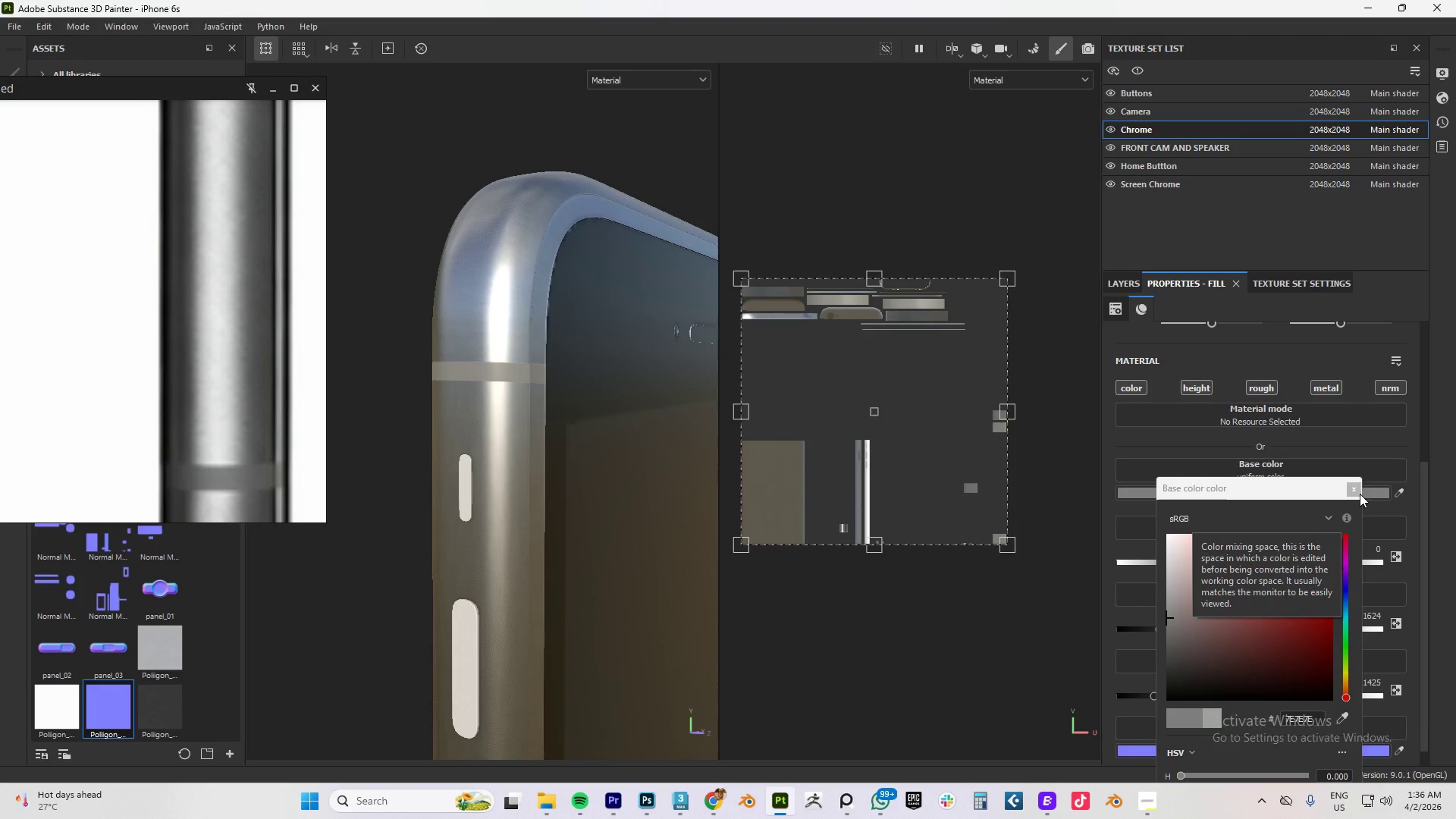 
left_click([1357, 488])
 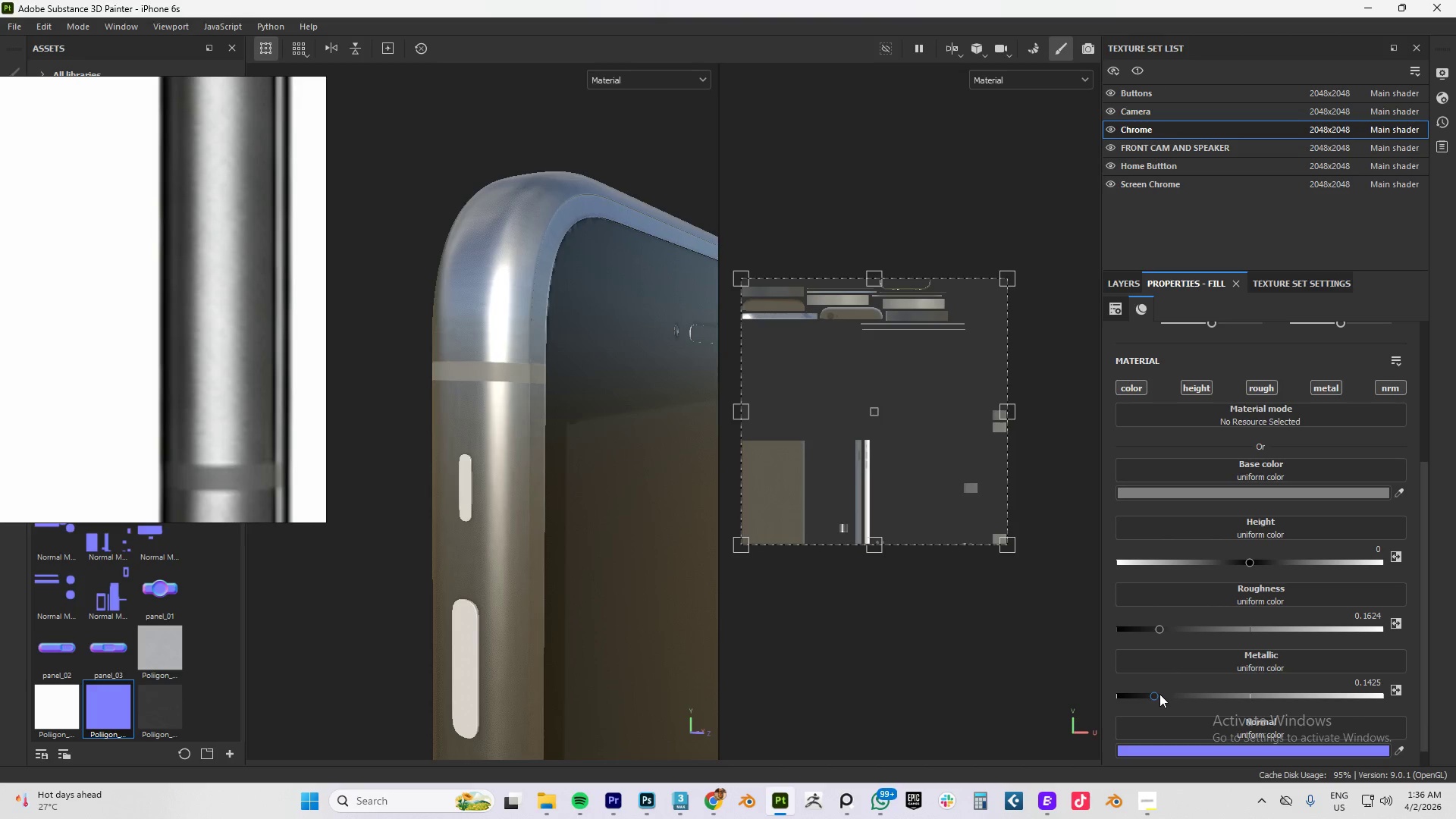 
left_click_drag(start_coordinate=[1154, 696], to_coordinate=[1168, 697])
 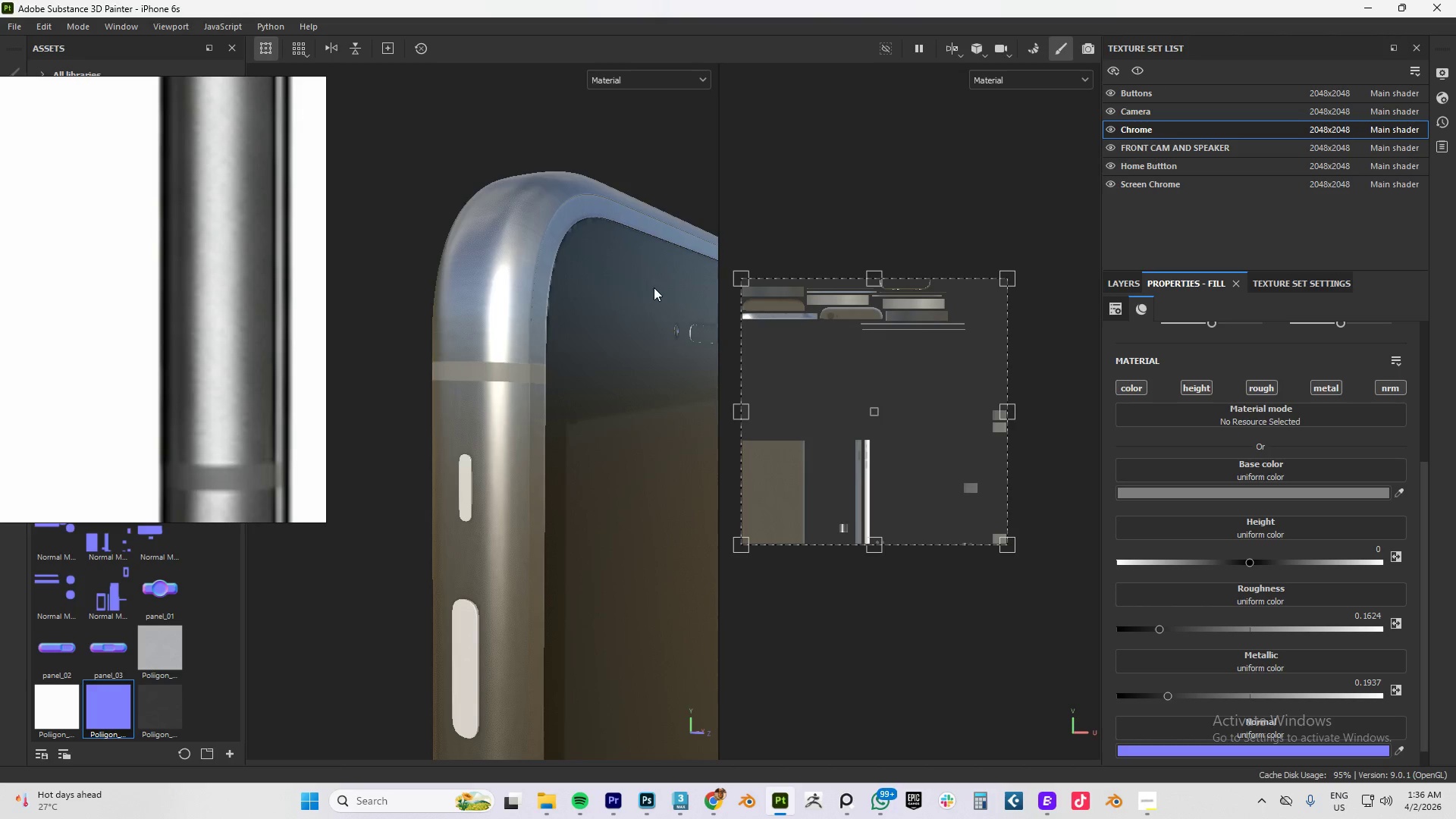 
hold_key(key=AltLeft, duration=0.67)
 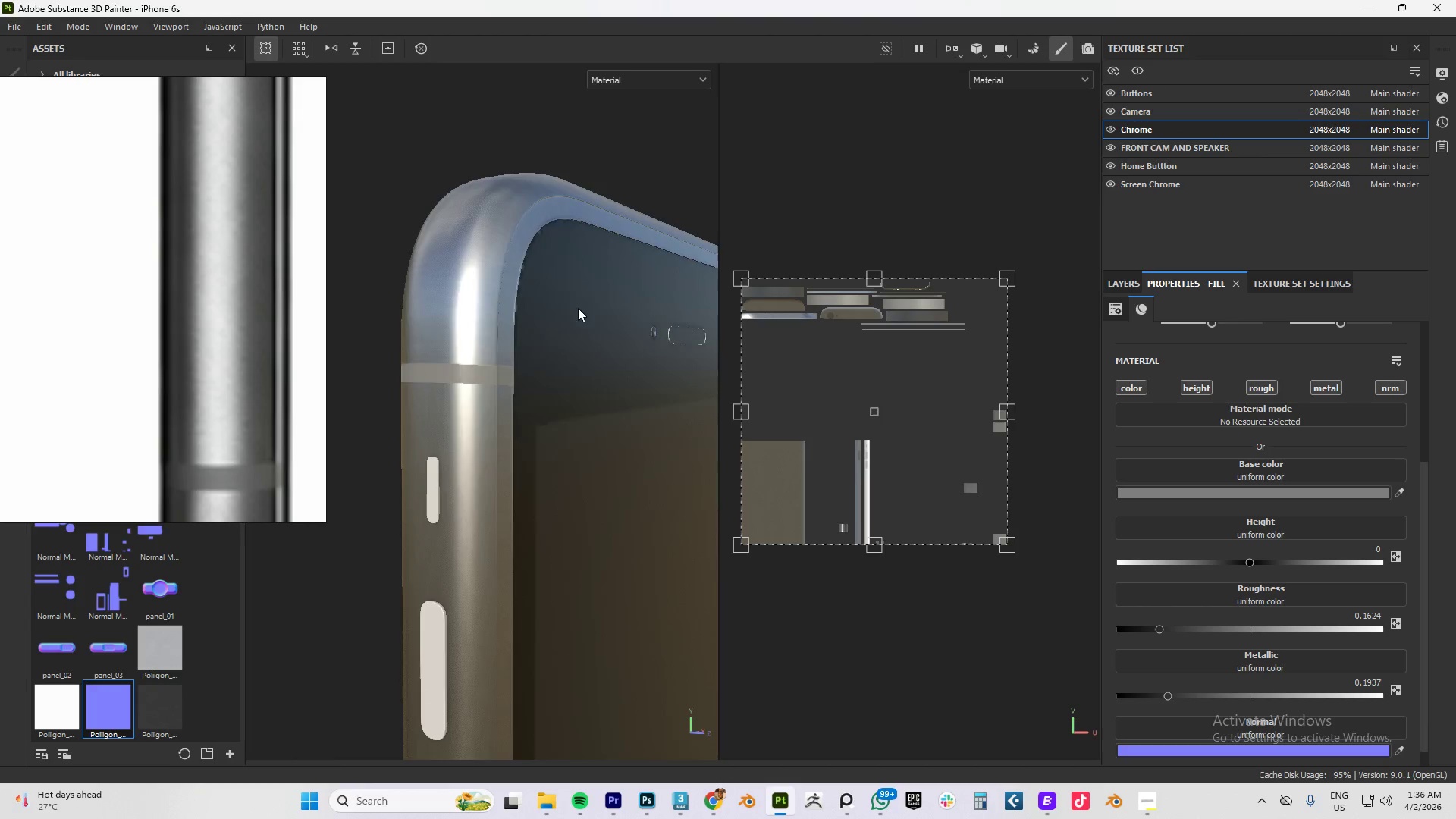 
hold_key(key=AltLeft, duration=1.5)
left_click_drag(start_coordinate=[576, 309], to_coordinate=[491, 319])
 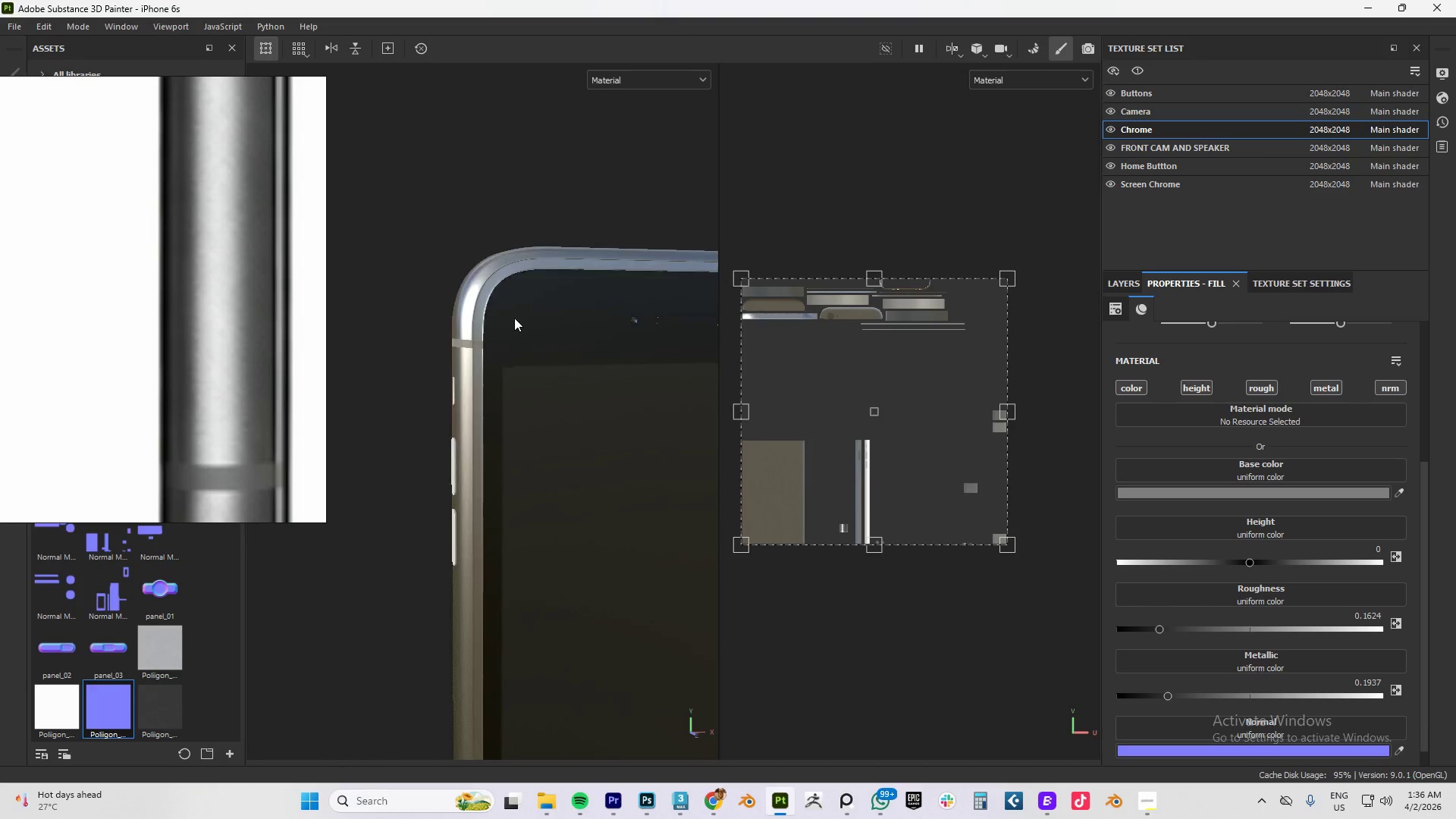 
hold_key(key=AltLeft, duration=1.51)
 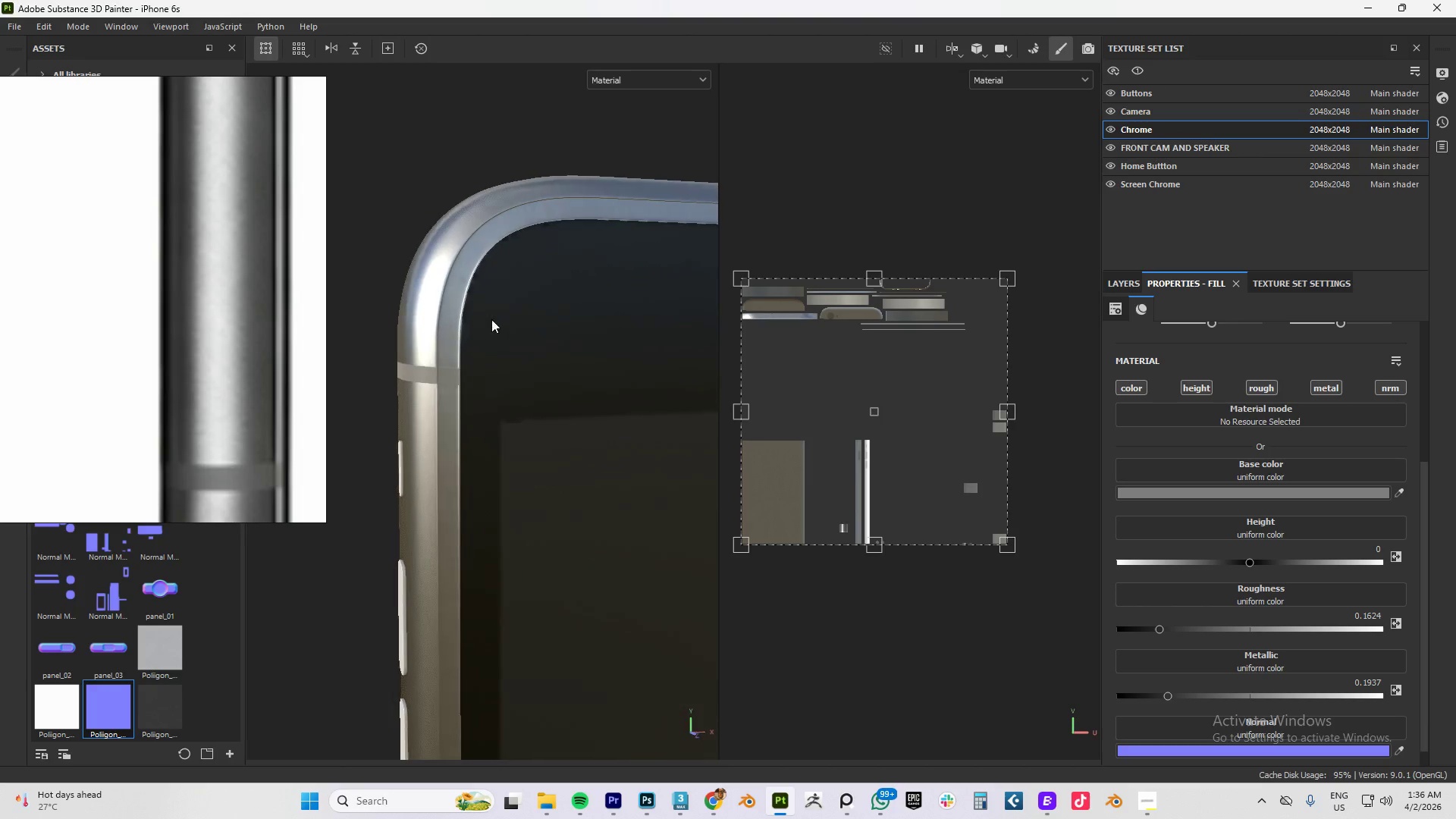 
hold_key(key=AltLeft, duration=0.55)
 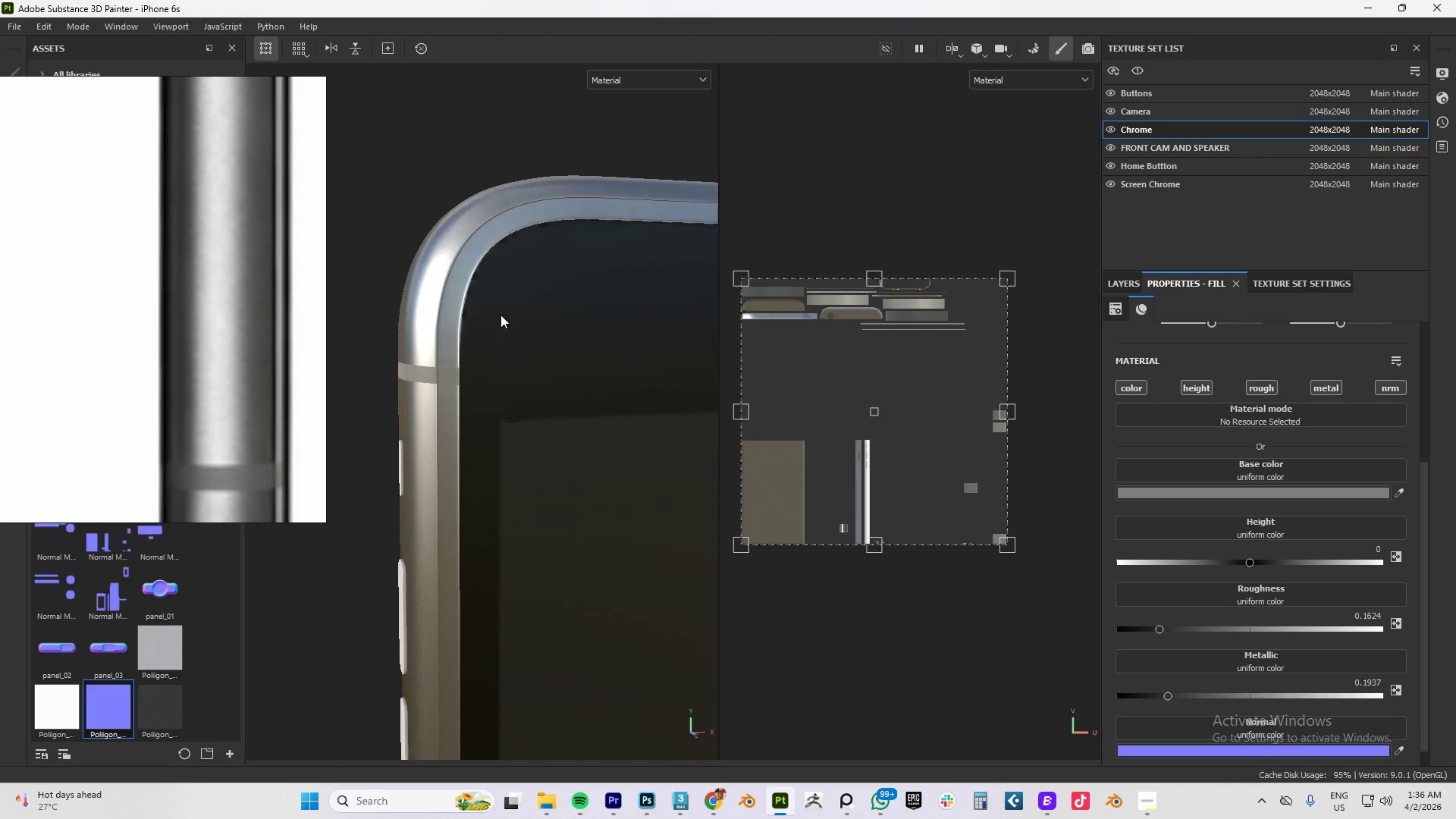 
hold_key(key=AltLeft, duration=1.3)
left_click_drag(start_coordinate=[534, 344], to_coordinate=[606, 307])
 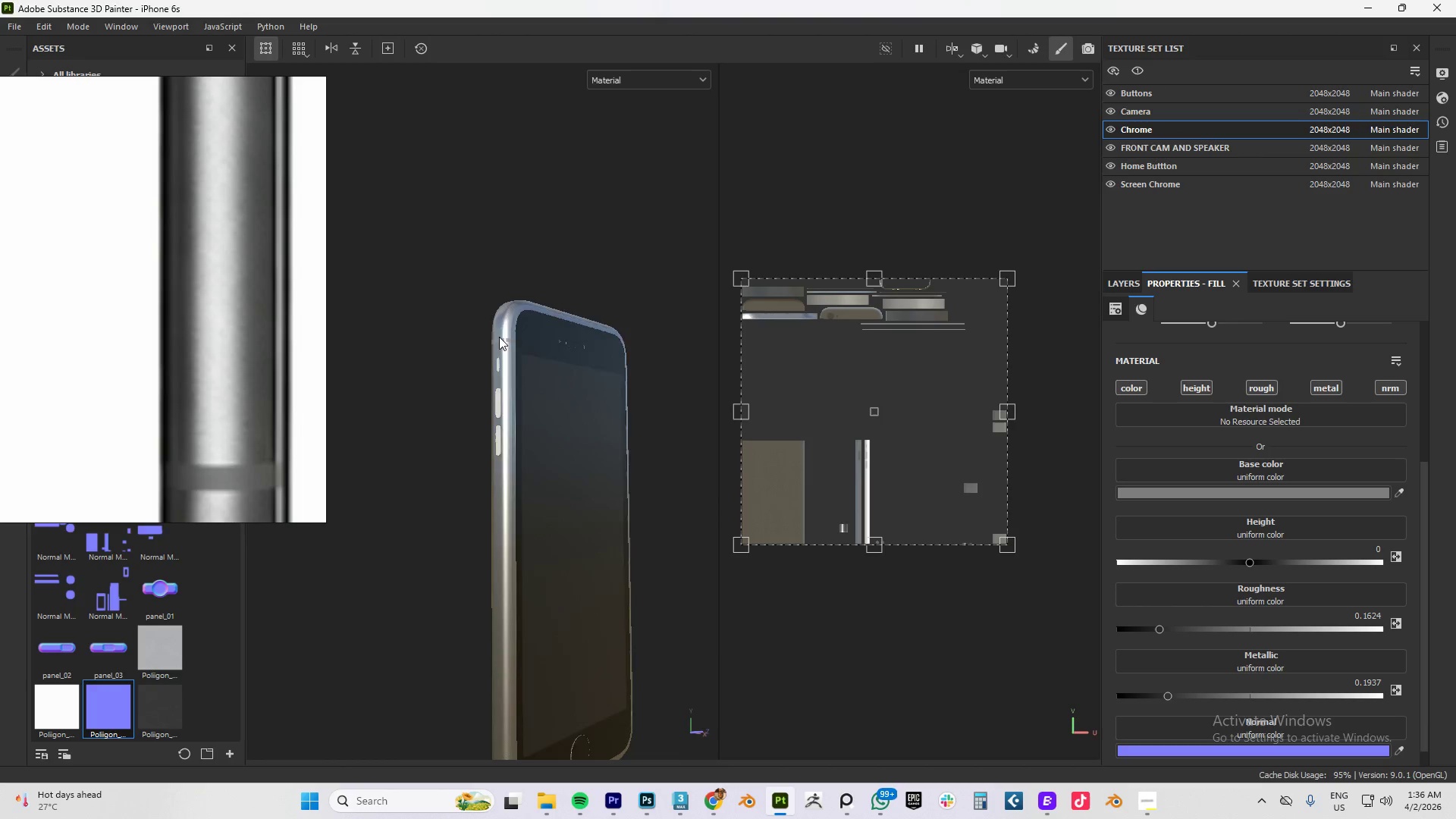 
scroll: coordinate [527, 359], scroll_direction: down, amount: 16.0
 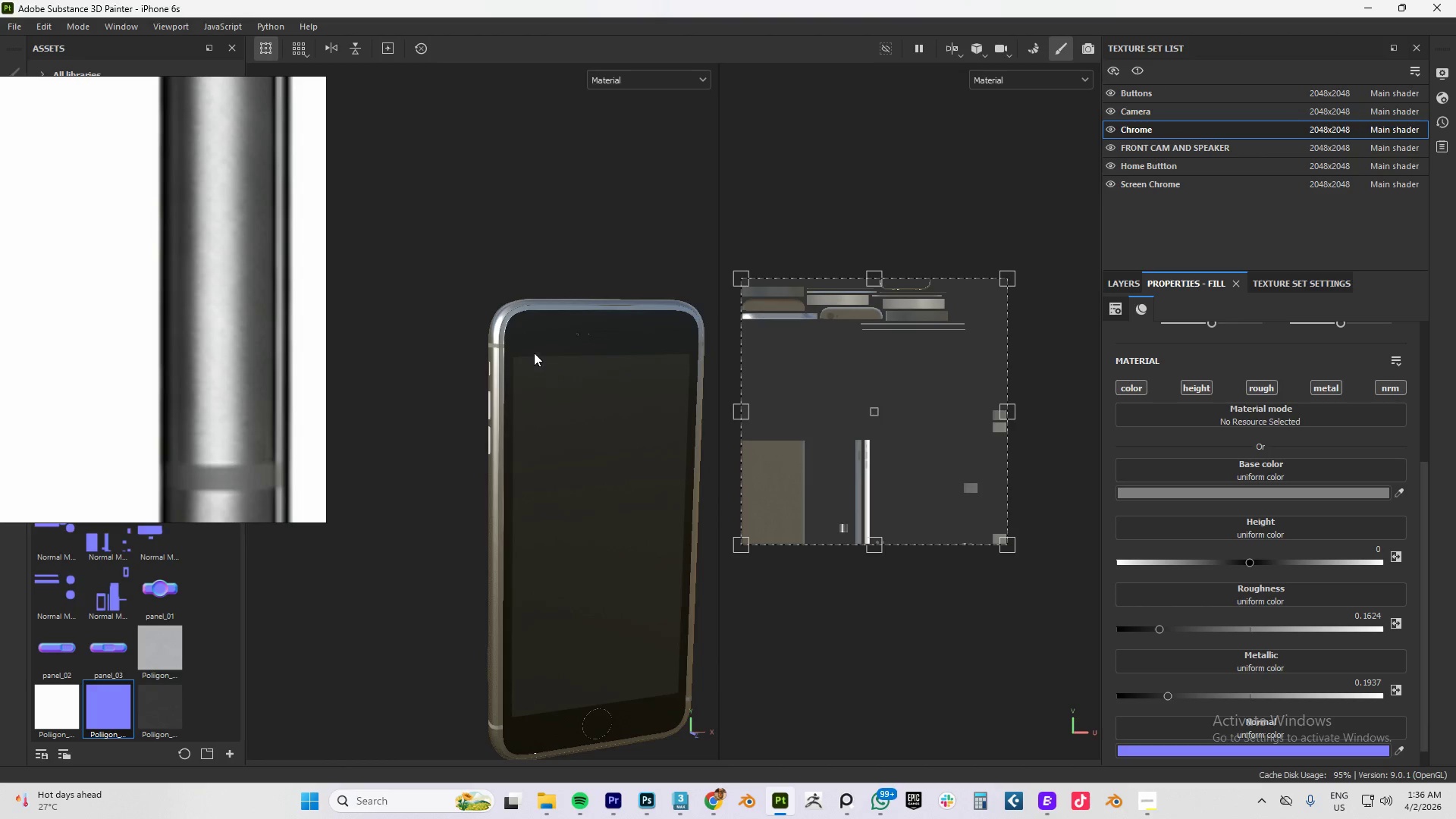 
scroll: coordinate [516, 339], scroll_direction: up, amount: 15.0
 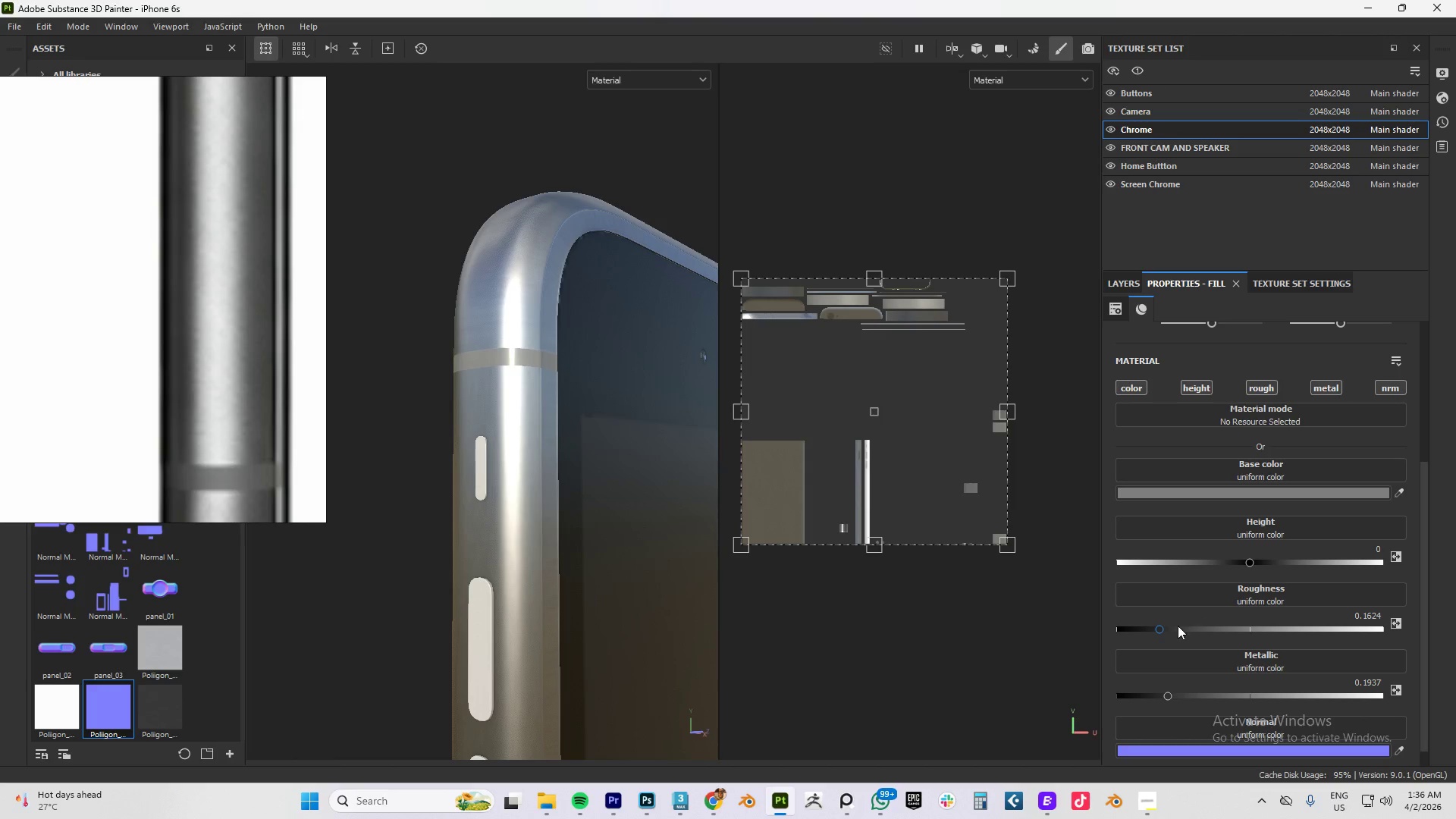 
left_click_drag(start_coordinate=[1159, 628], to_coordinate=[1154, 627])
 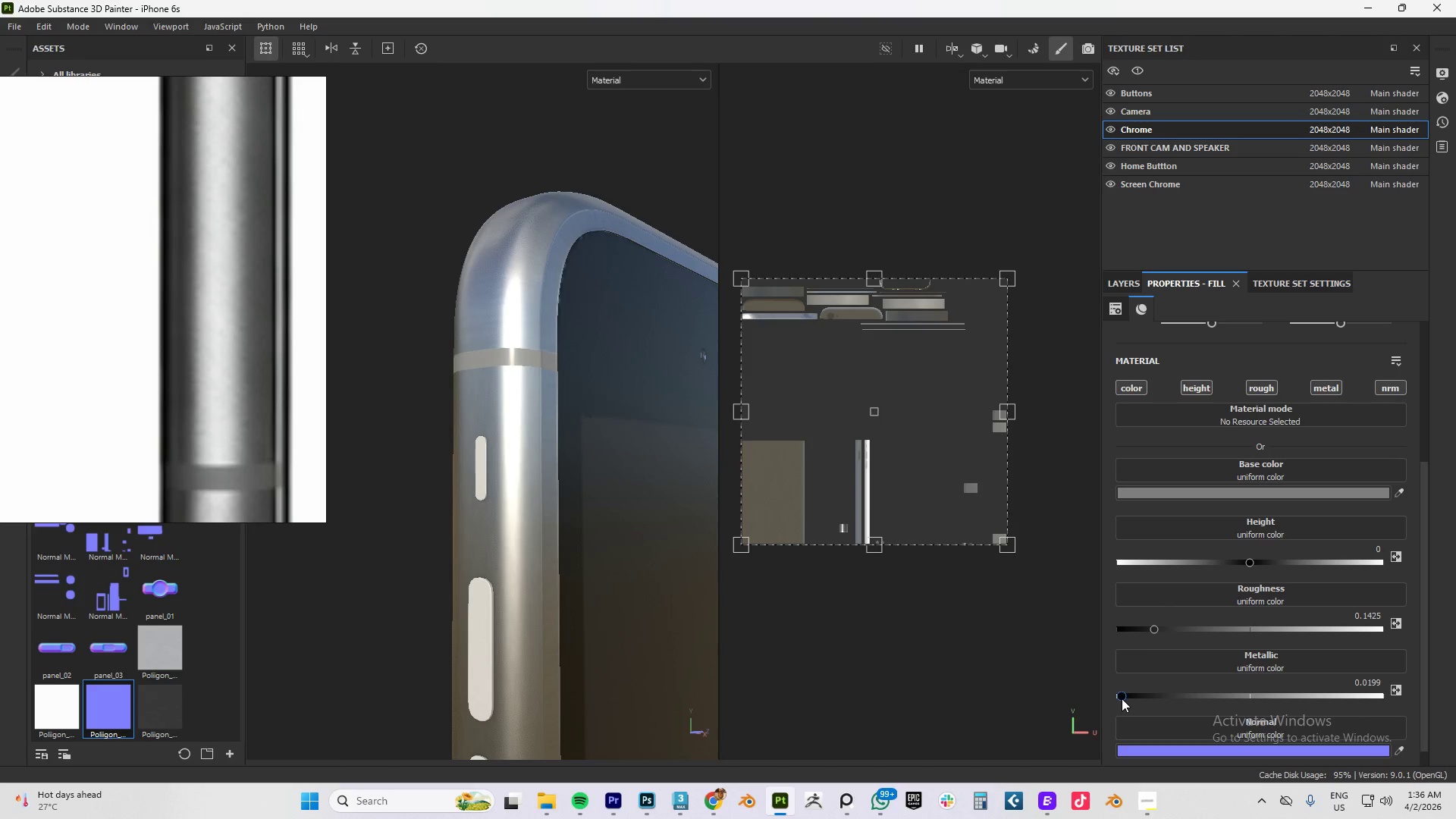 
wait(6.12)
 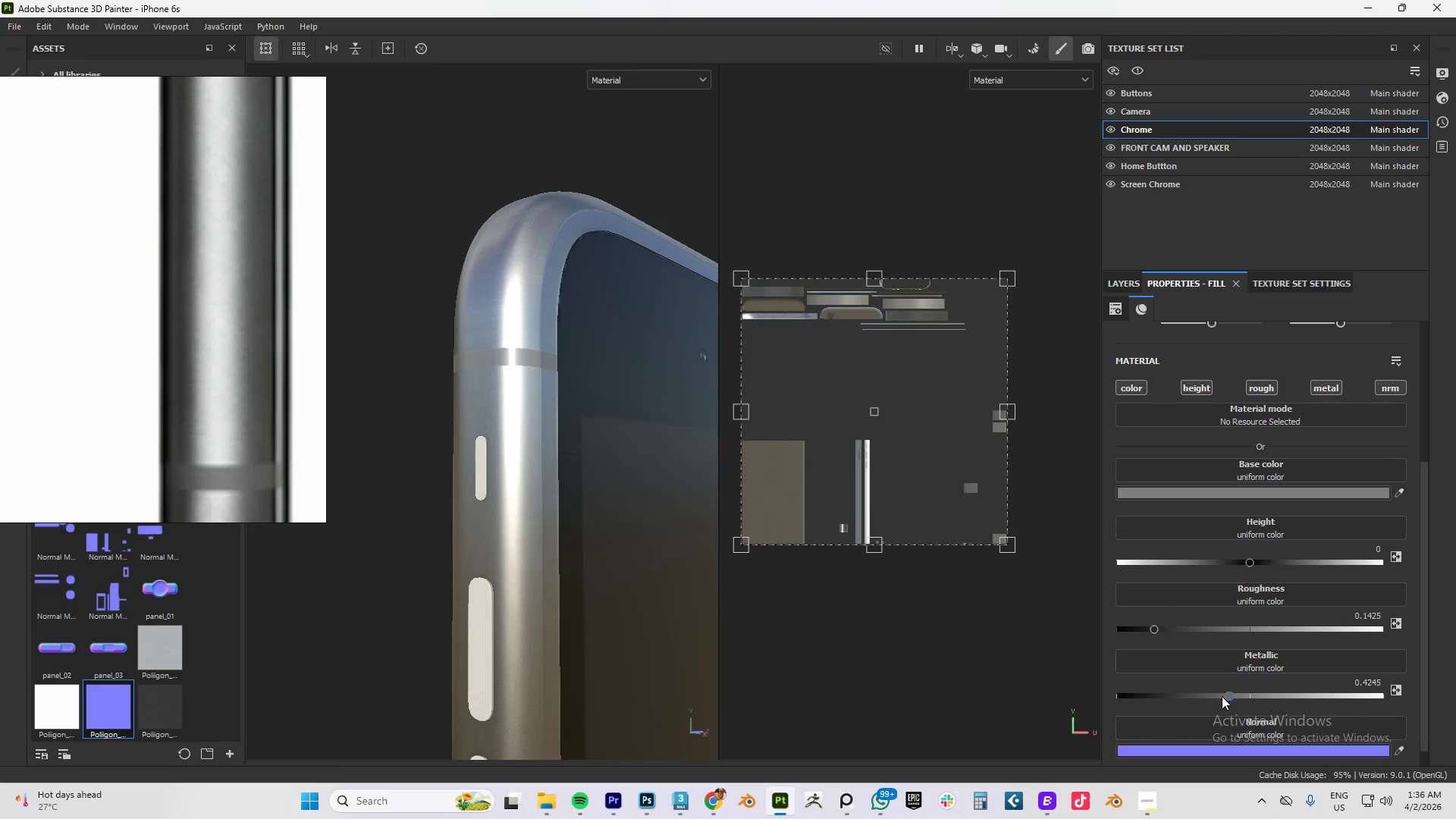 
left_click_drag(start_coordinate=[1153, 628], to_coordinate=[1131, 625])
 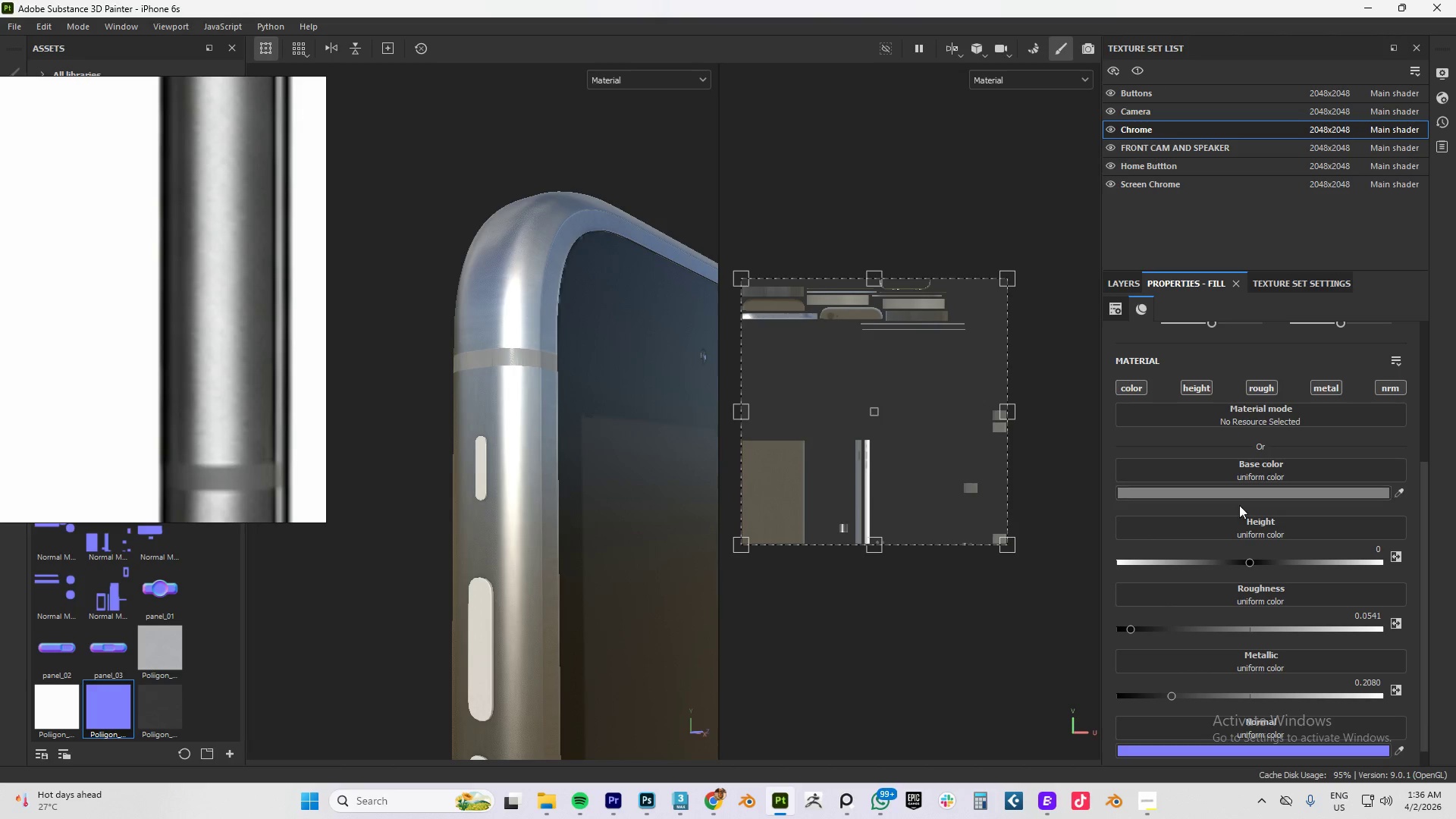 
hold_key(key=AltLeft, duration=0.98)
left_click_drag(start_coordinate=[617, 450], to_coordinate=[511, 453])
 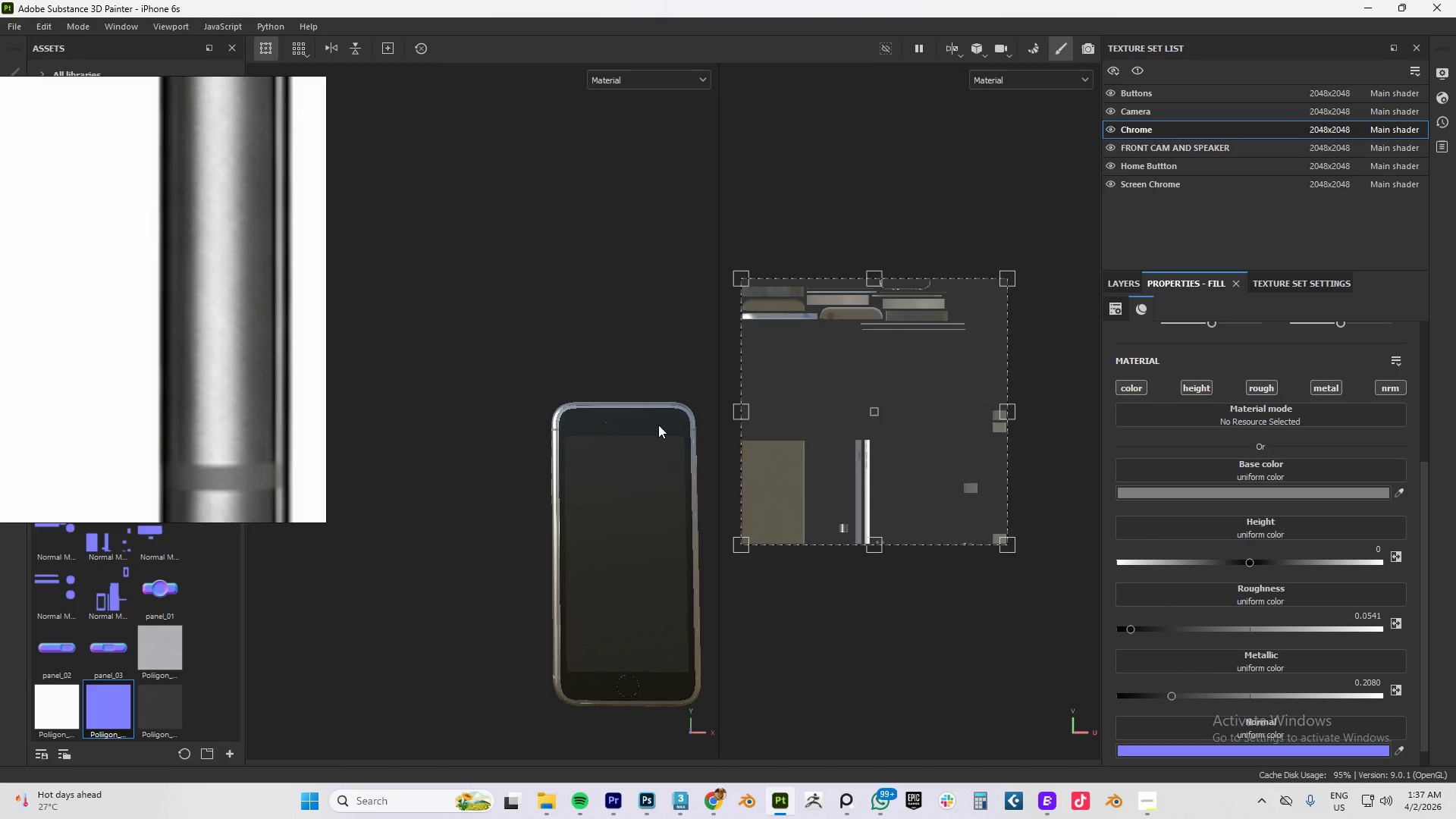 
scroll: coordinate [591, 437], scroll_direction: down, amount: 21.0
 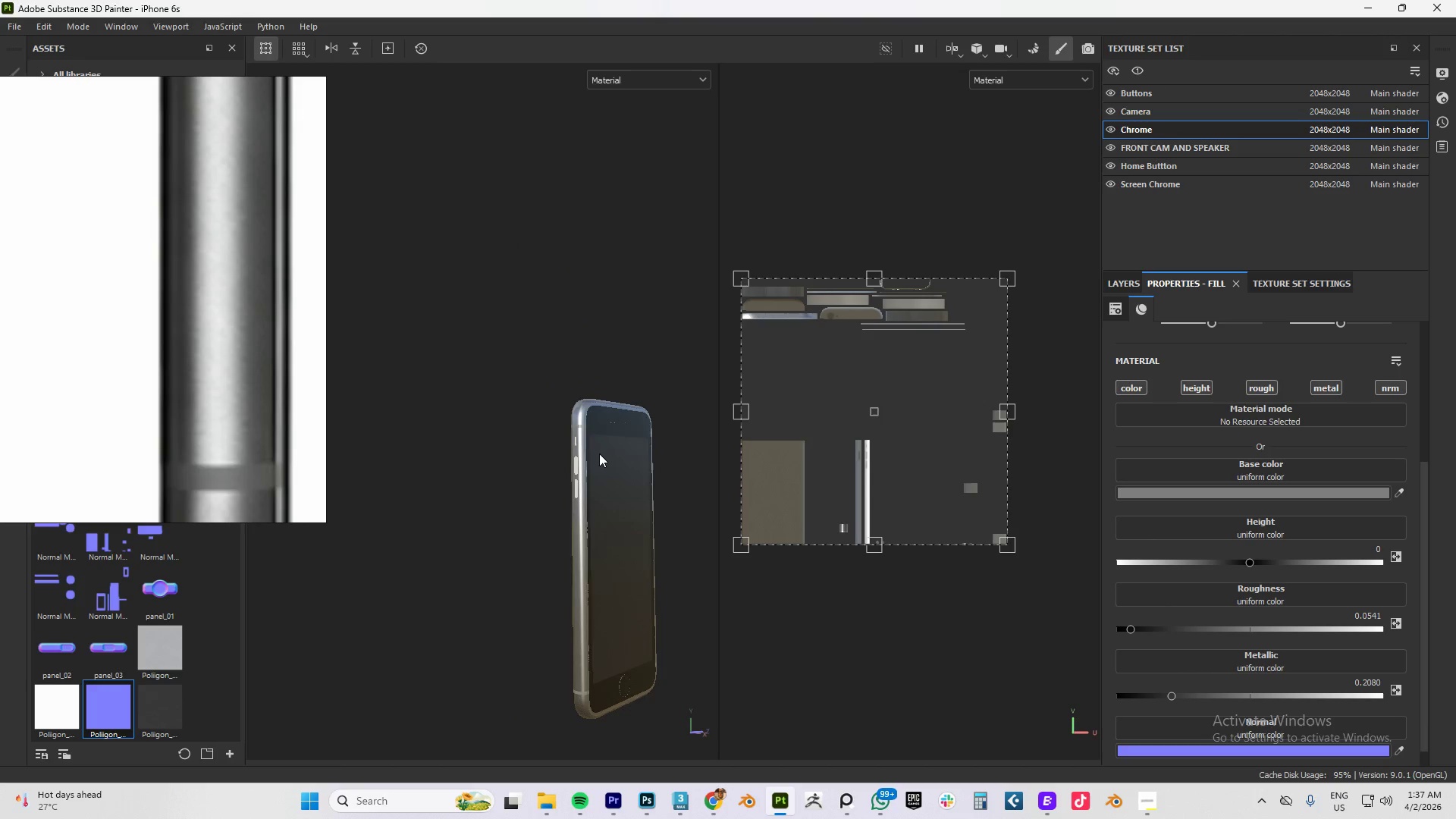 
hold_key(key=AltLeft, duration=0.73)
 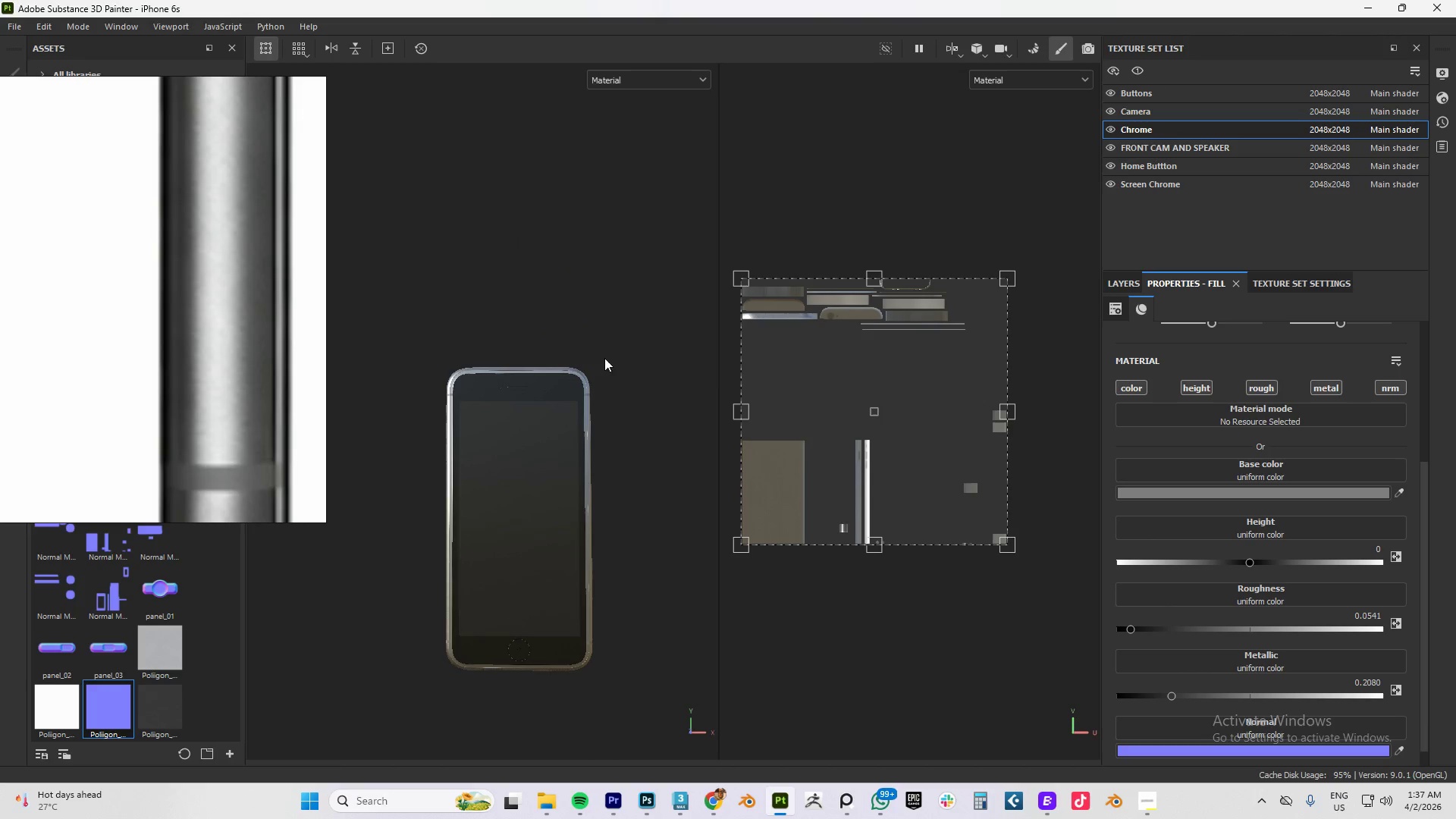 
hold_key(key=AltLeft, duration=2.66)
 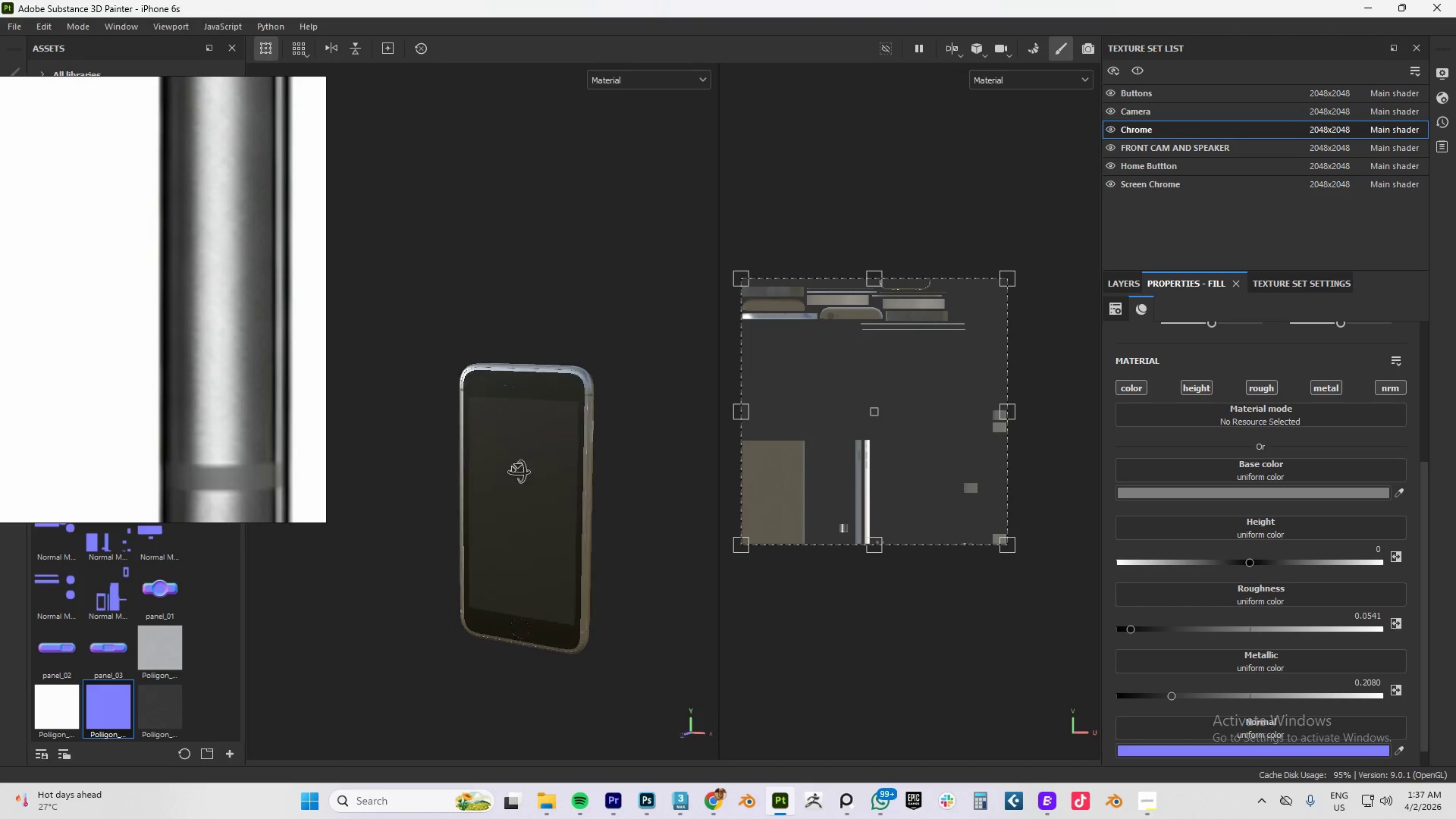 
hold_key(key=AltLeft, duration=1.5)
left_click_drag(start_coordinate=[567, 436], to_coordinate=[508, 440])
 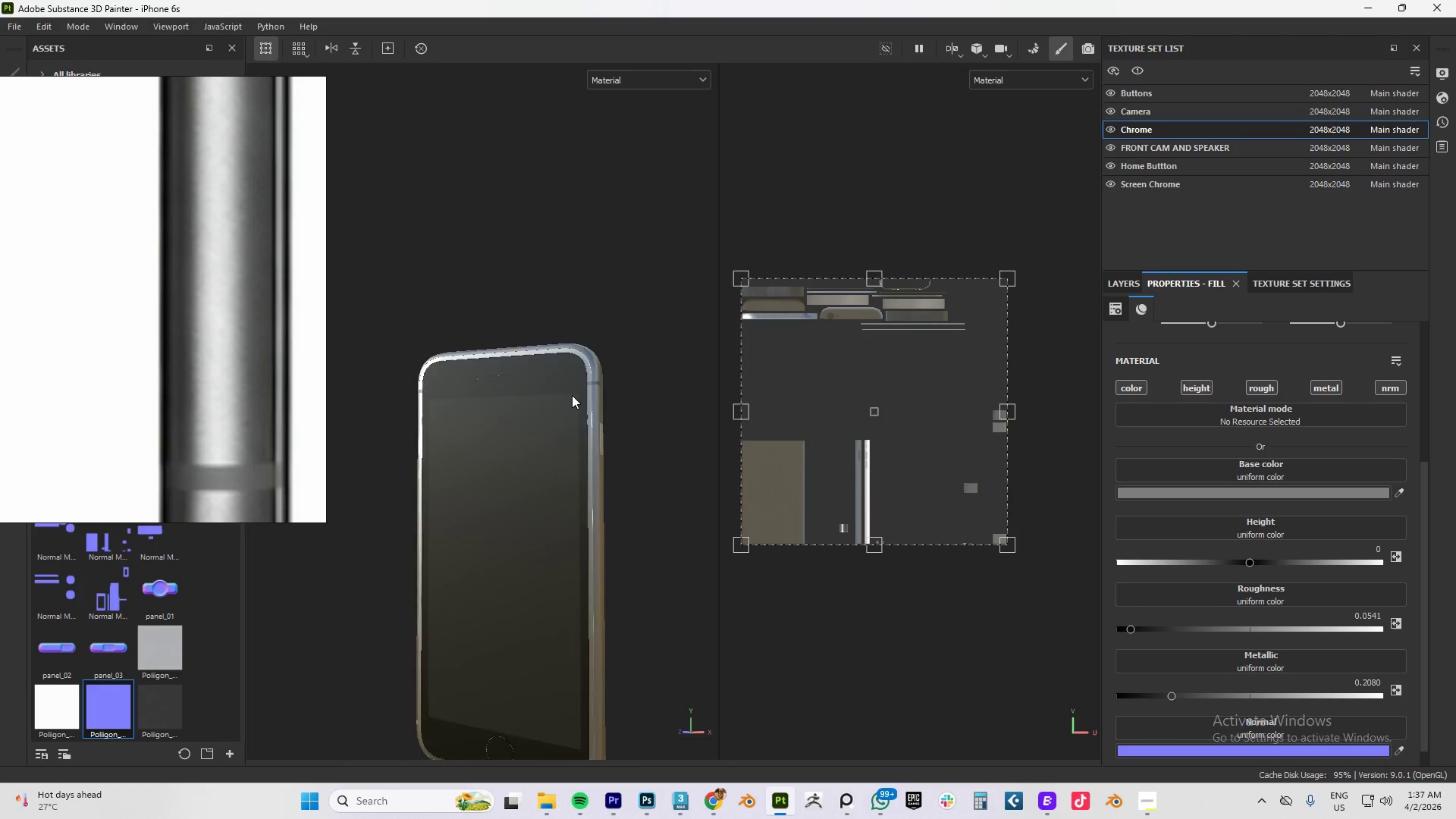 
hold_key(key=AltLeft, duration=0.5)
 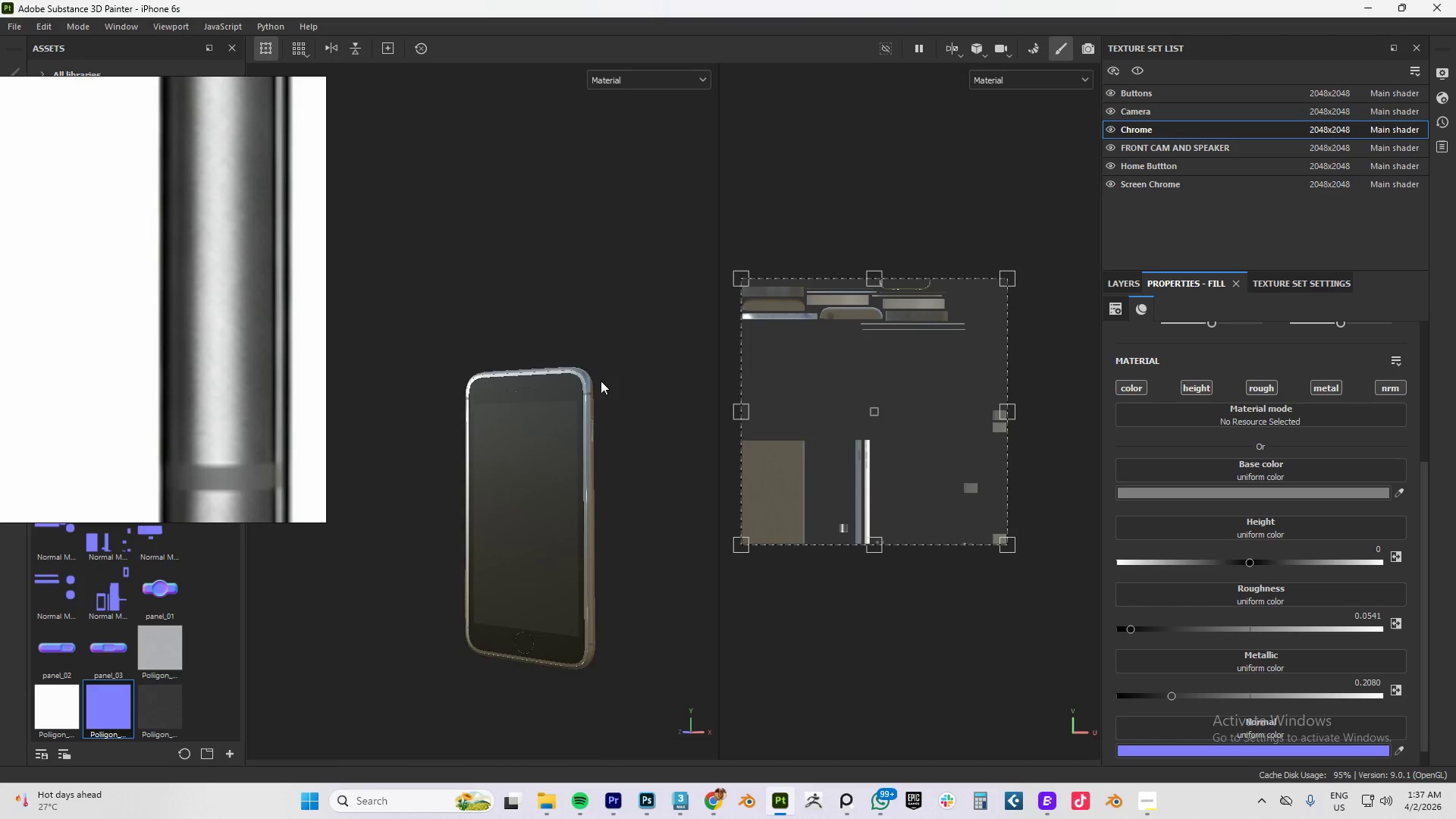 
scroll: coordinate [572, 397], scroll_direction: up, amount: 10.0
 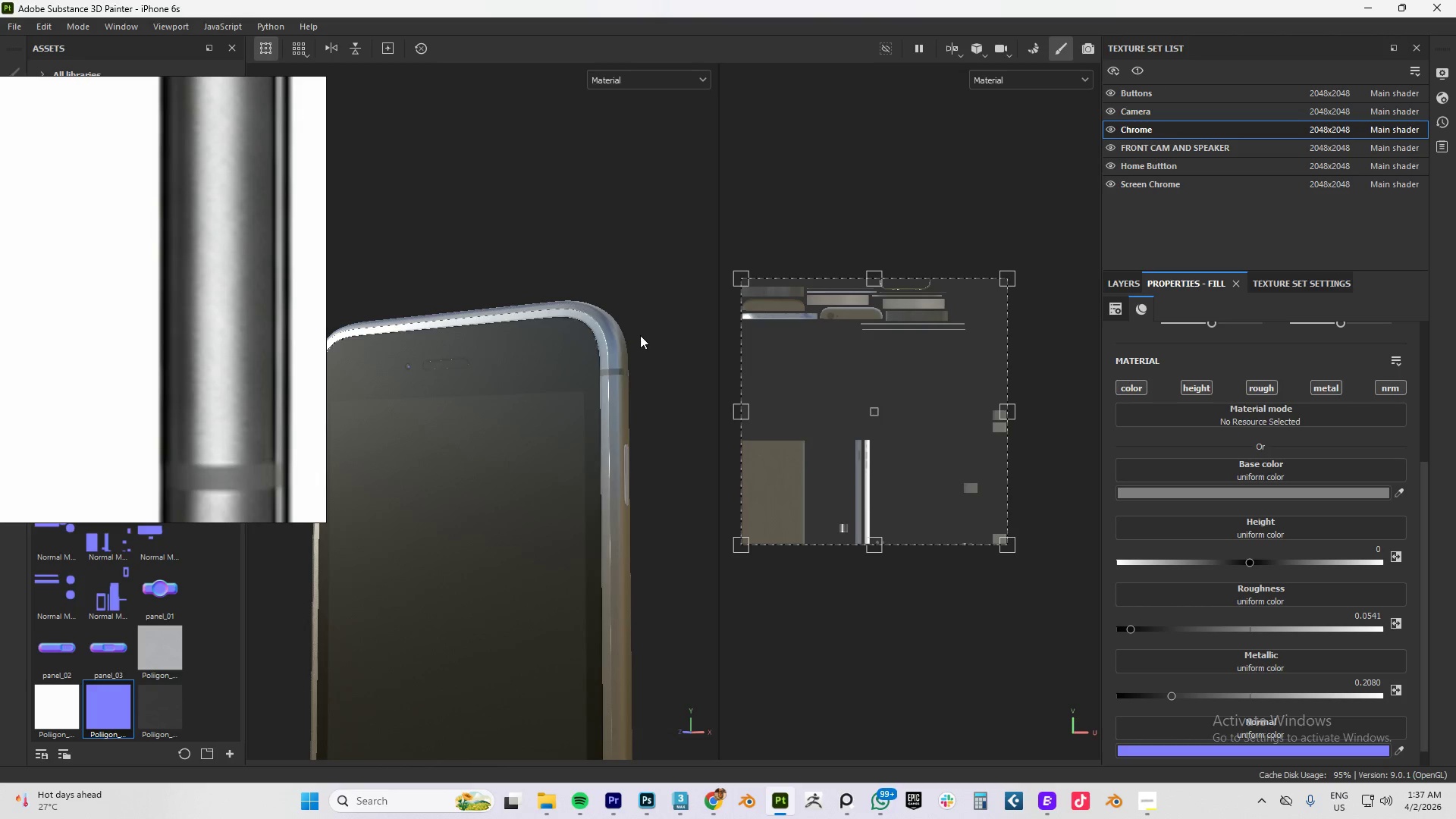 
hold_key(key=AltLeft, duration=0.58)
 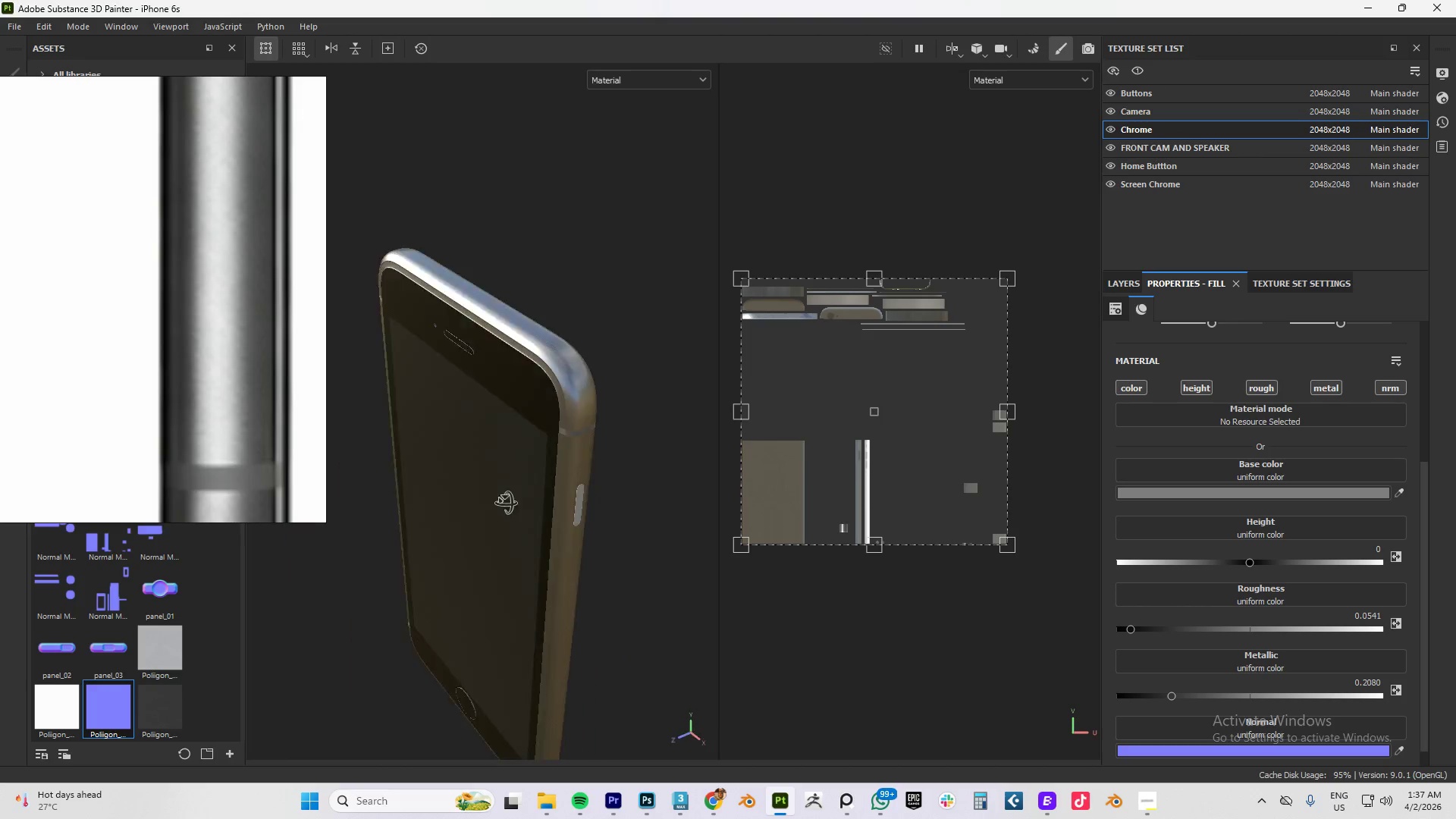 
hold_key(key=AltLeft, duration=1.41)
left_click_drag(start_coordinate=[557, 384], to_coordinate=[549, 408])
 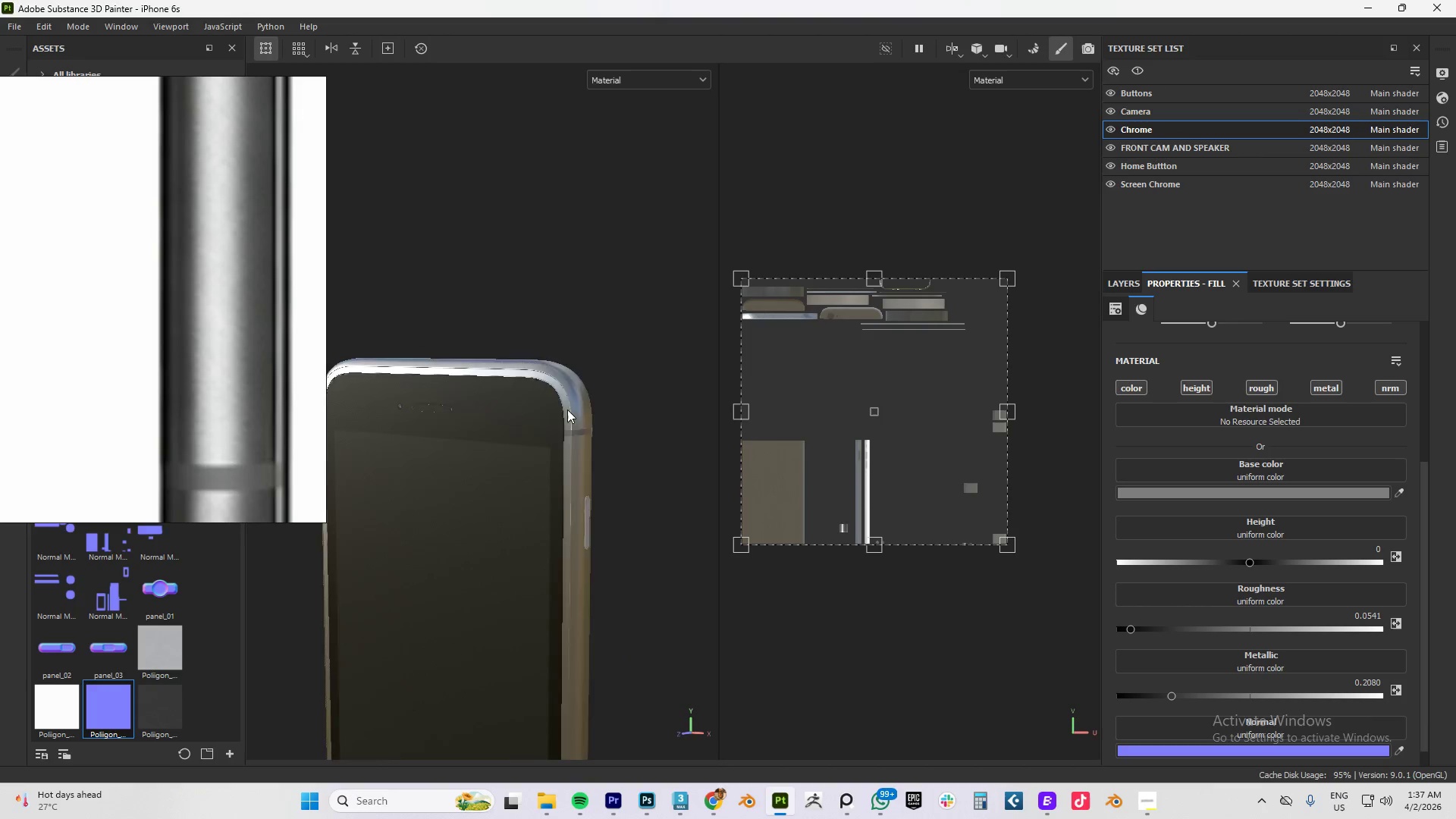 
hold_key(key=AltLeft, duration=1.5)
left_click_drag(start_coordinate=[552, 514], to_coordinate=[705, 467])
 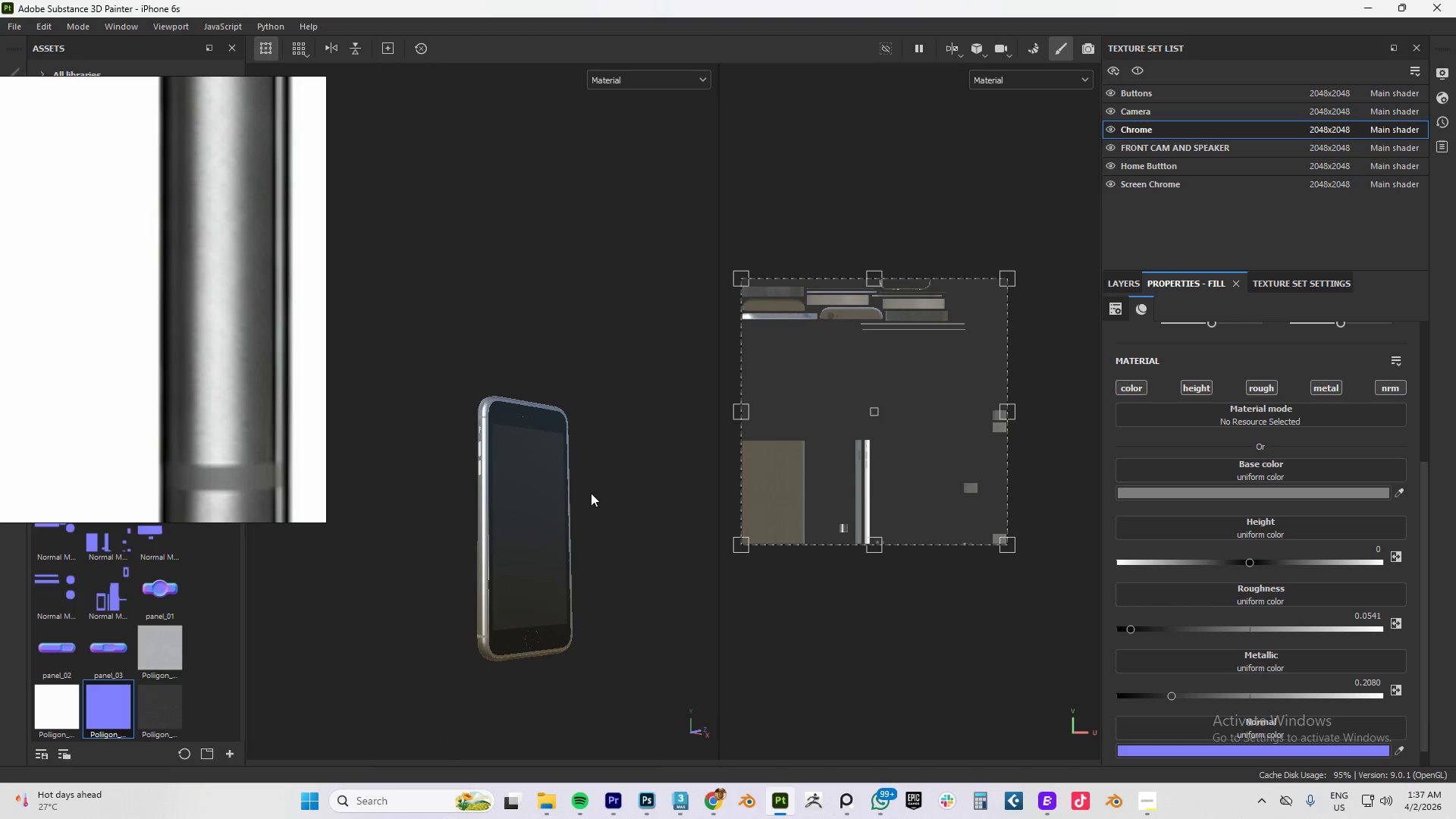 
scroll: coordinate [588, 435], scroll_direction: down, amount: 13.0
 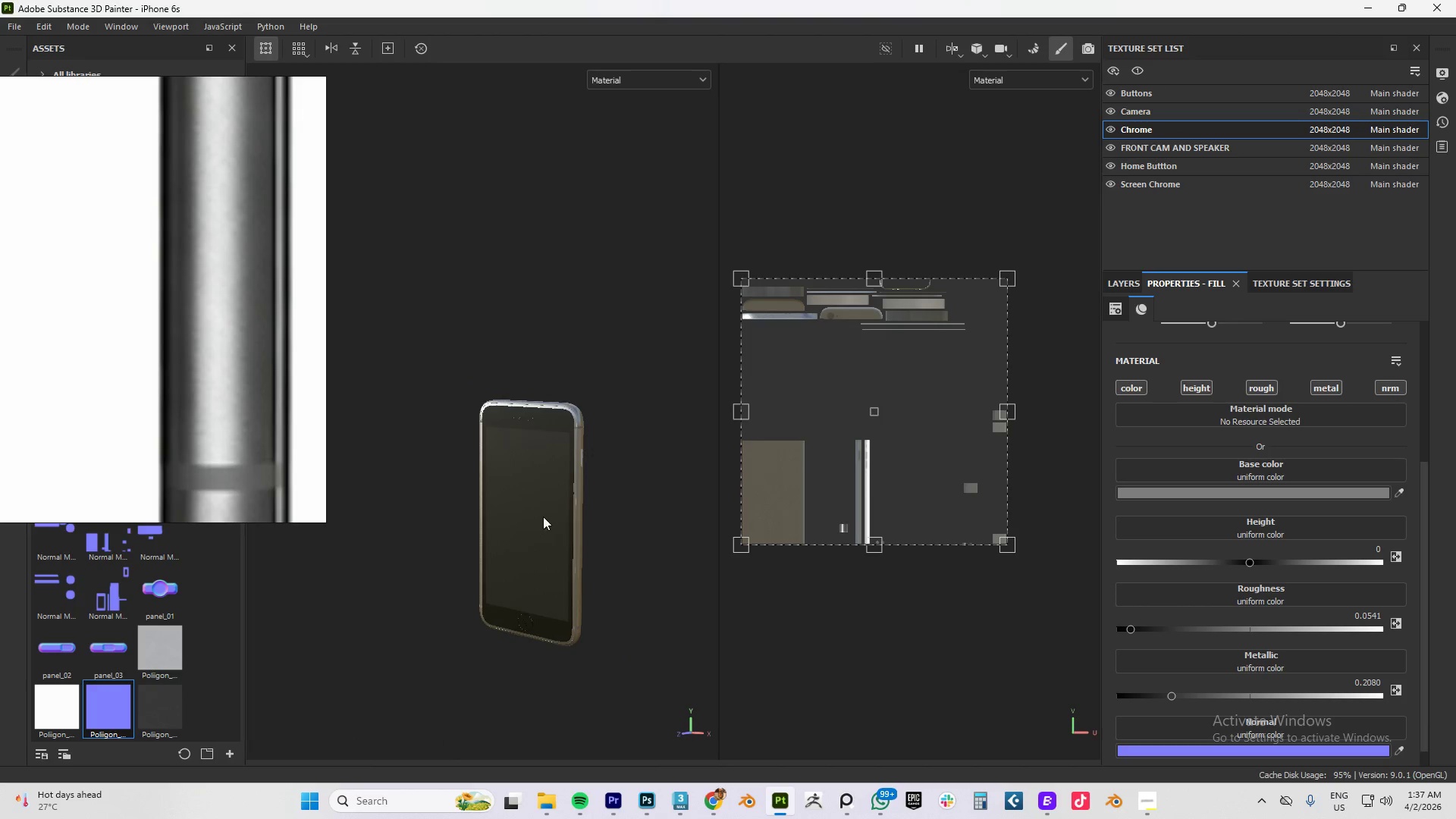 
key(Alt+AltLeft)
 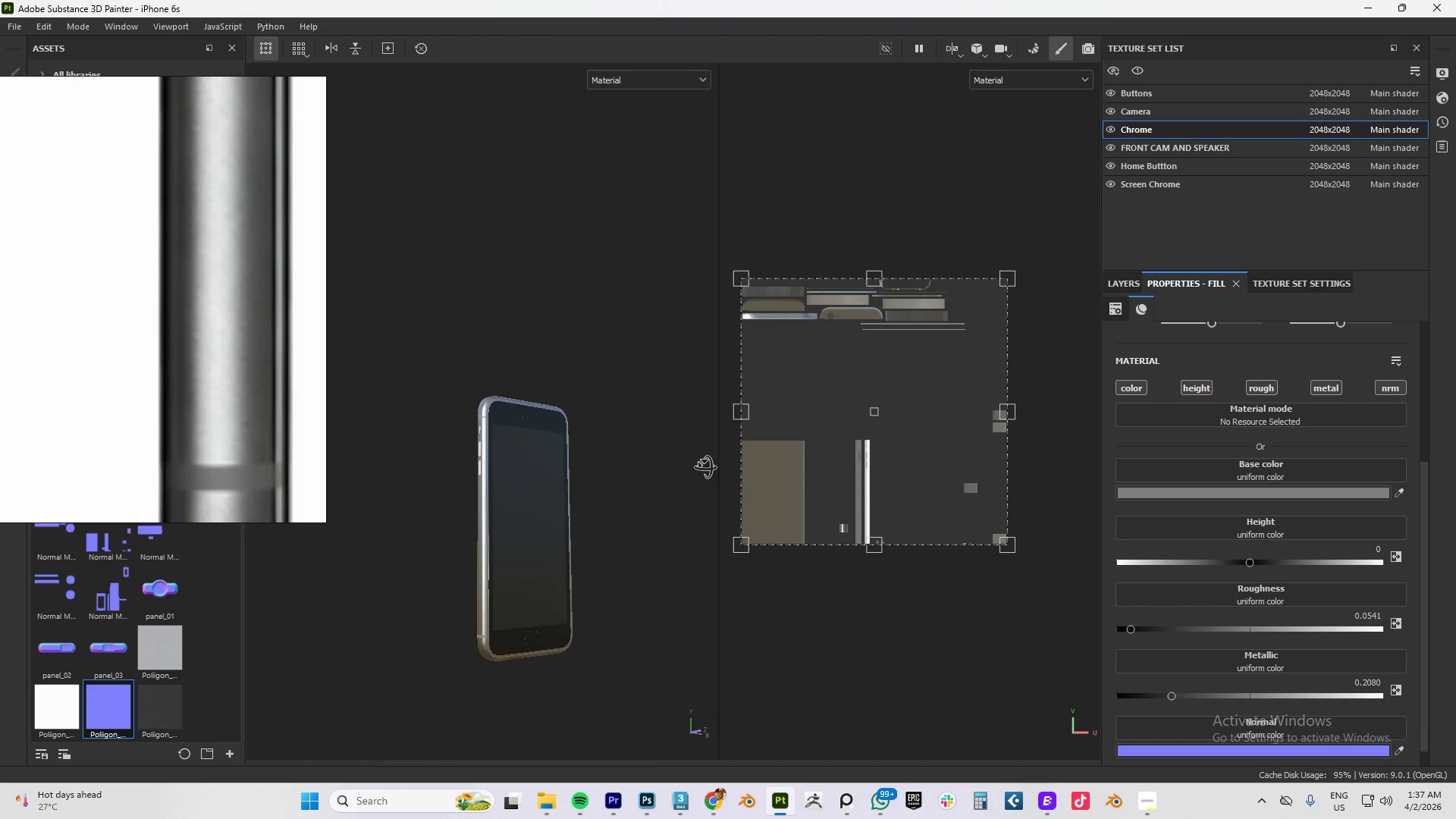 
key(Alt+AltLeft)
 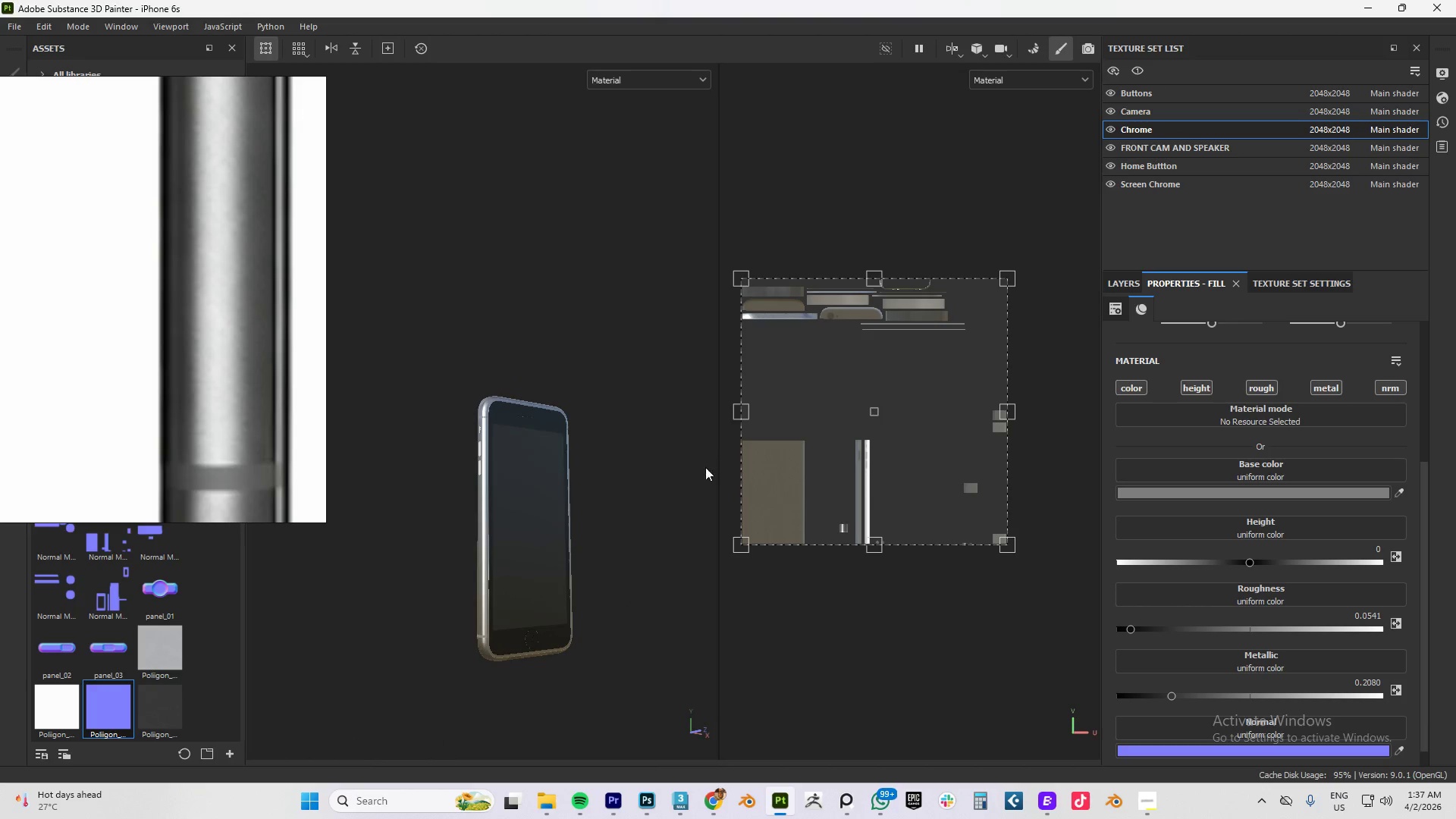 
key(Alt+AltLeft)
 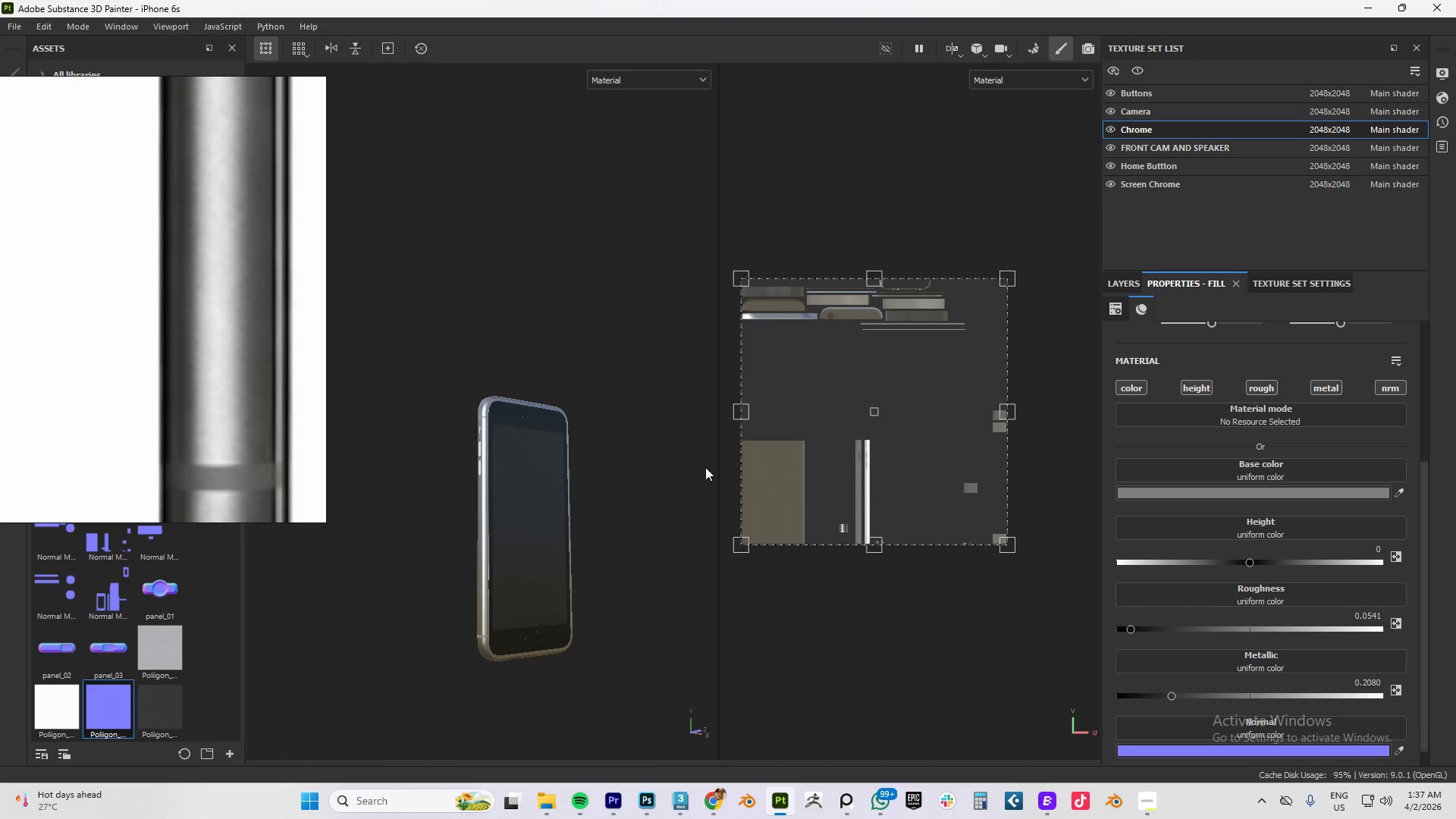 
key(Alt+AltLeft)
 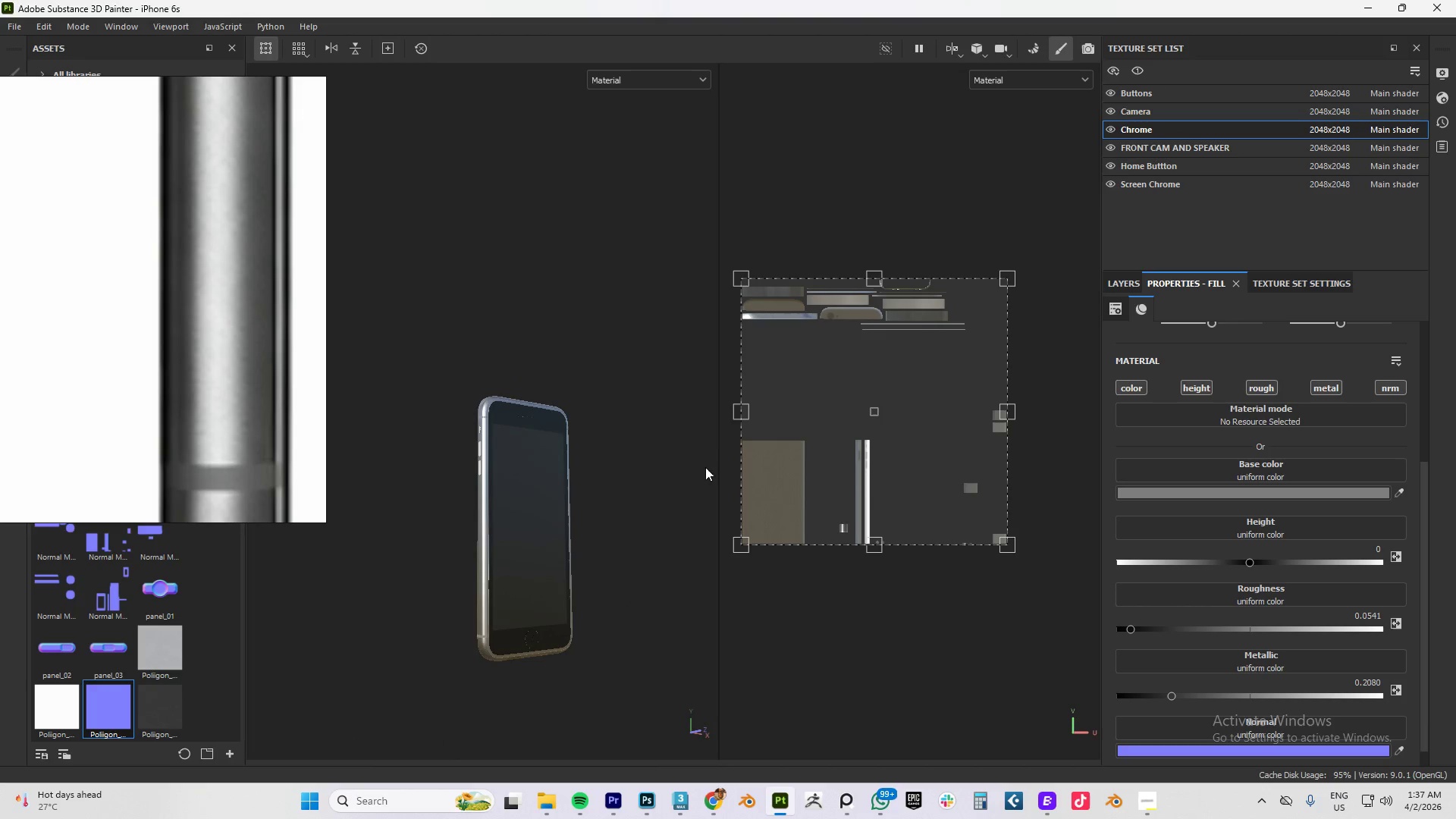 
key(Alt+AltLeft)
 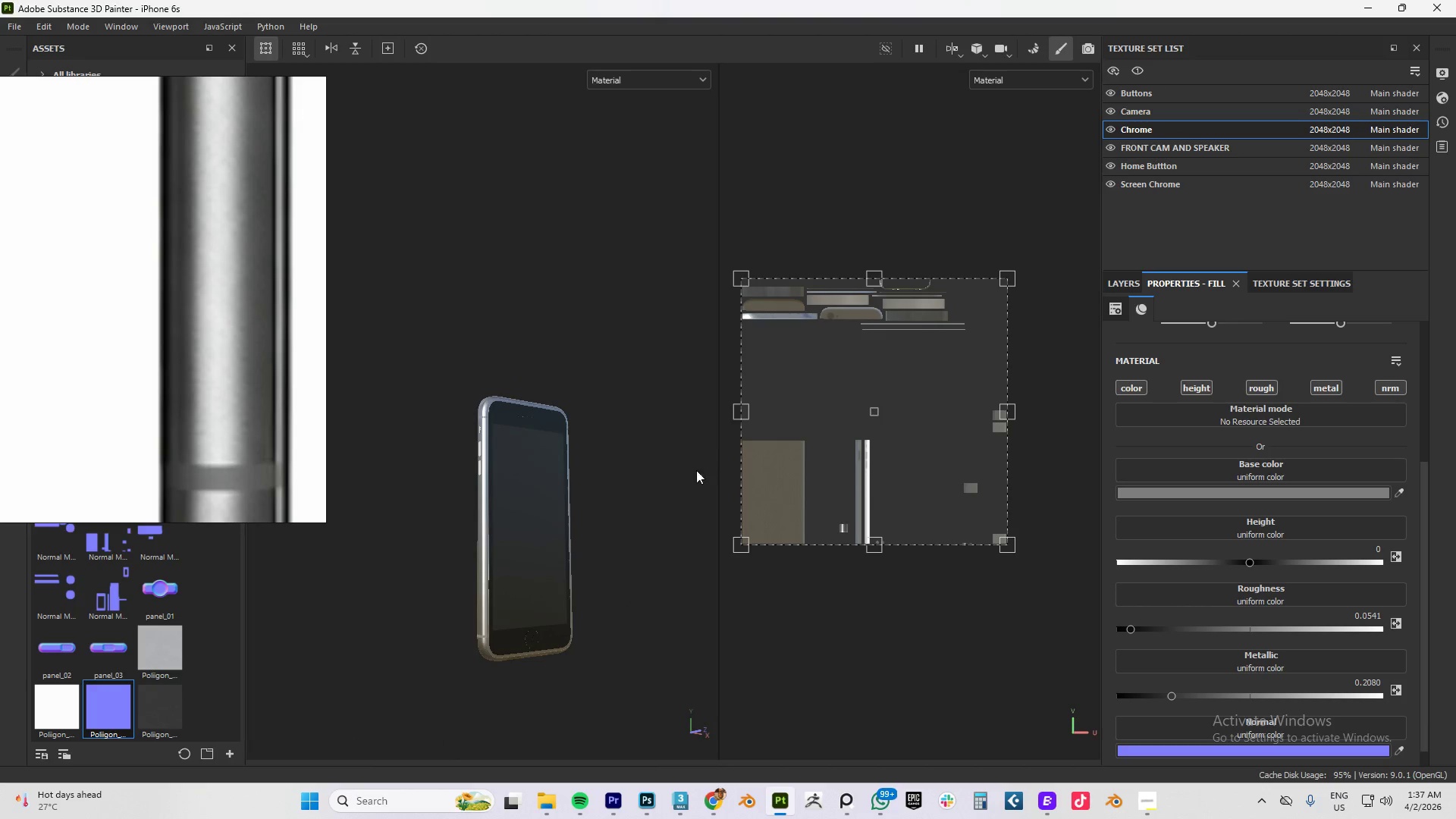 
wait(29.97)
 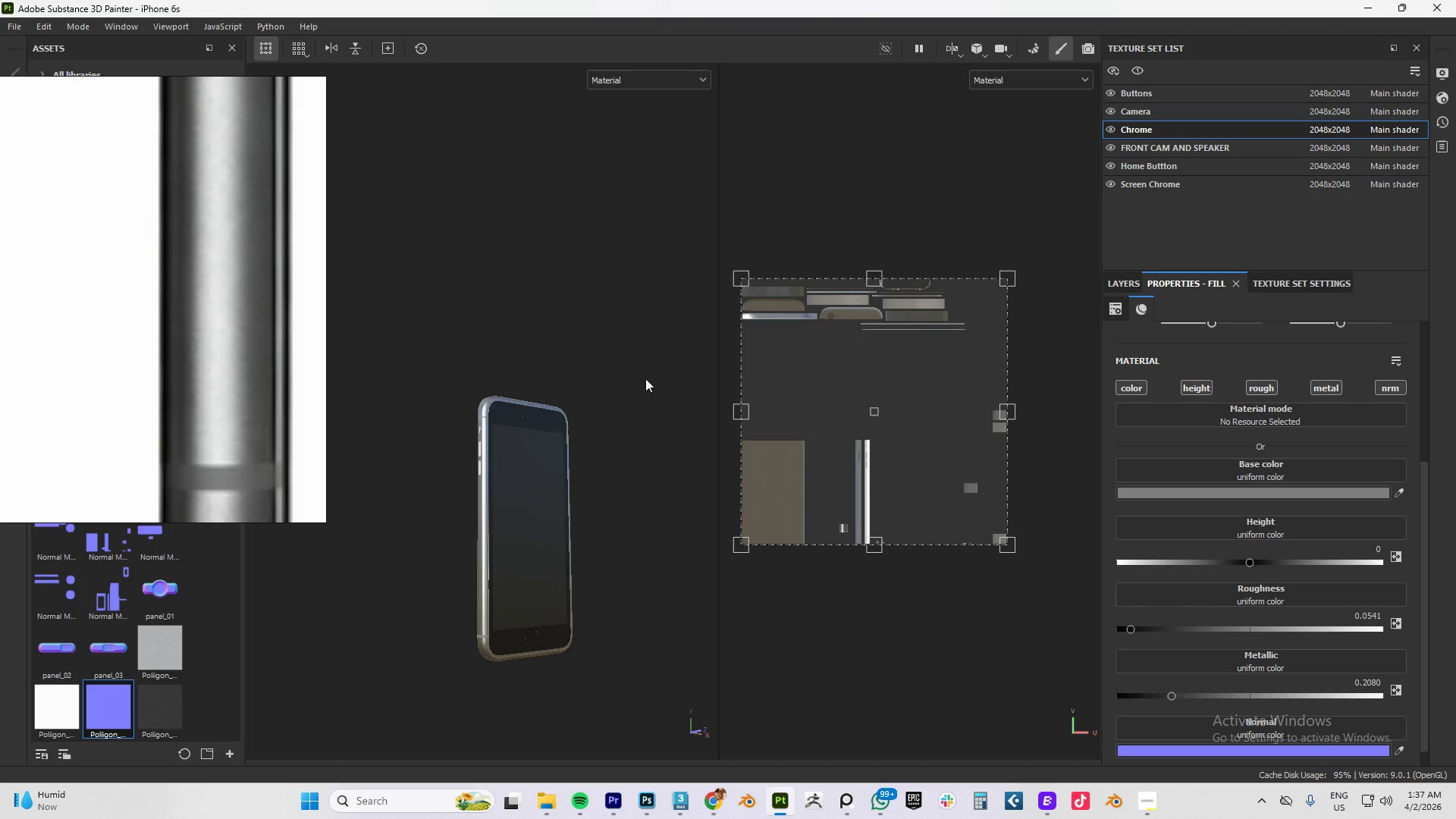 
hold_key(key=AltLeft, duration=0.89)
left_click_drag(start_coordinate=[517, 460], to_coordinate=[574, 458])
 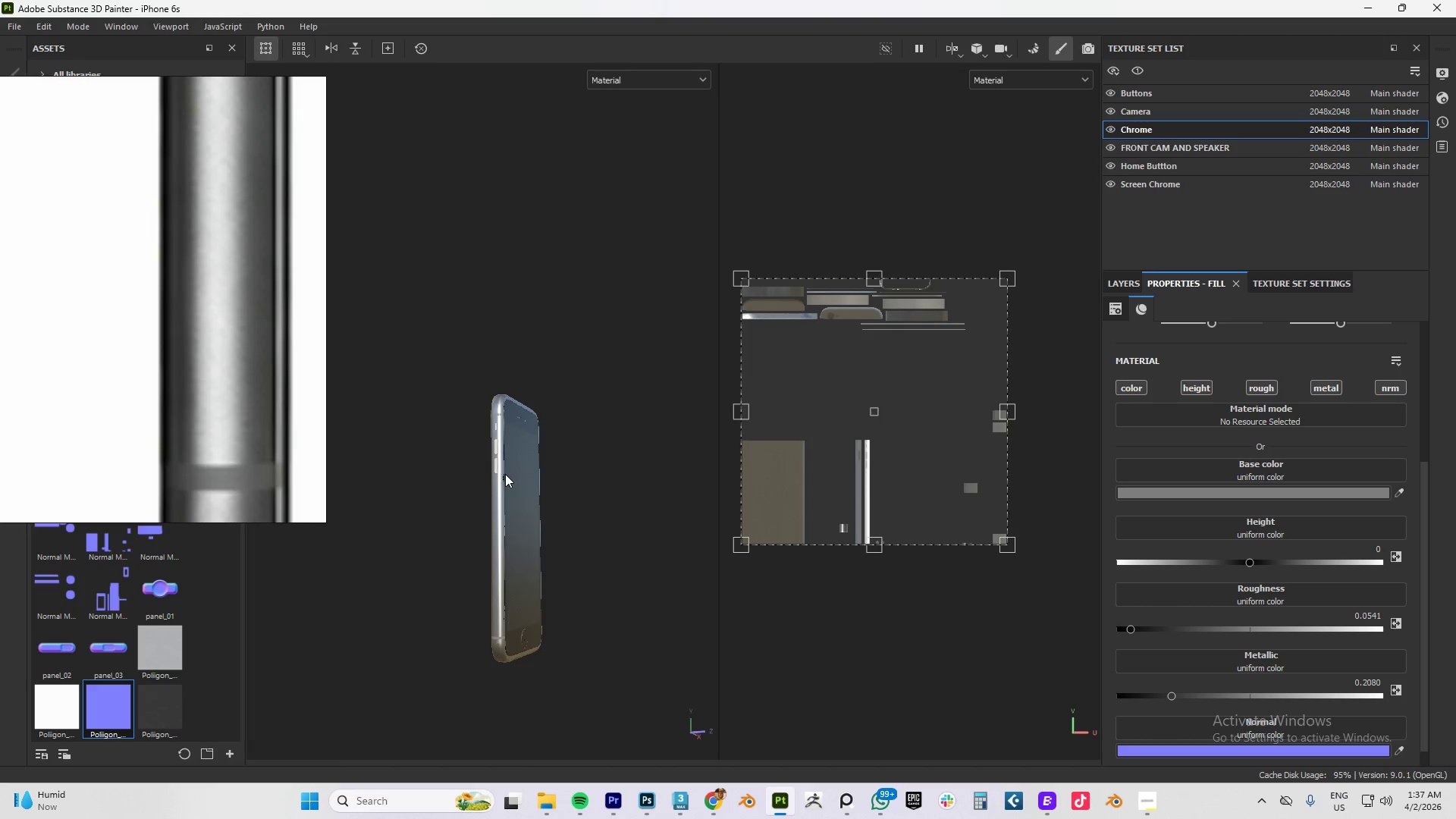 
scroll: coordinate [494, 470], scroll_direction: up, amount: 10.0
 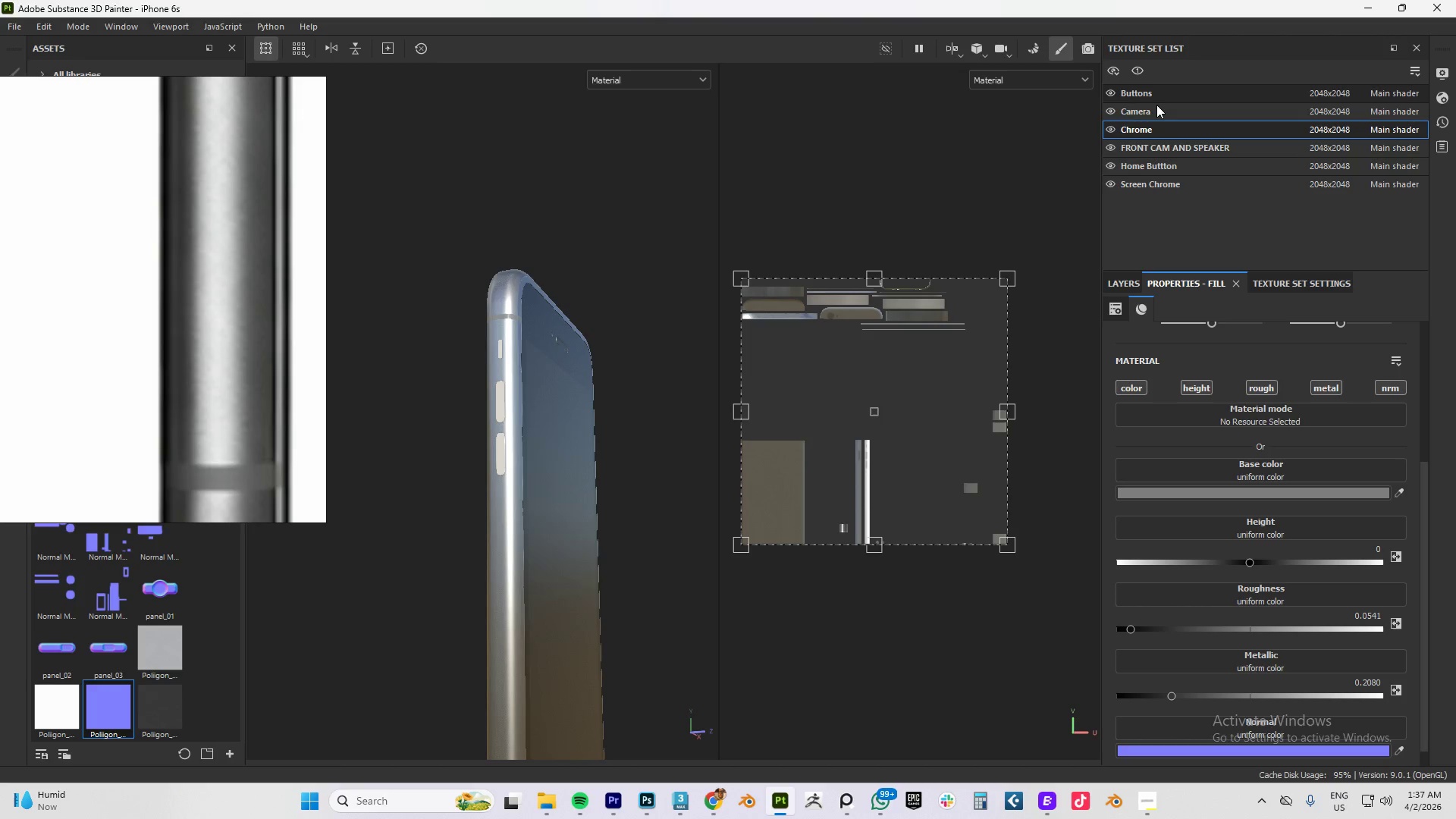 
left_click([1142, 96])
 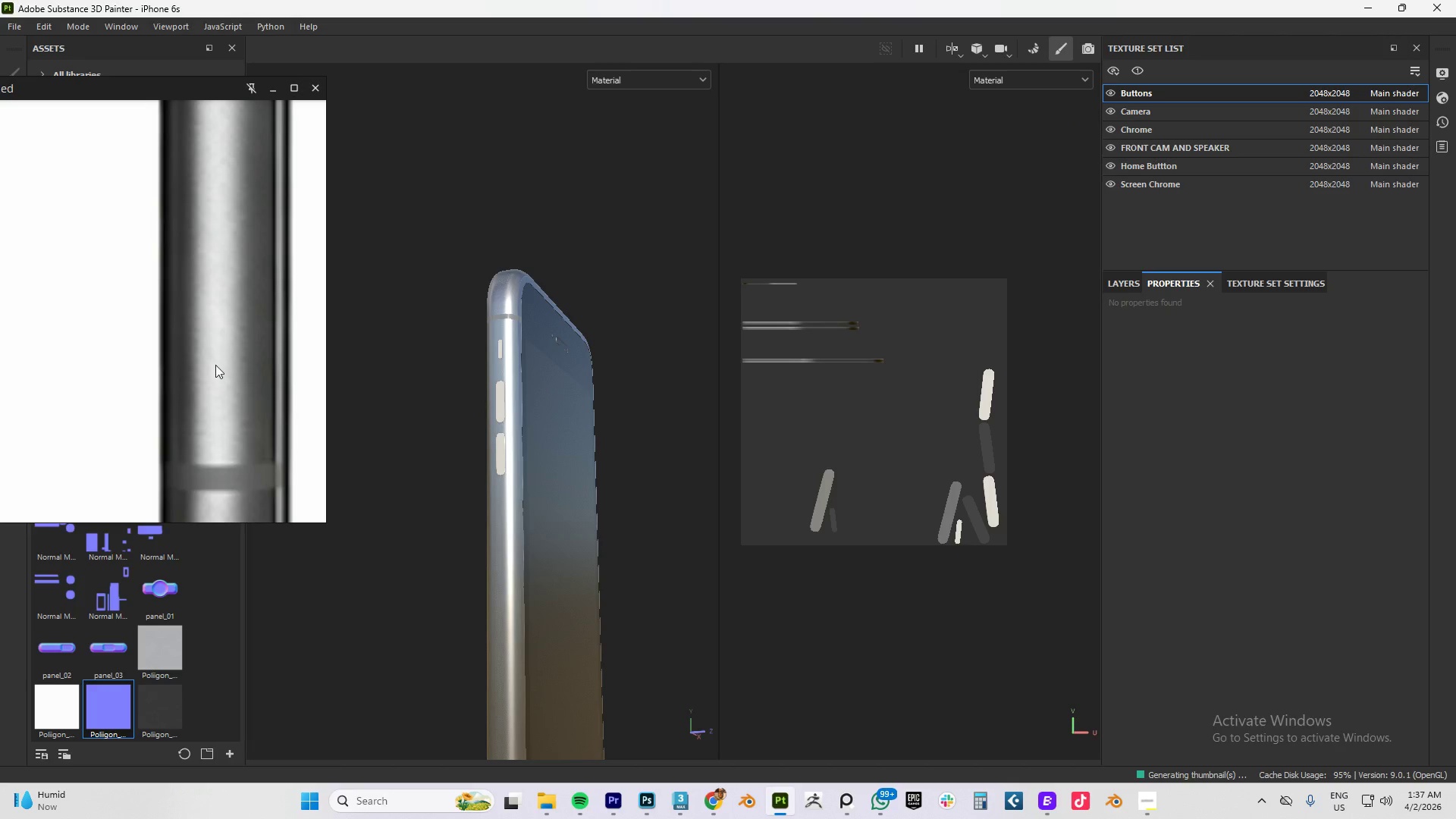 
scroll: coordinate [224, 286], scroll_direction: down, amount: 10.0
 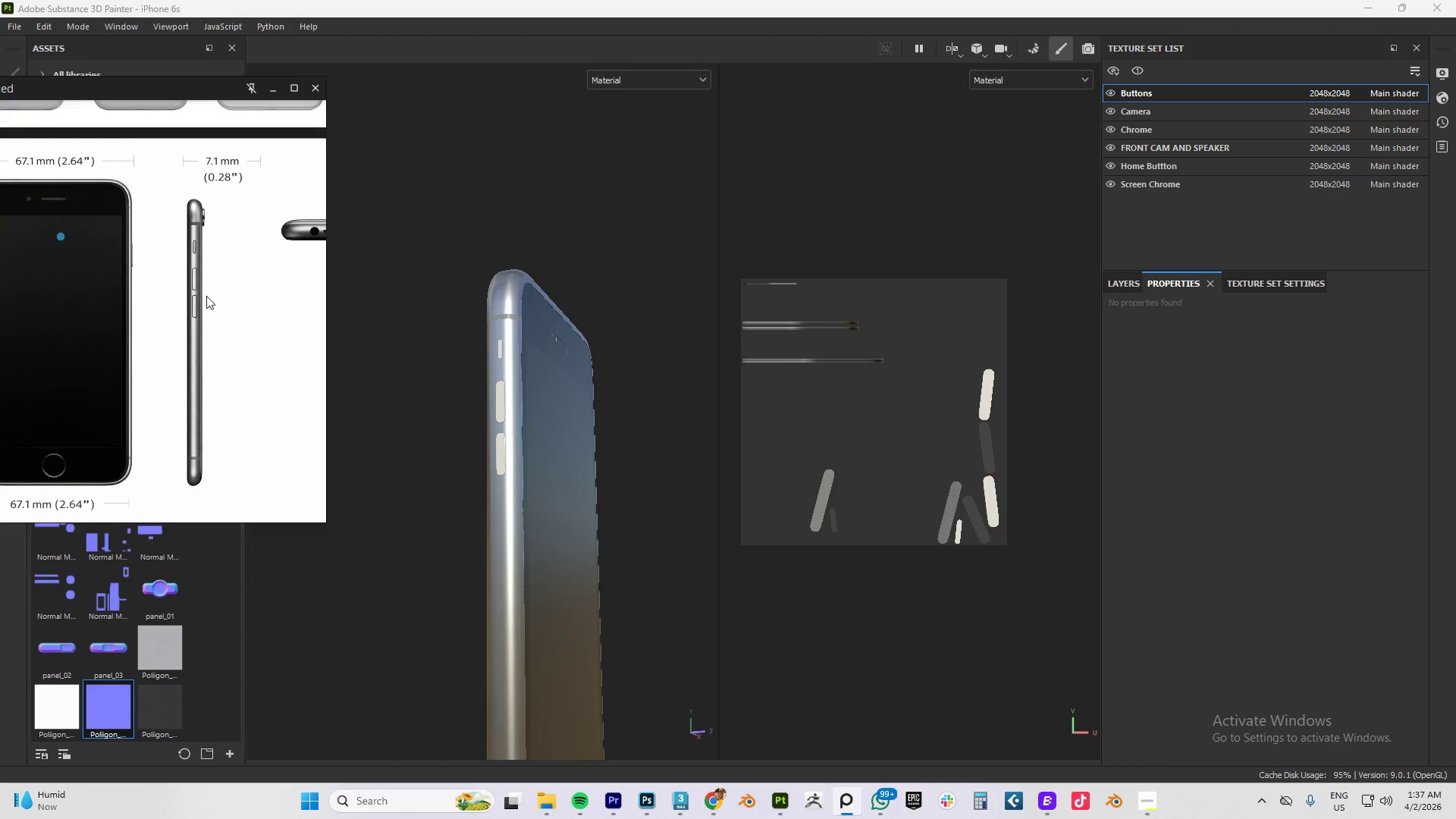 
scroll: coordinate [221, 301], scroll_direction: up, amount: 8.0
 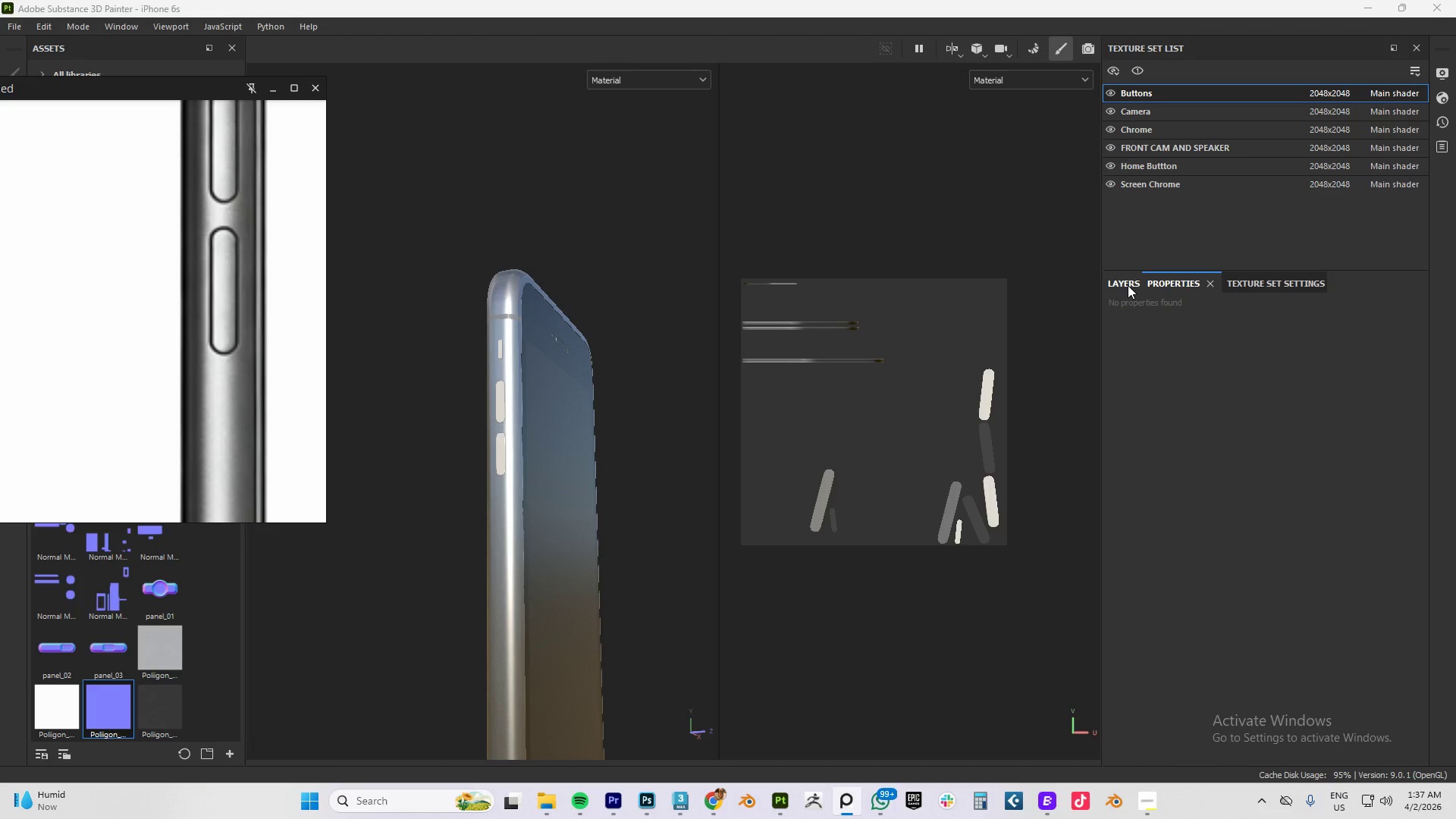 
left_click([1128, 285])
 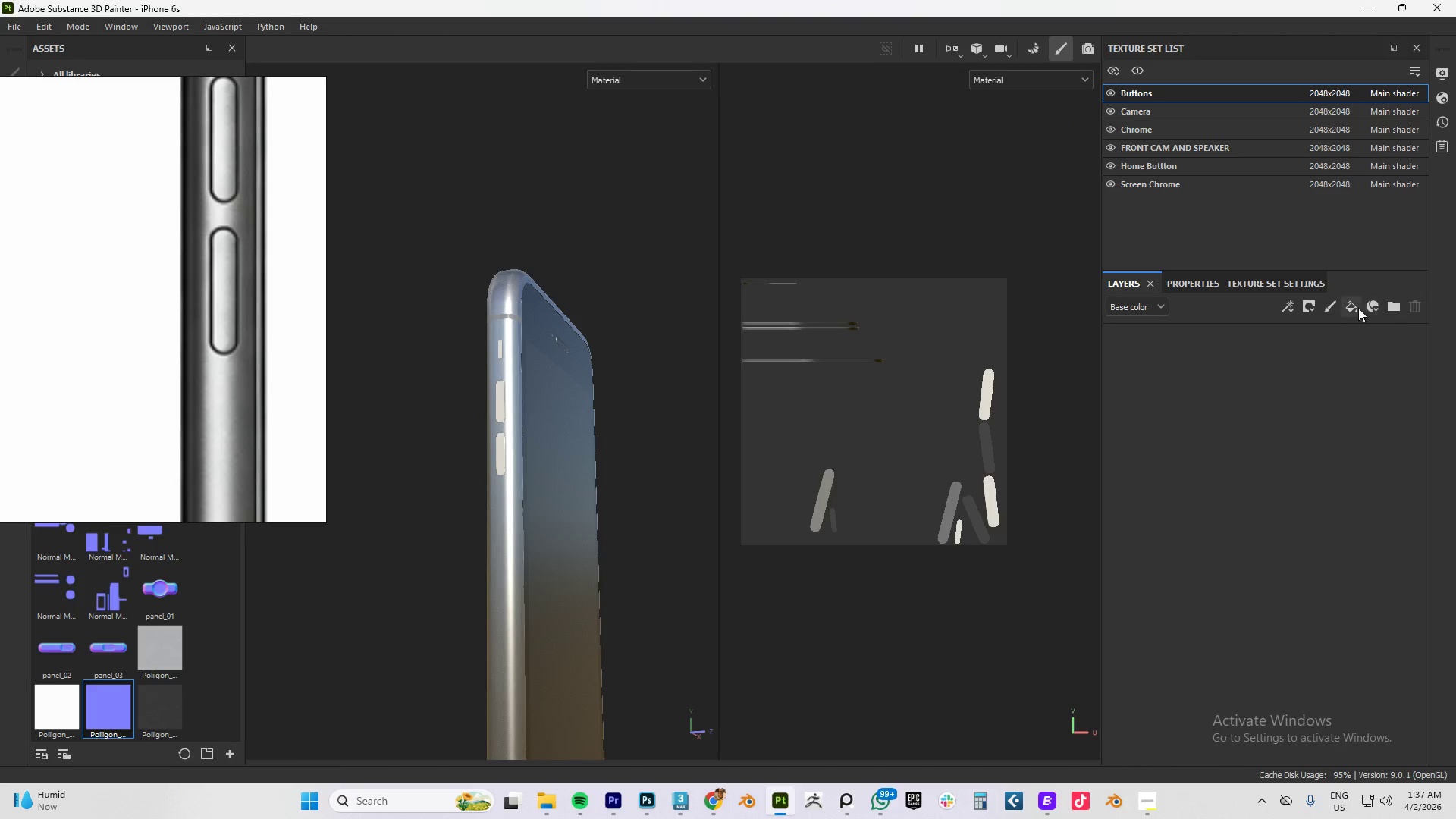 
left_click([1355, 307])
 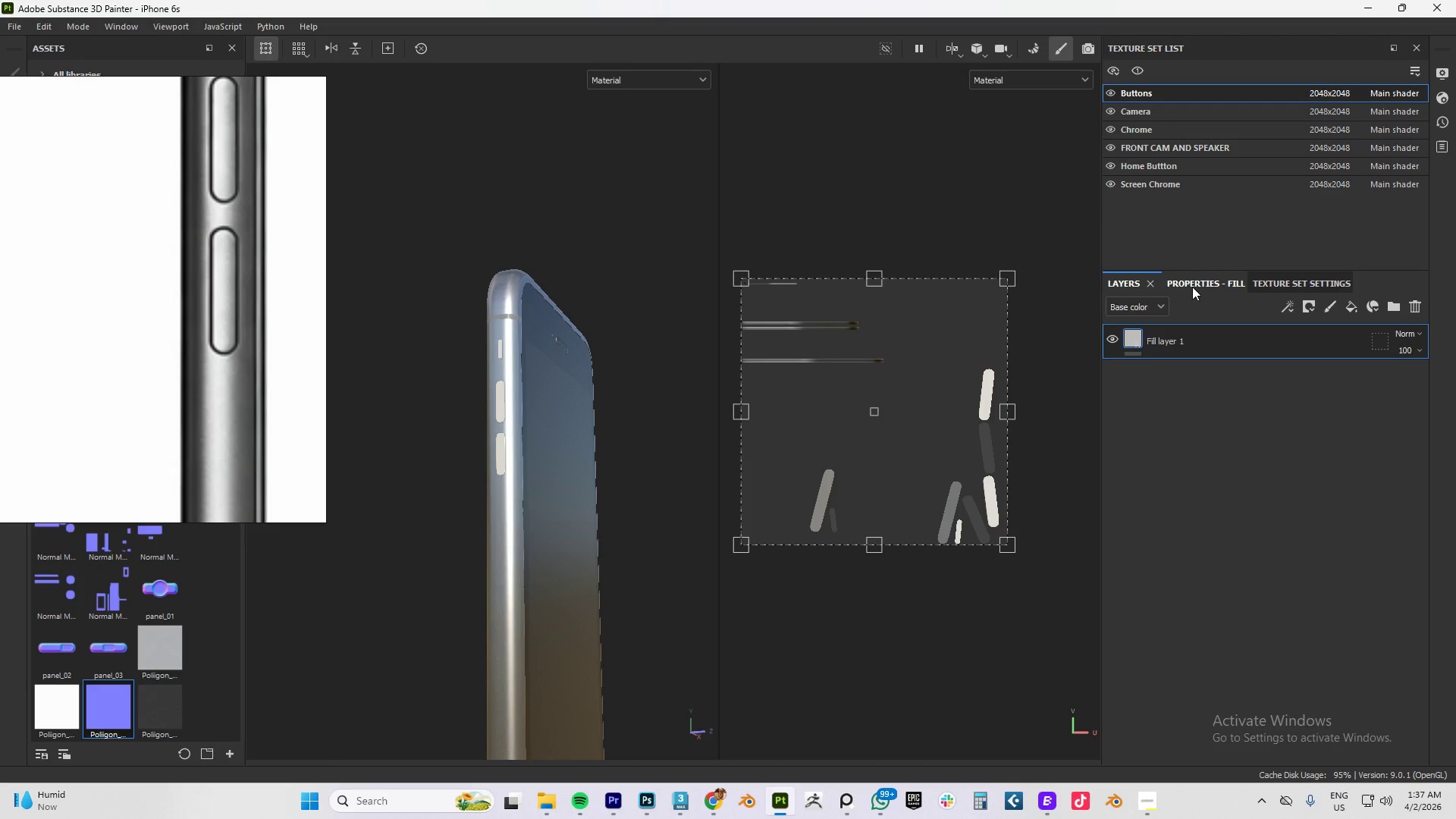 
left_click([1197, 282])
 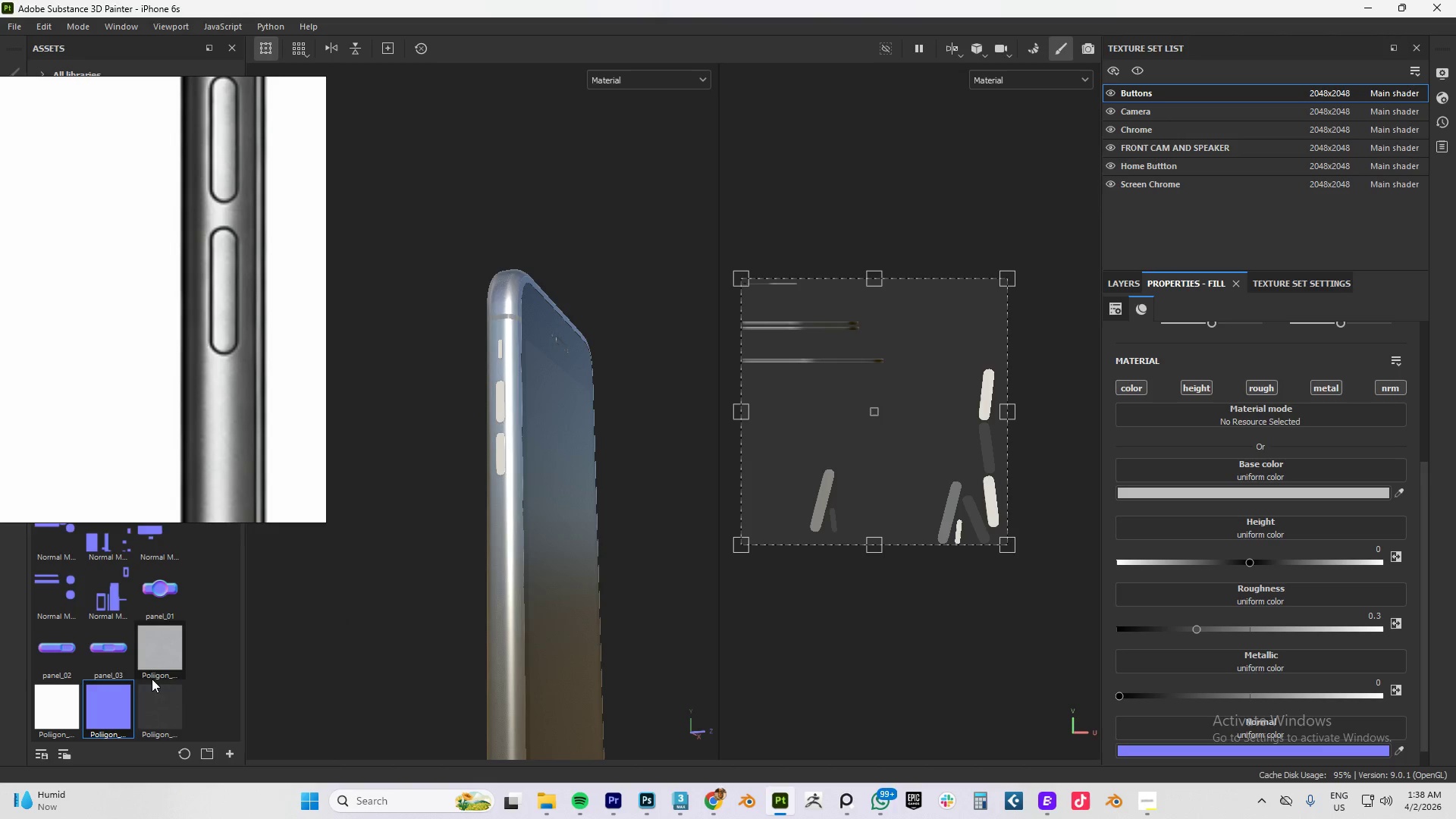 
left_click_drag(start_coordinate=[152, 650], to_coordinate=[1206, 469])
 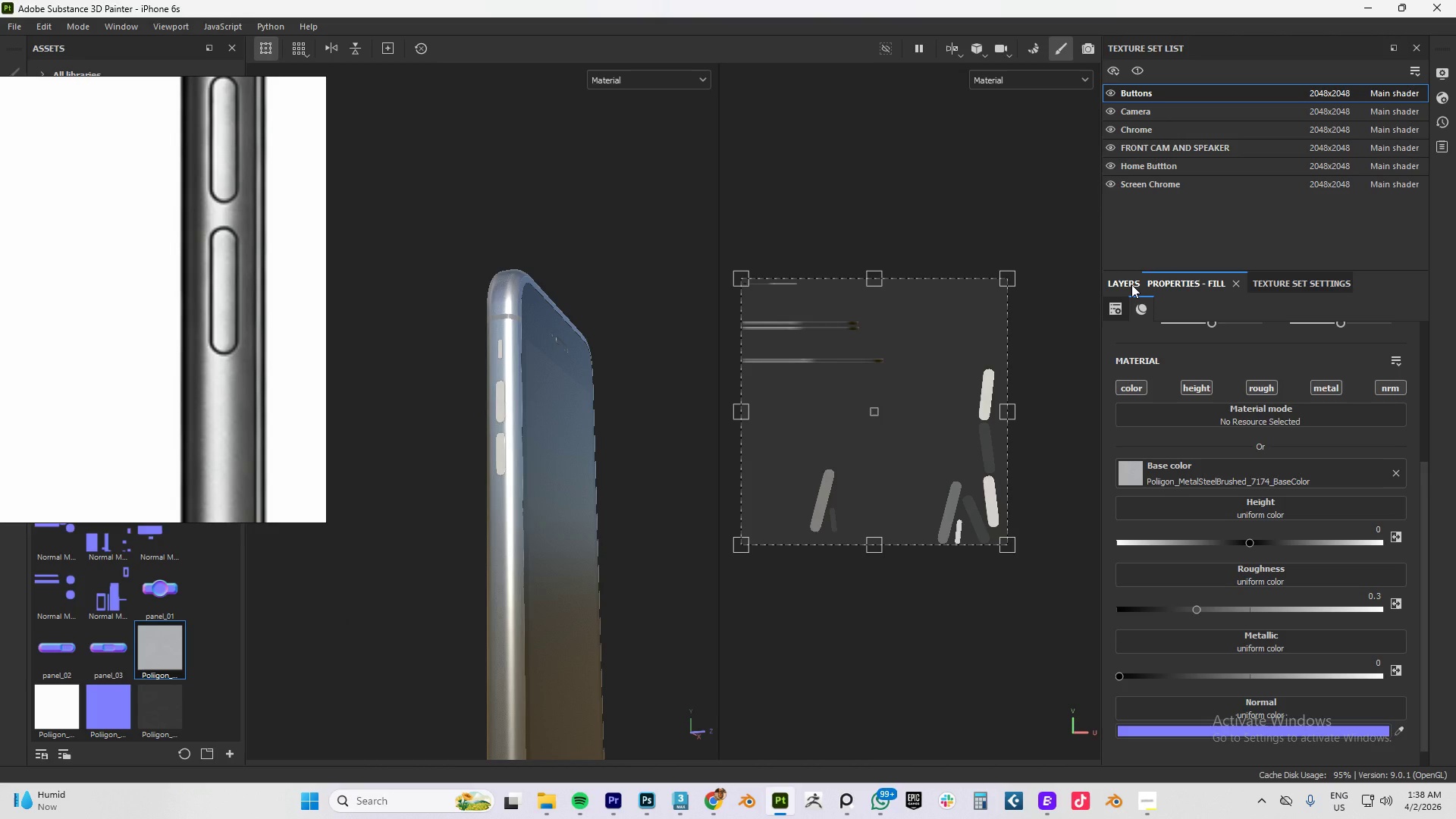 
left_click([1131, 284])
 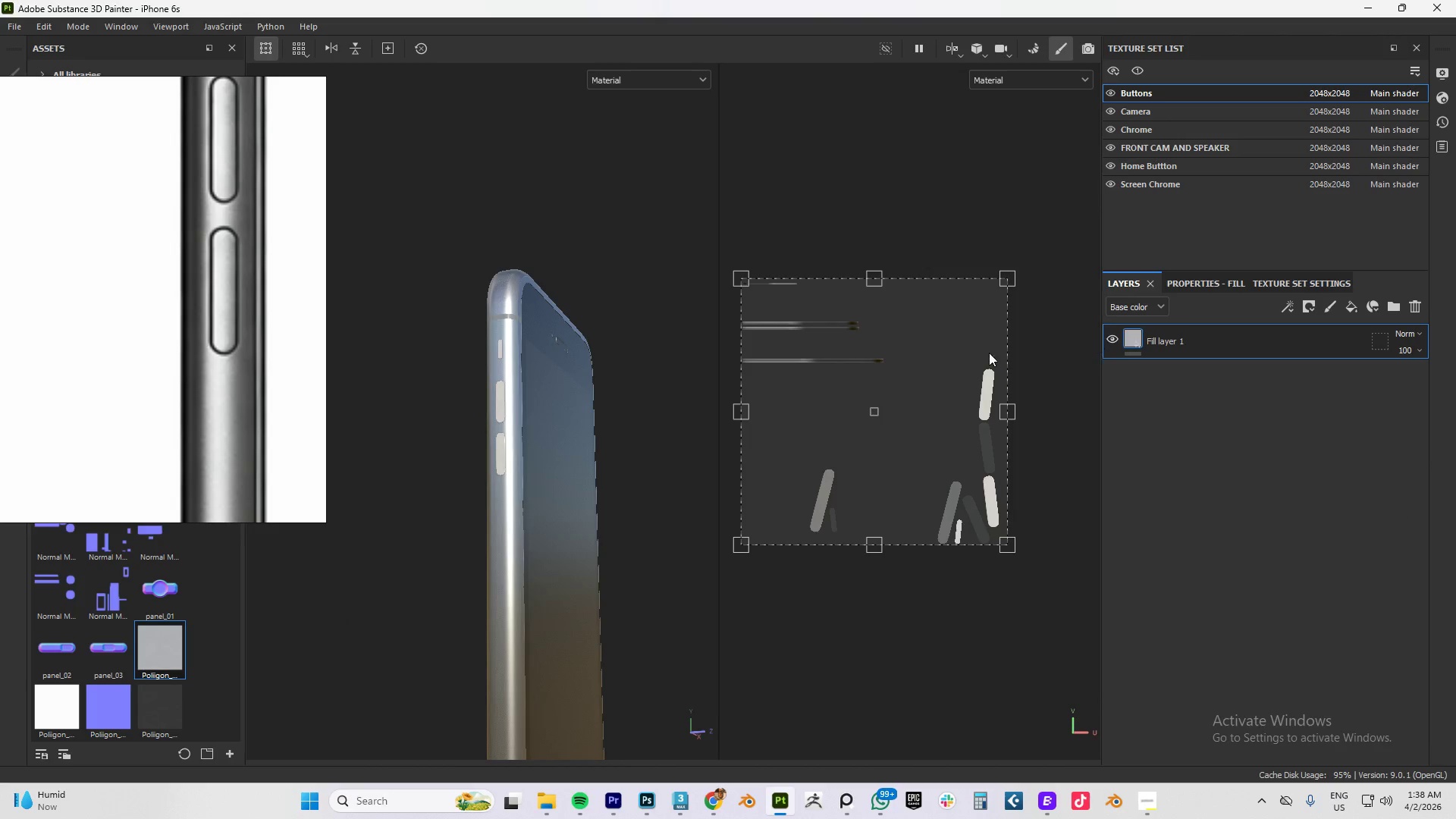 
hold_key(key=AltLeft, duration=1.22)
left_click_drag(start_coordinate=[486, 387], to_coordinate=[563, 469])
 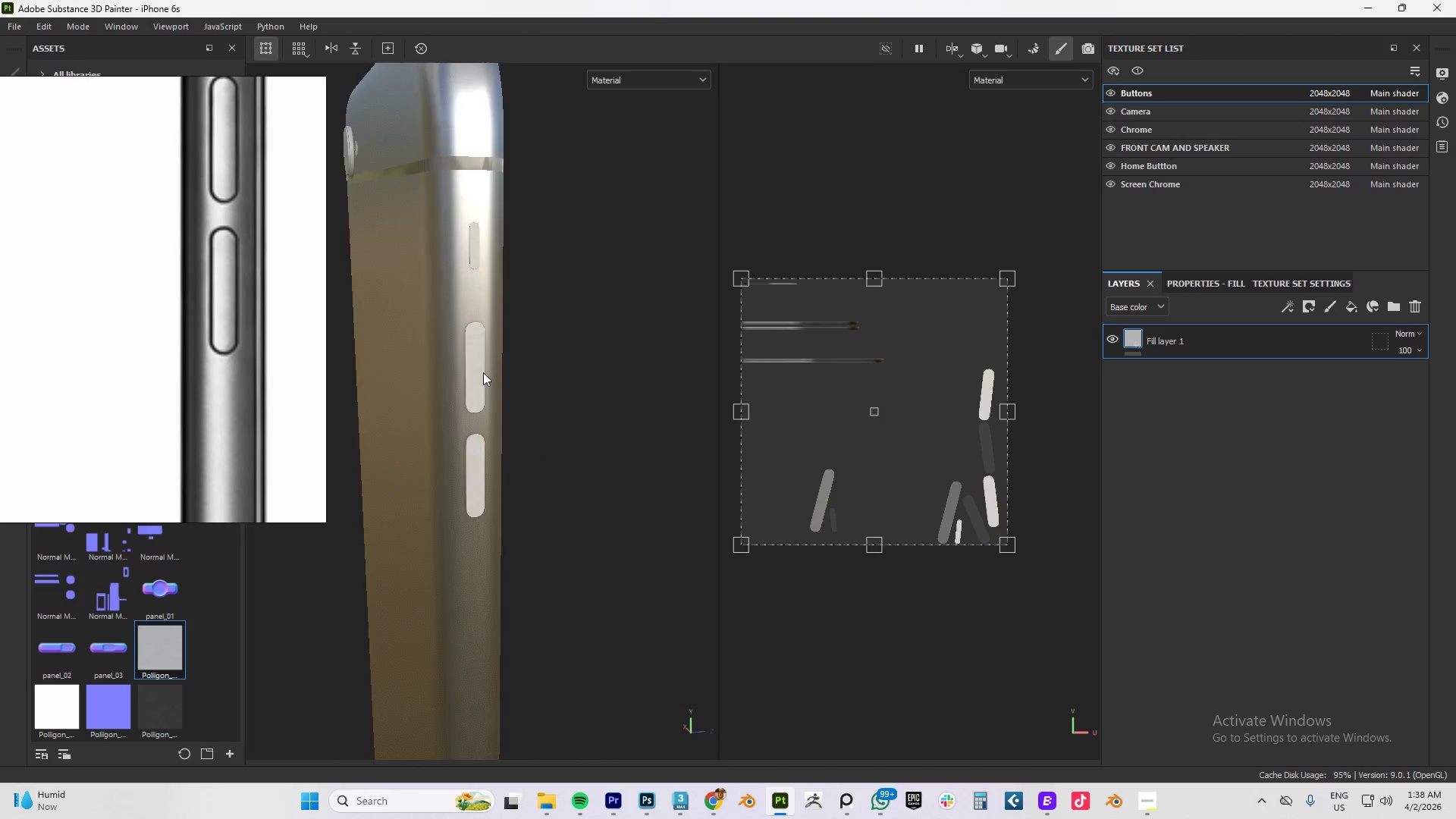 
scroll: coordinate [469, 367], scroll_direction: up, amount: 21.0
 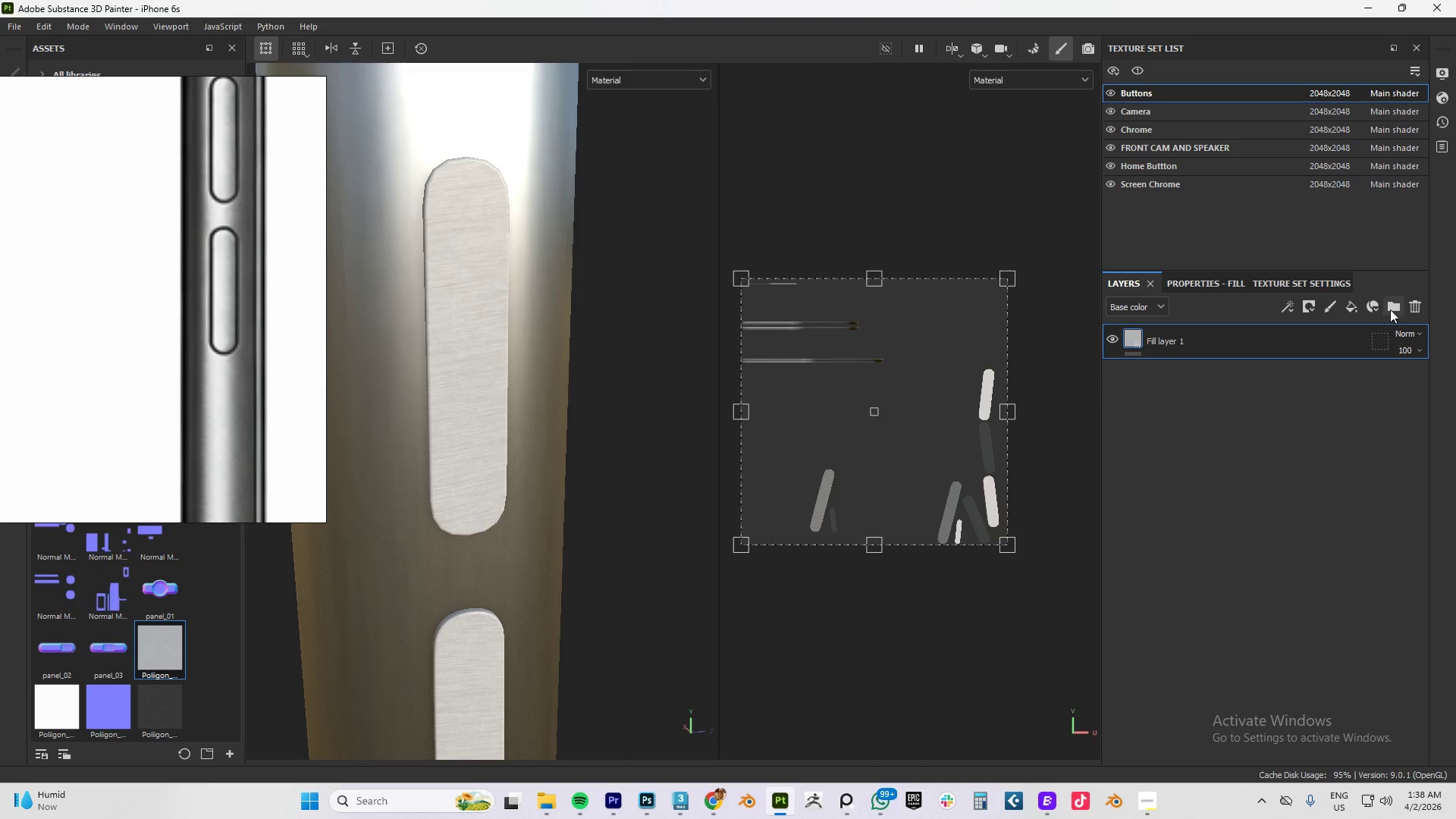 
left_click([1410, 306])
 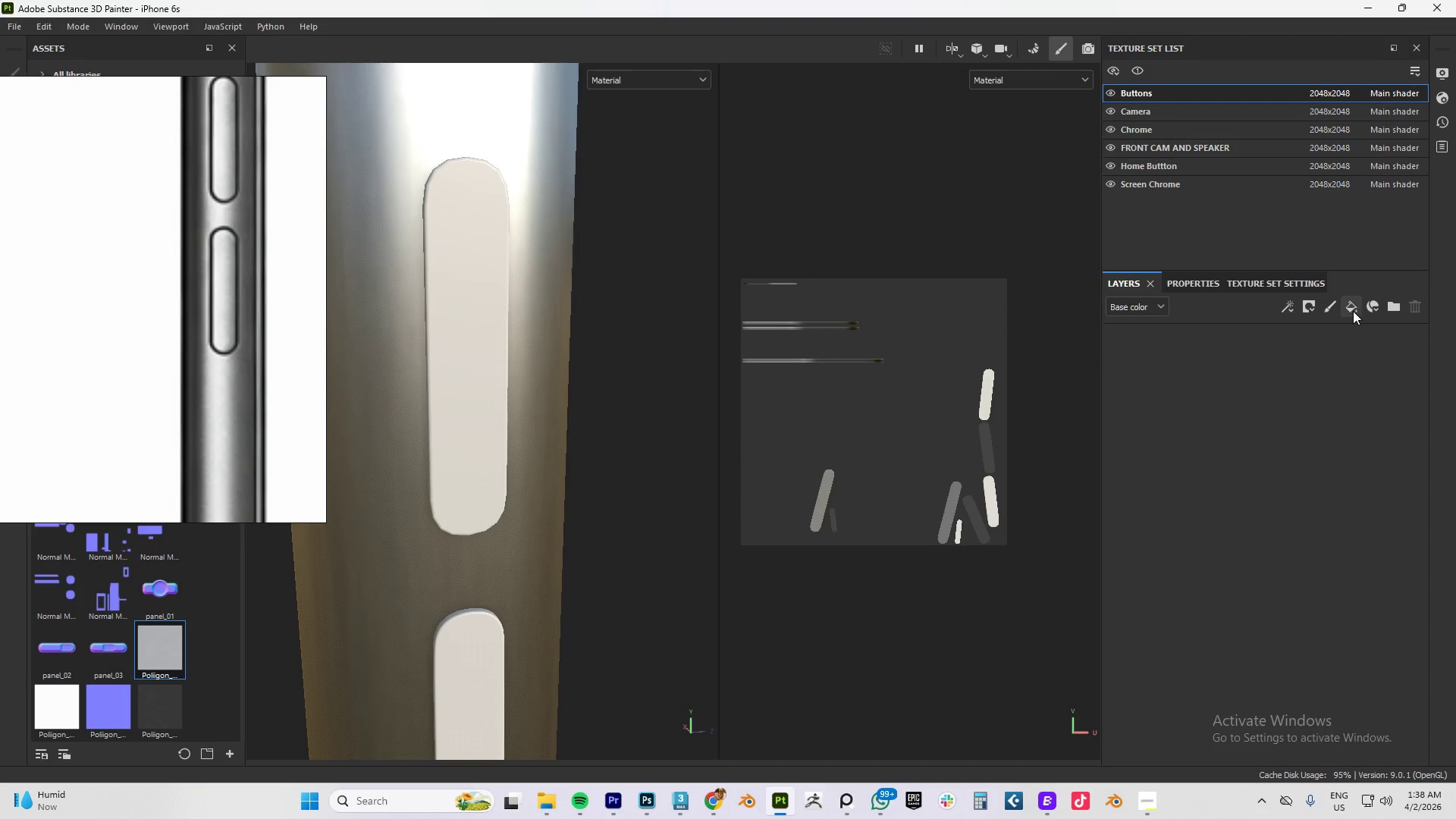 
left_click([1353, 310])
 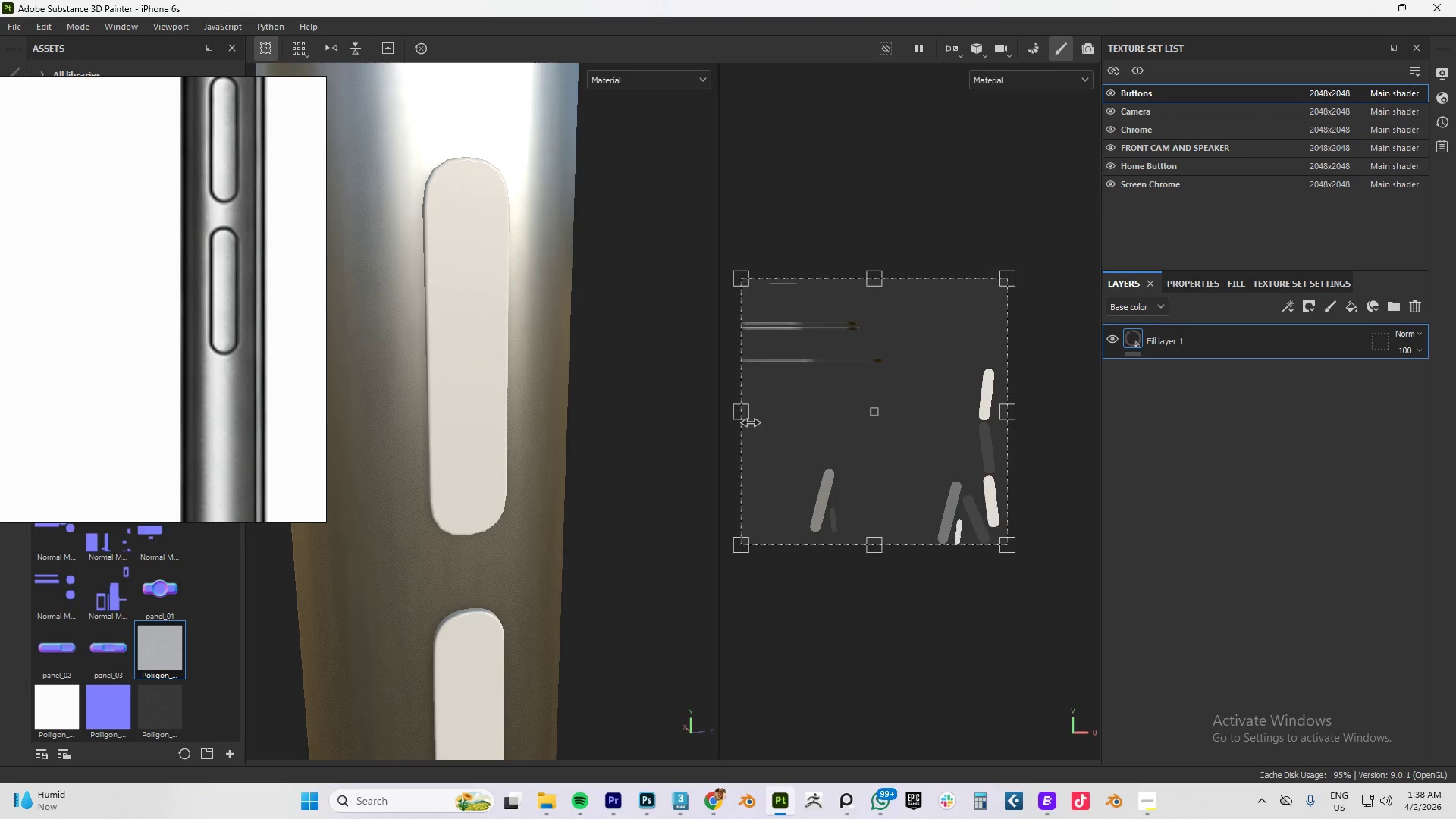 
scroll: coordinate [164, 697], scroll_direction: down, amount: 8.0
 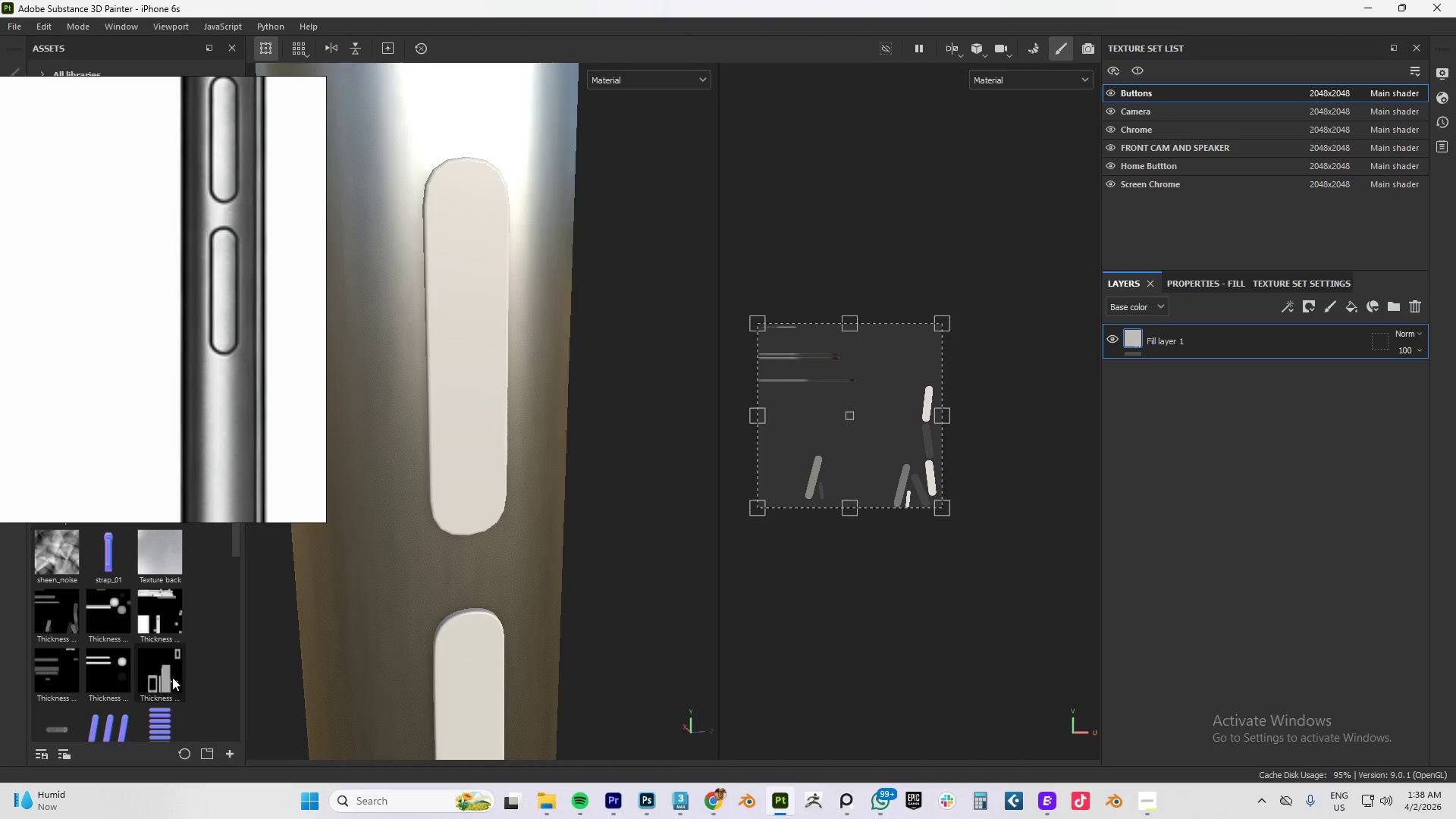 
mouse_move([169, 541])
 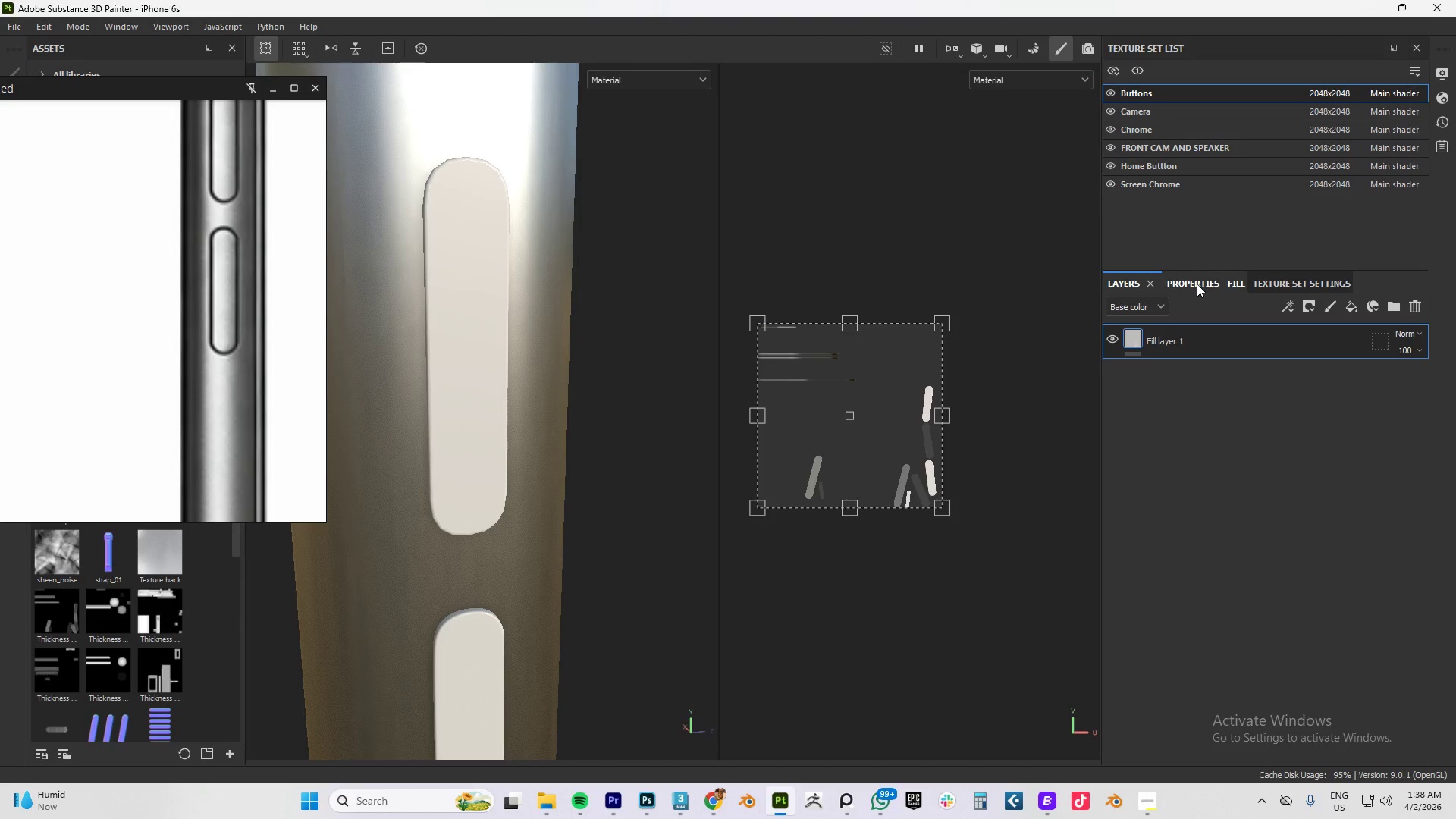 
left_click([1197, 284])
 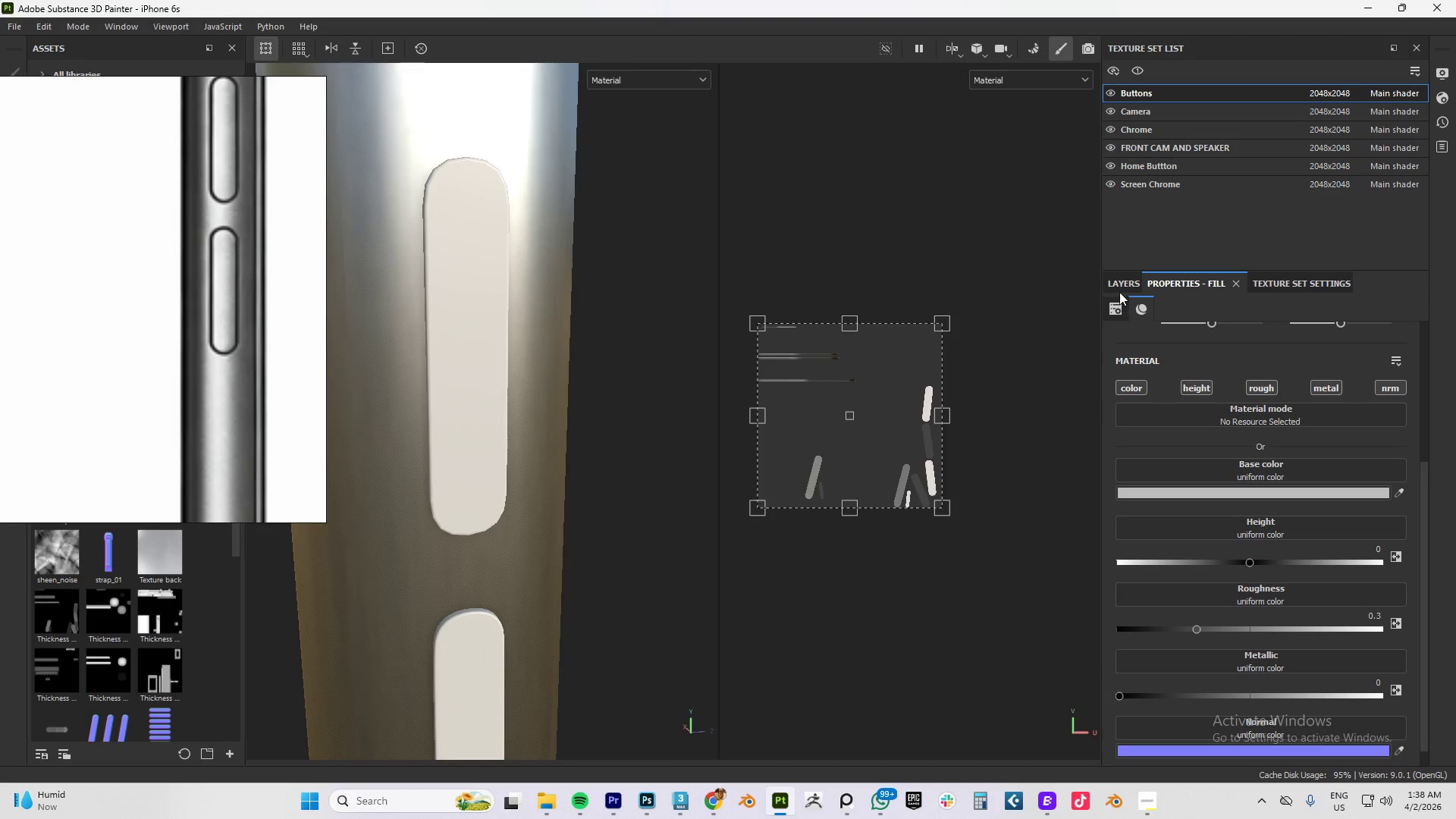 
left_click([1120, 288])
 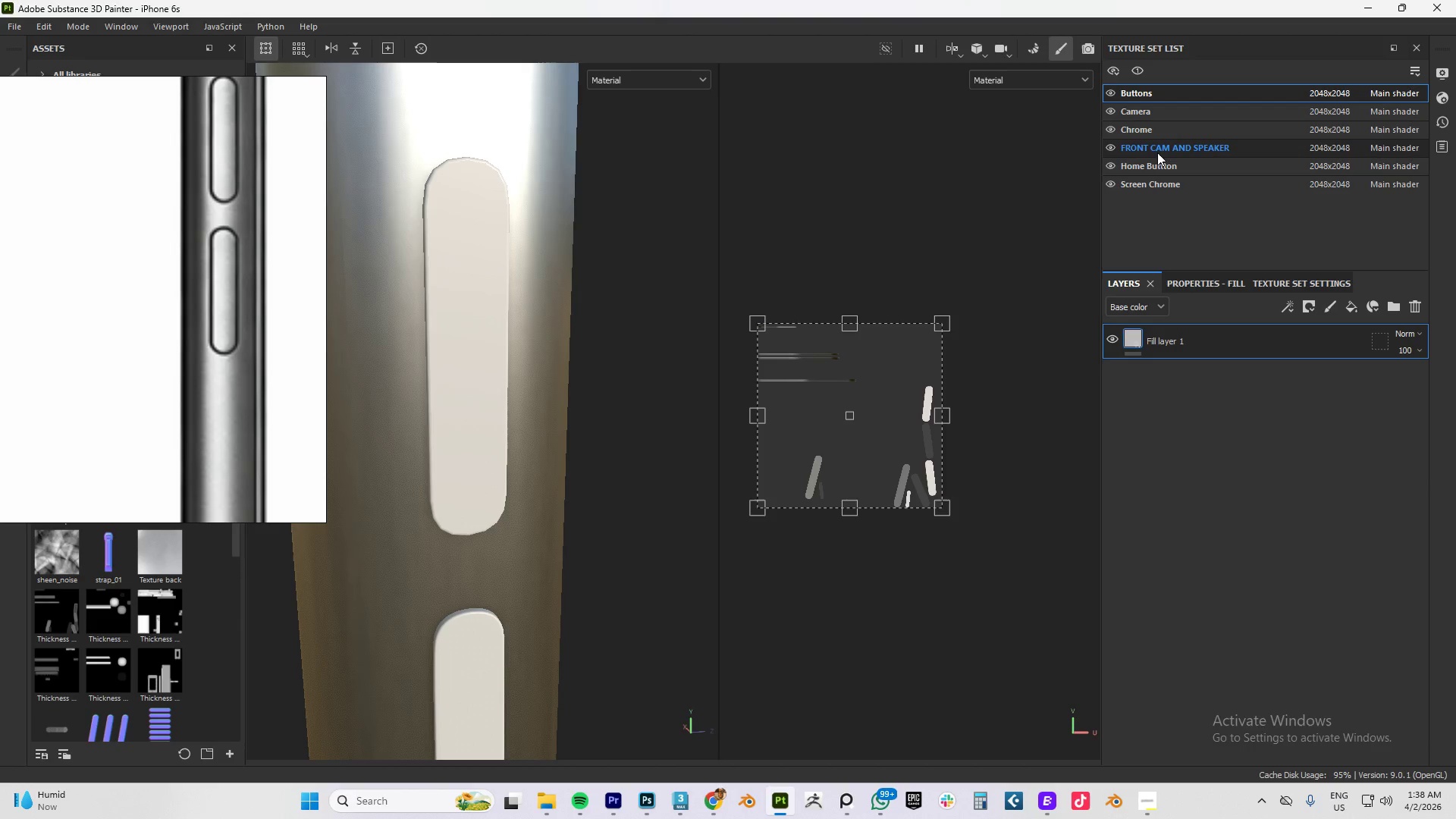 
left_click([1158, 151])
 